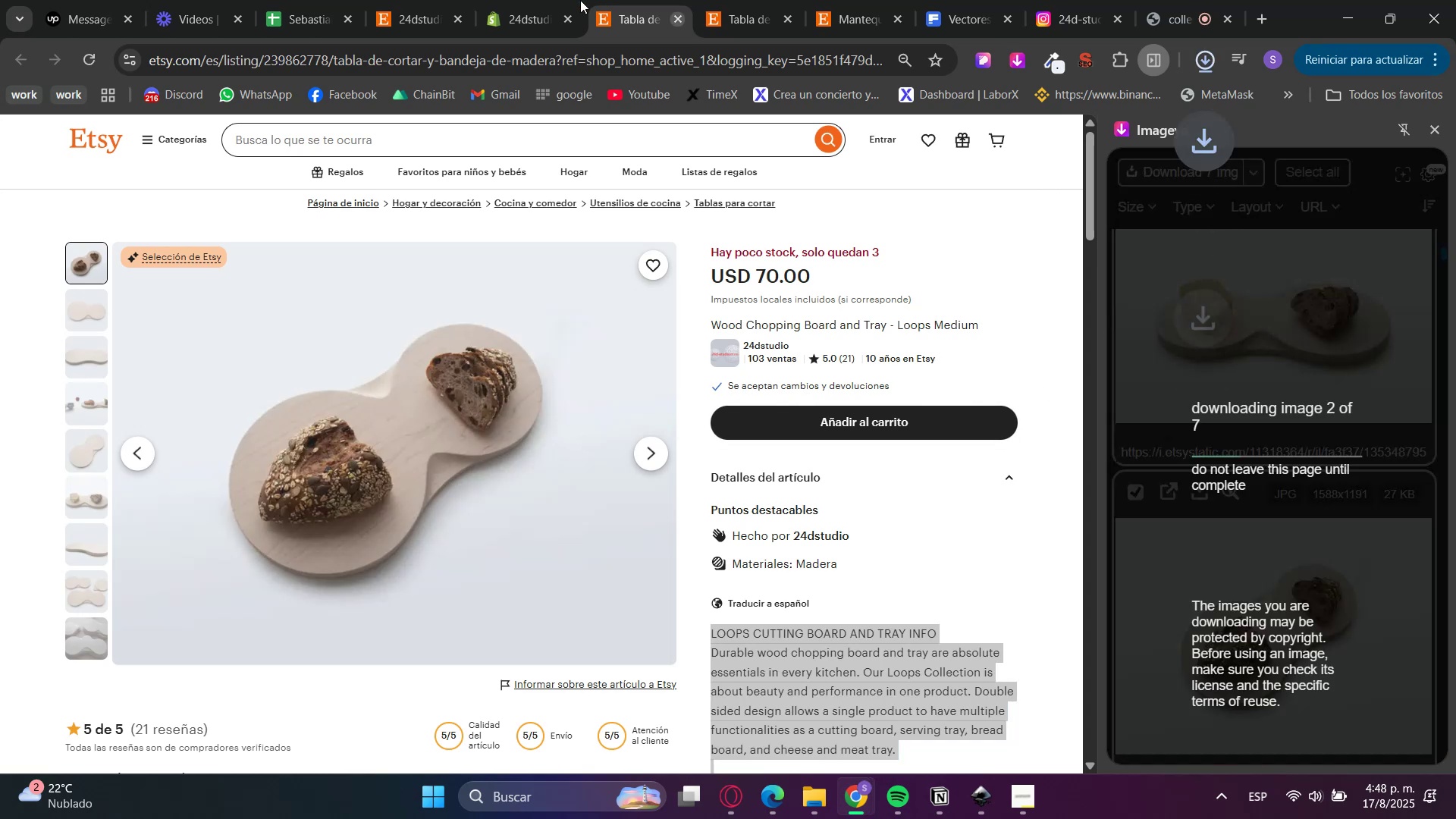 
left_click([572, 0])
 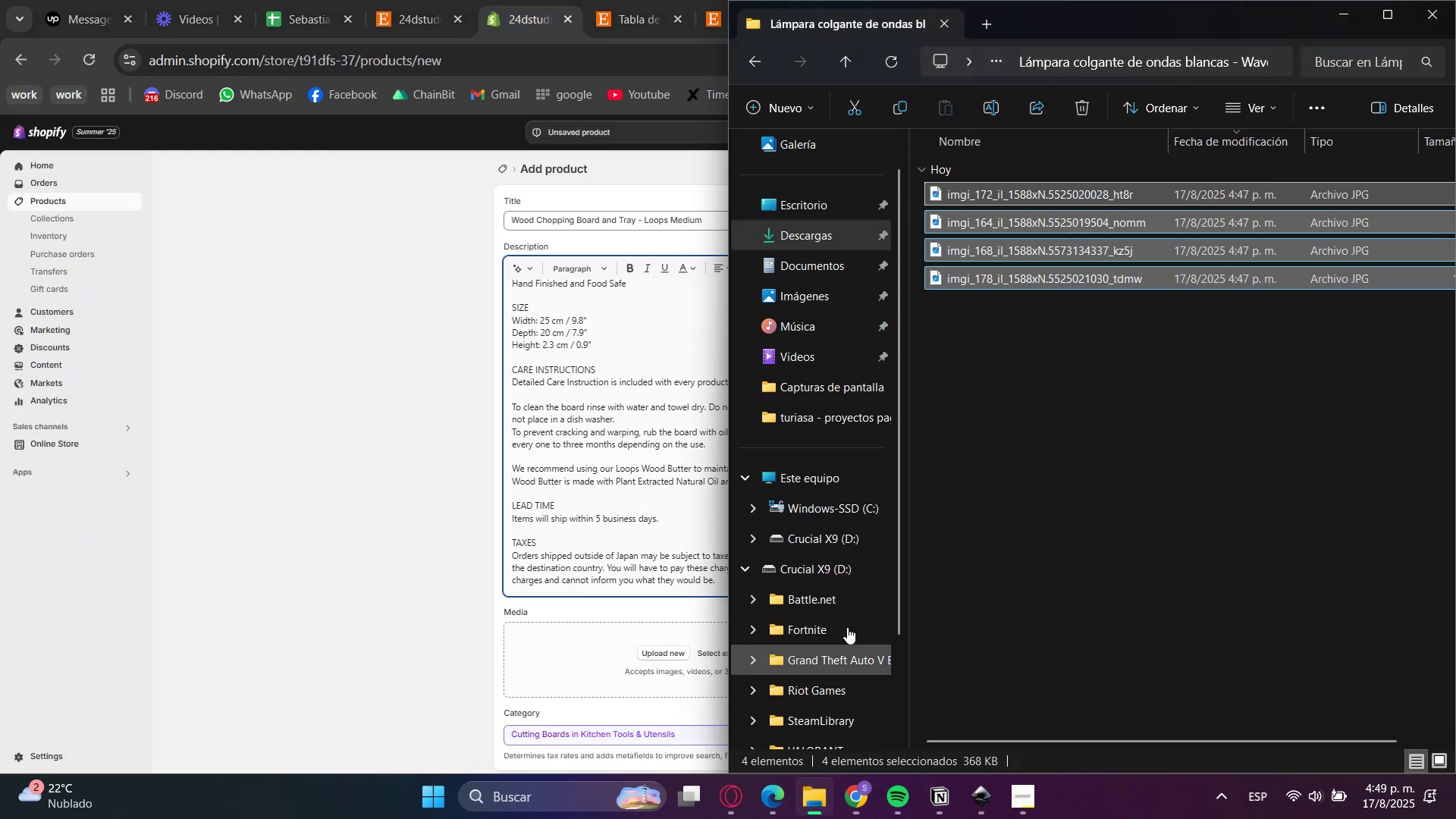 
left_click([804, 236])
 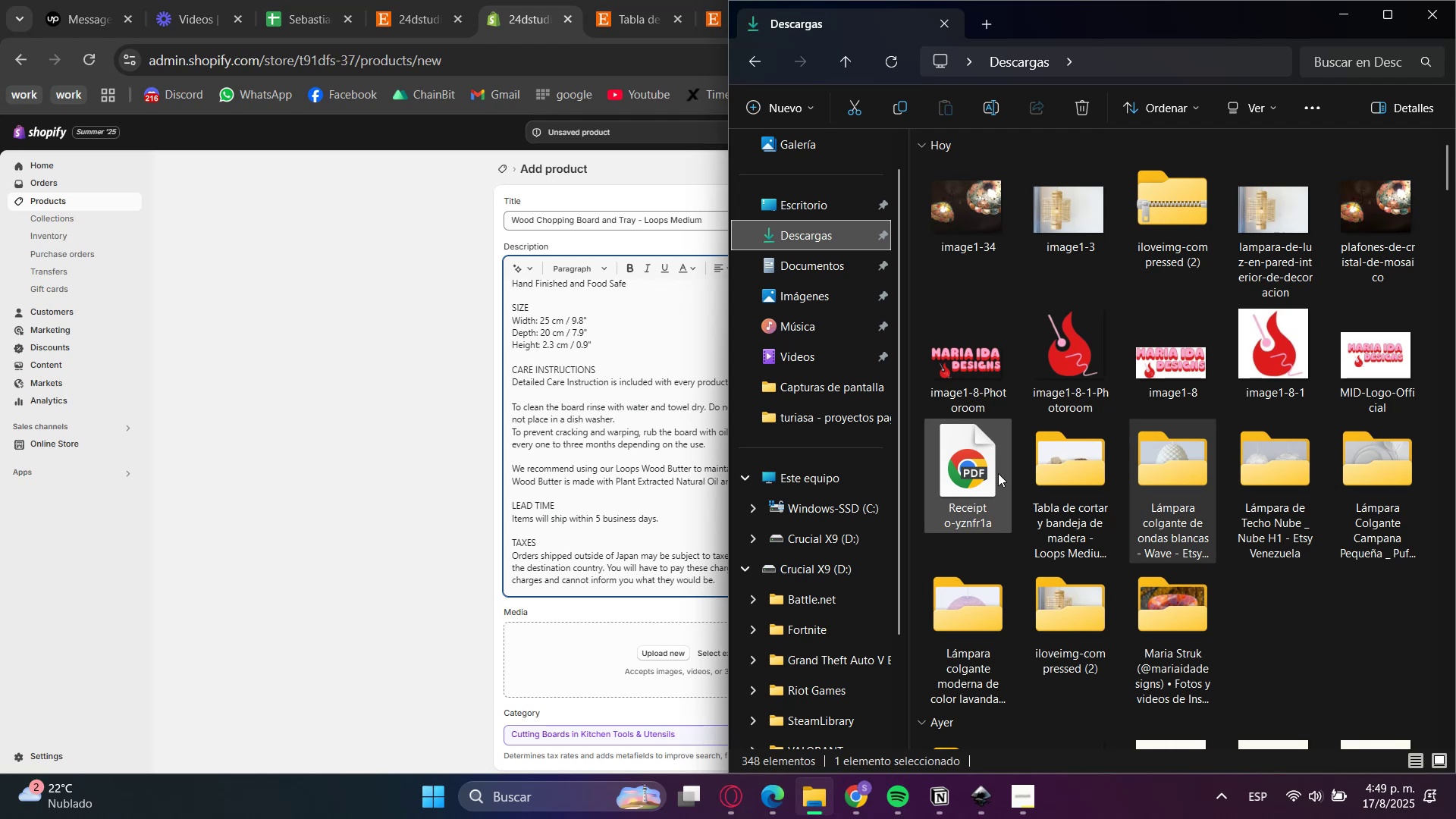 
double_click([1065, 472])
 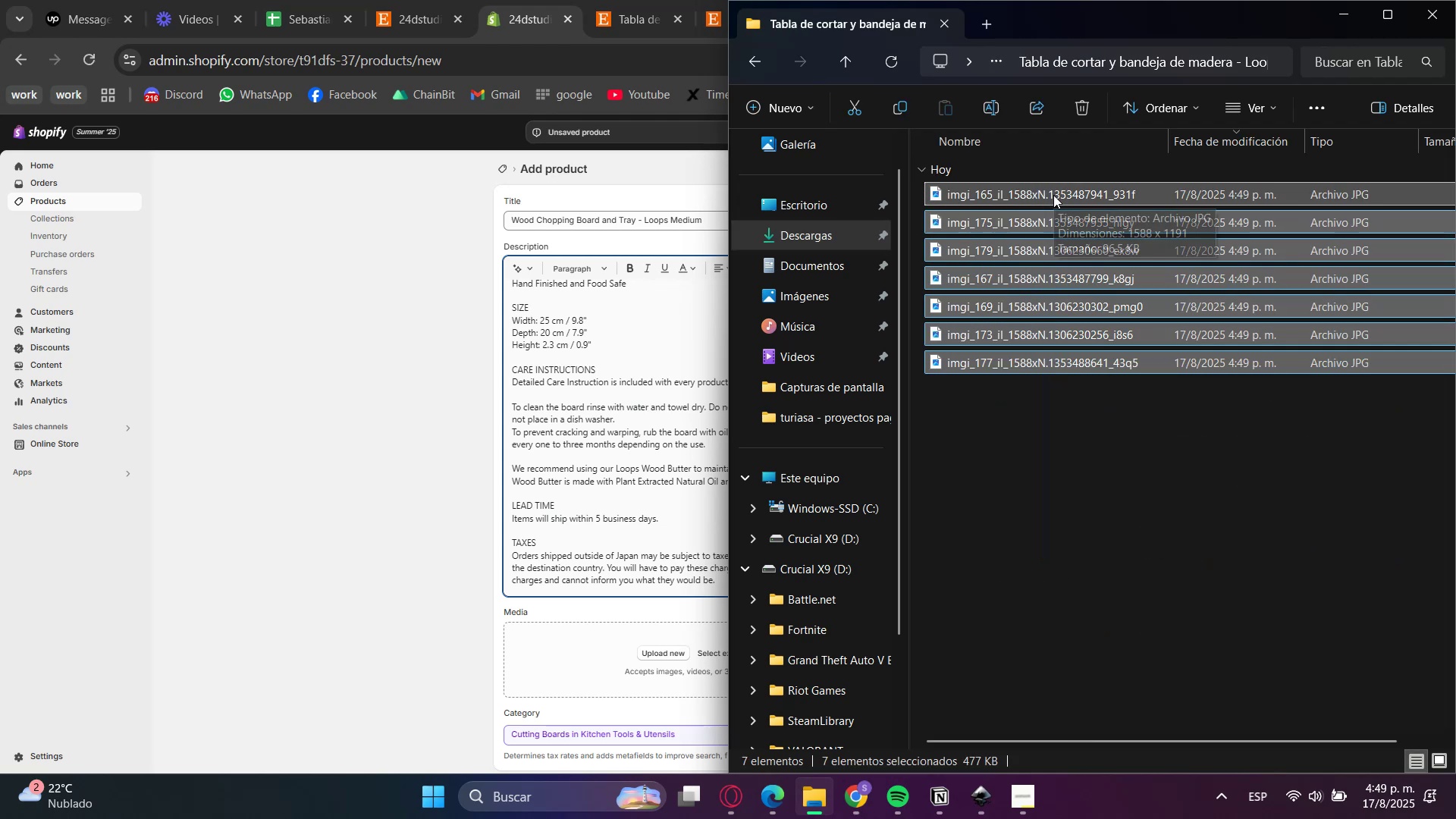 
key(F5)
 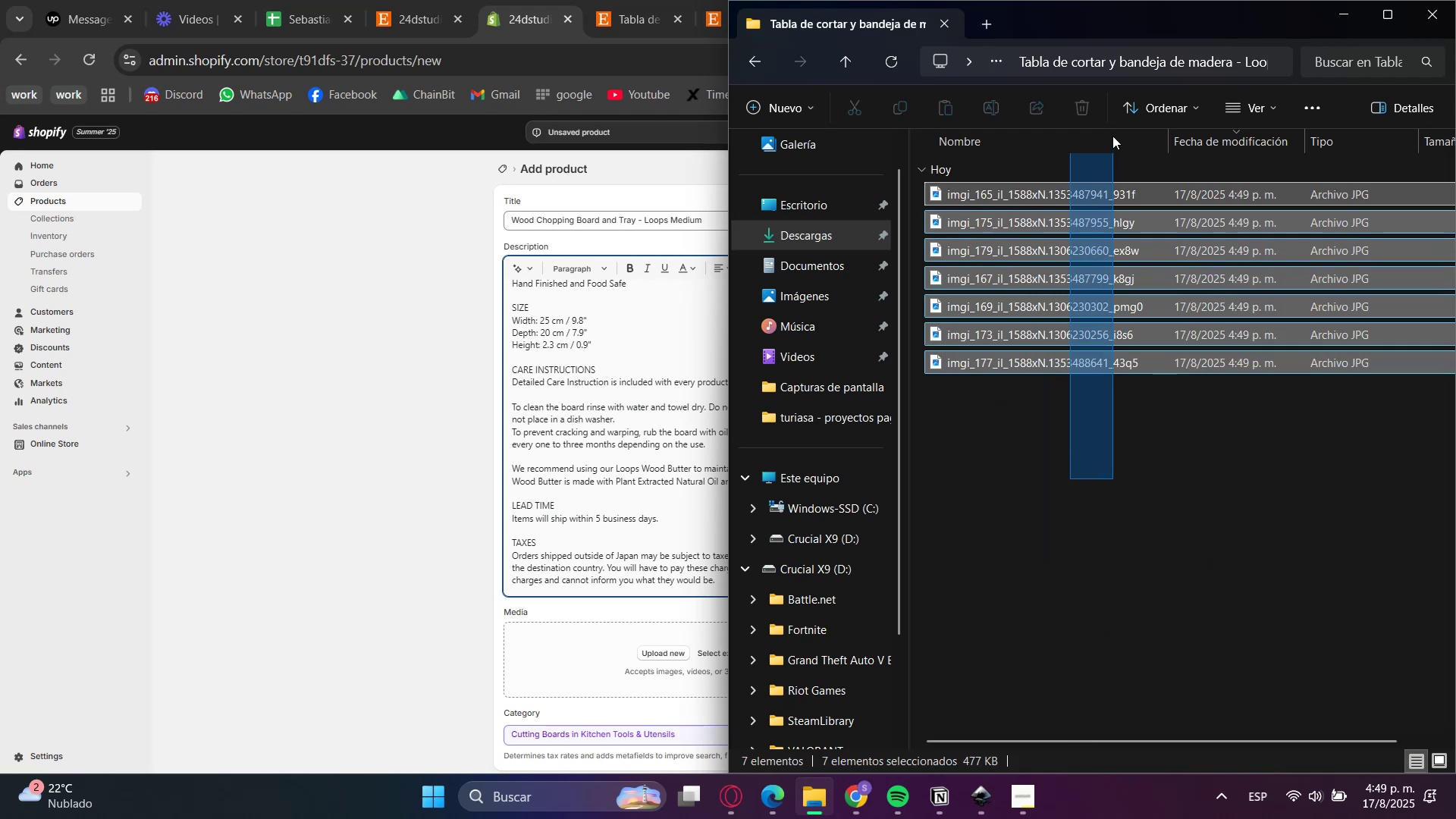 
key(F5)
 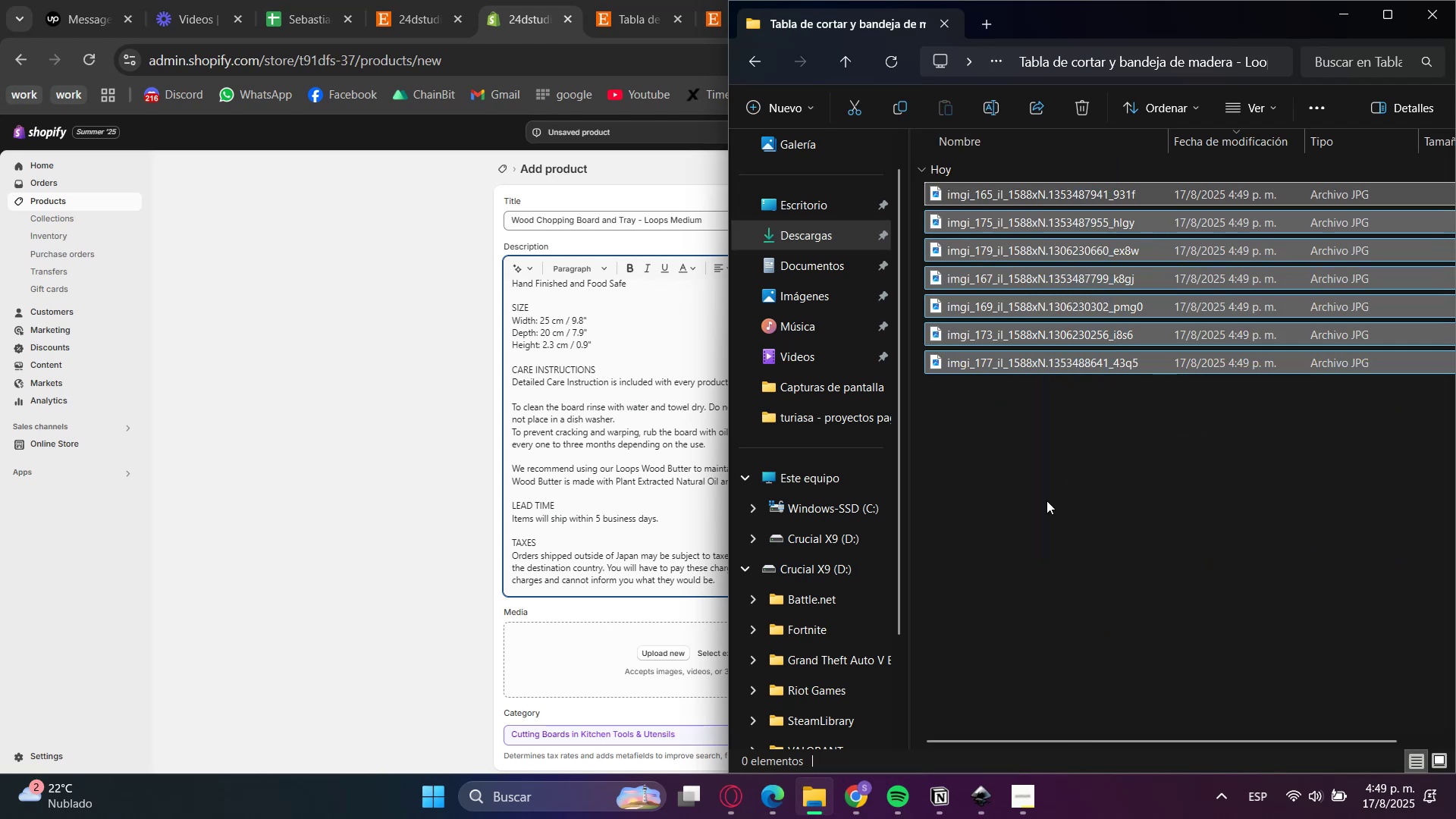 
key(F5)
 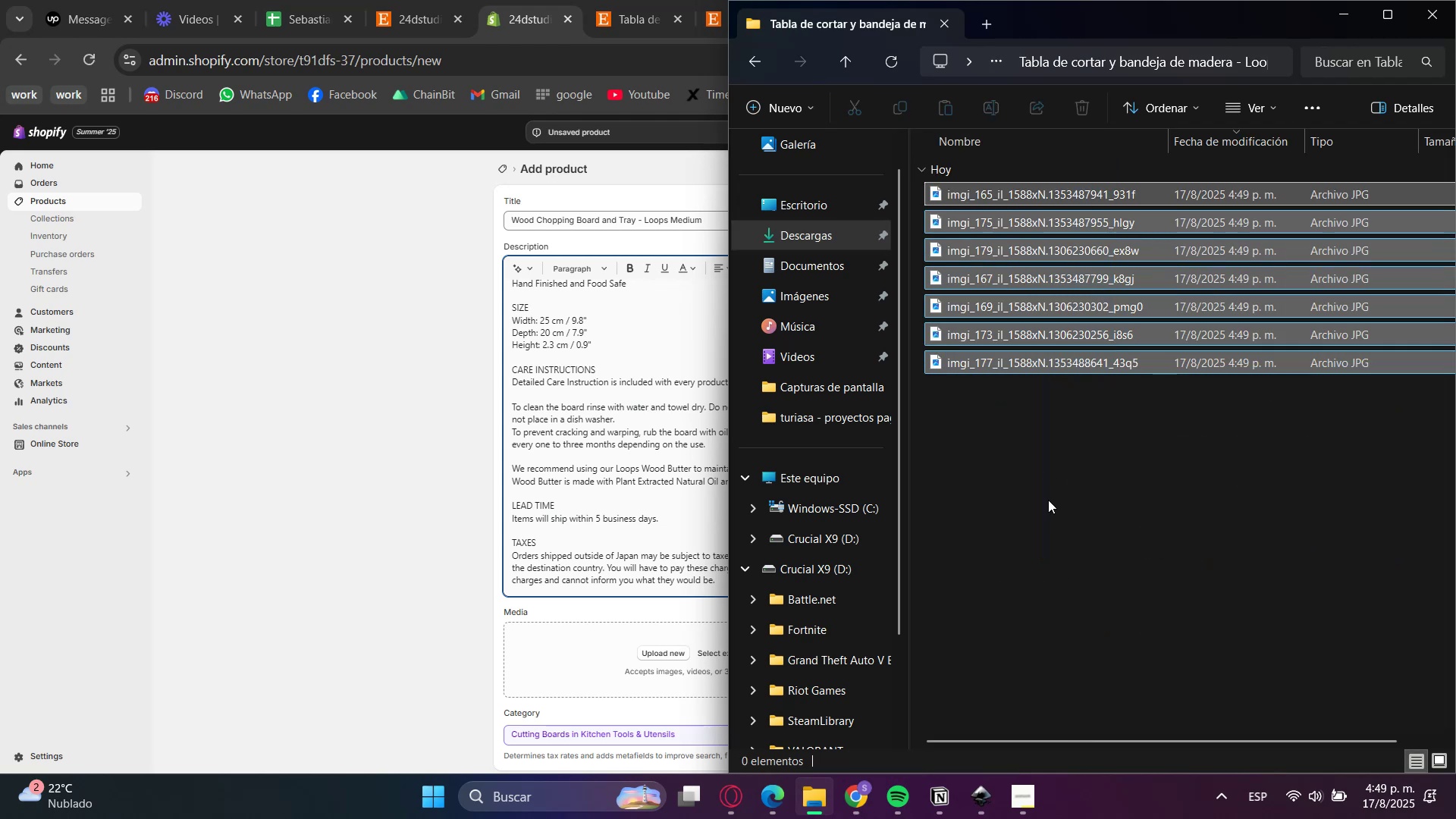 
key(F5)
 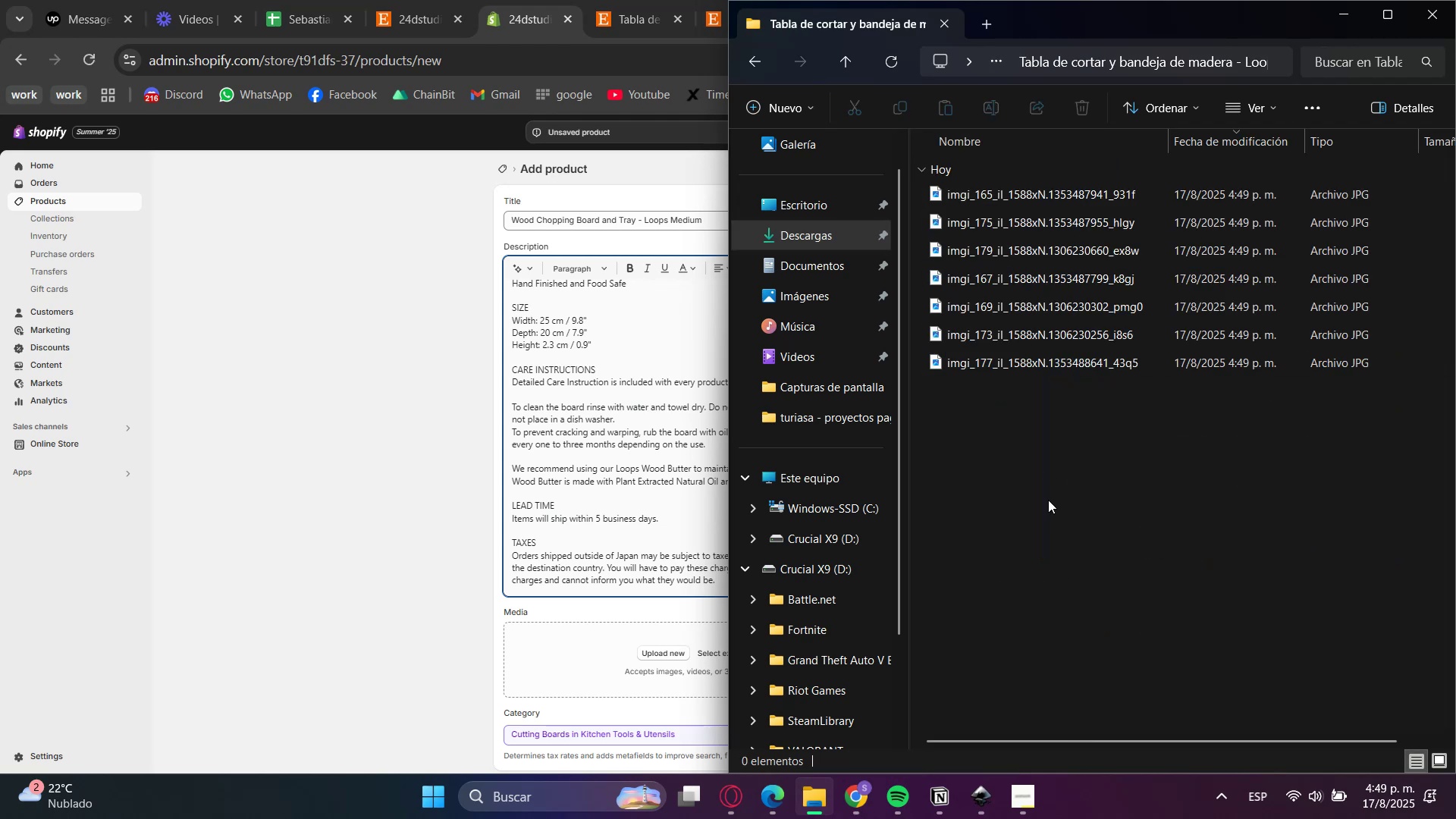 
left_click([1048, 499])
 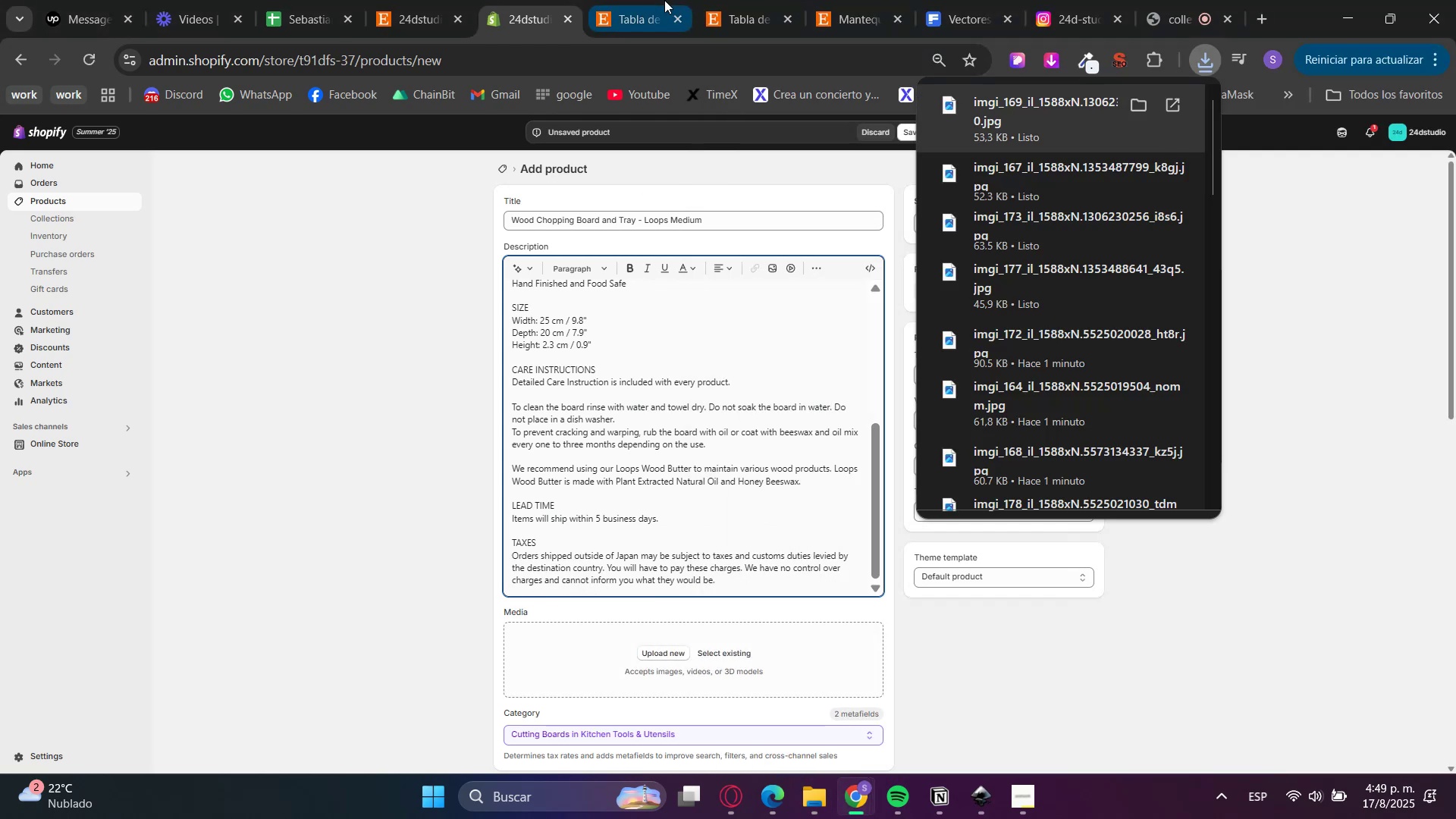 
scroll: coordinate [383, 506], scroll_direction: down, amount: 2.0
 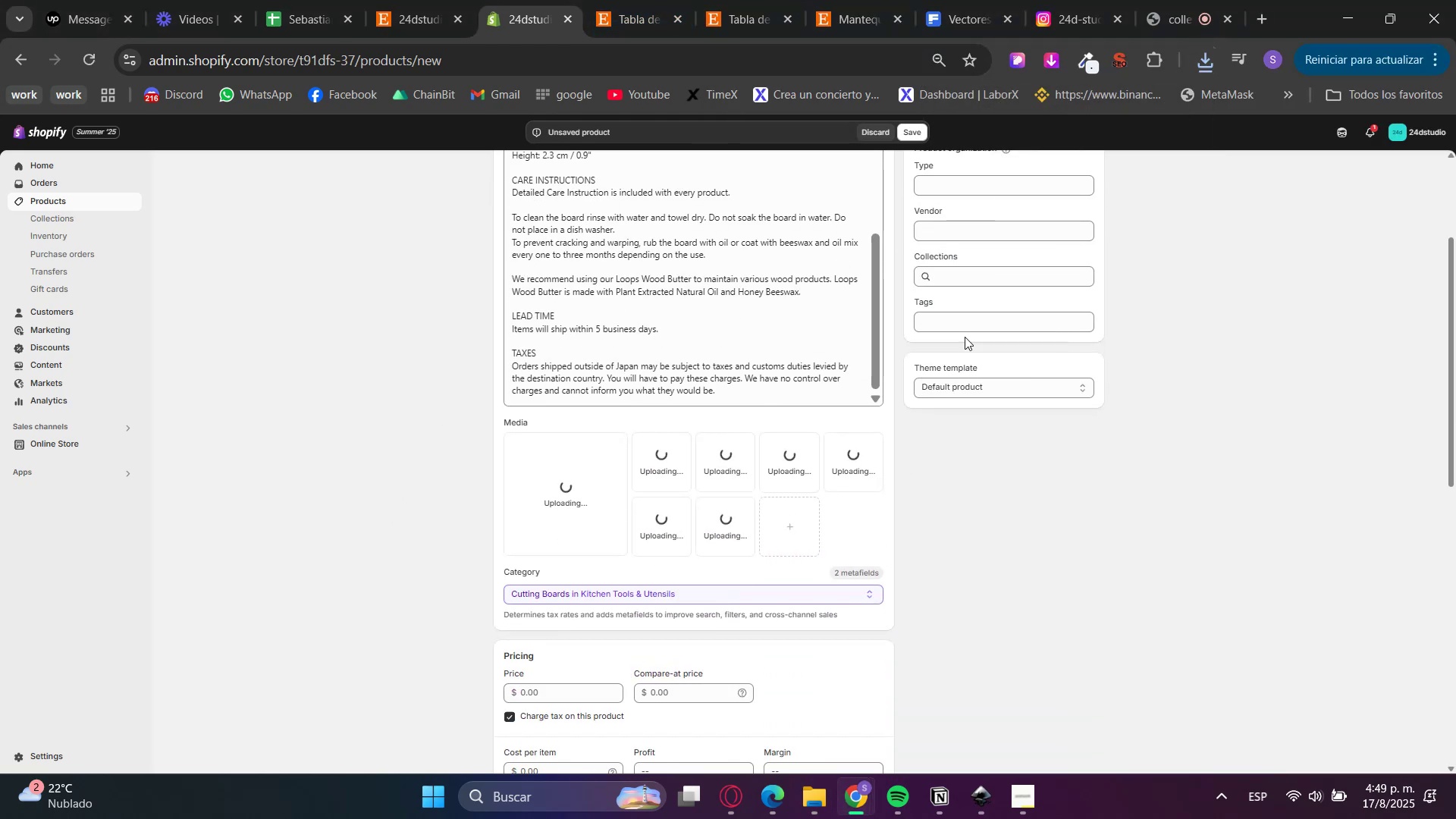 
left_click([965, 285])
 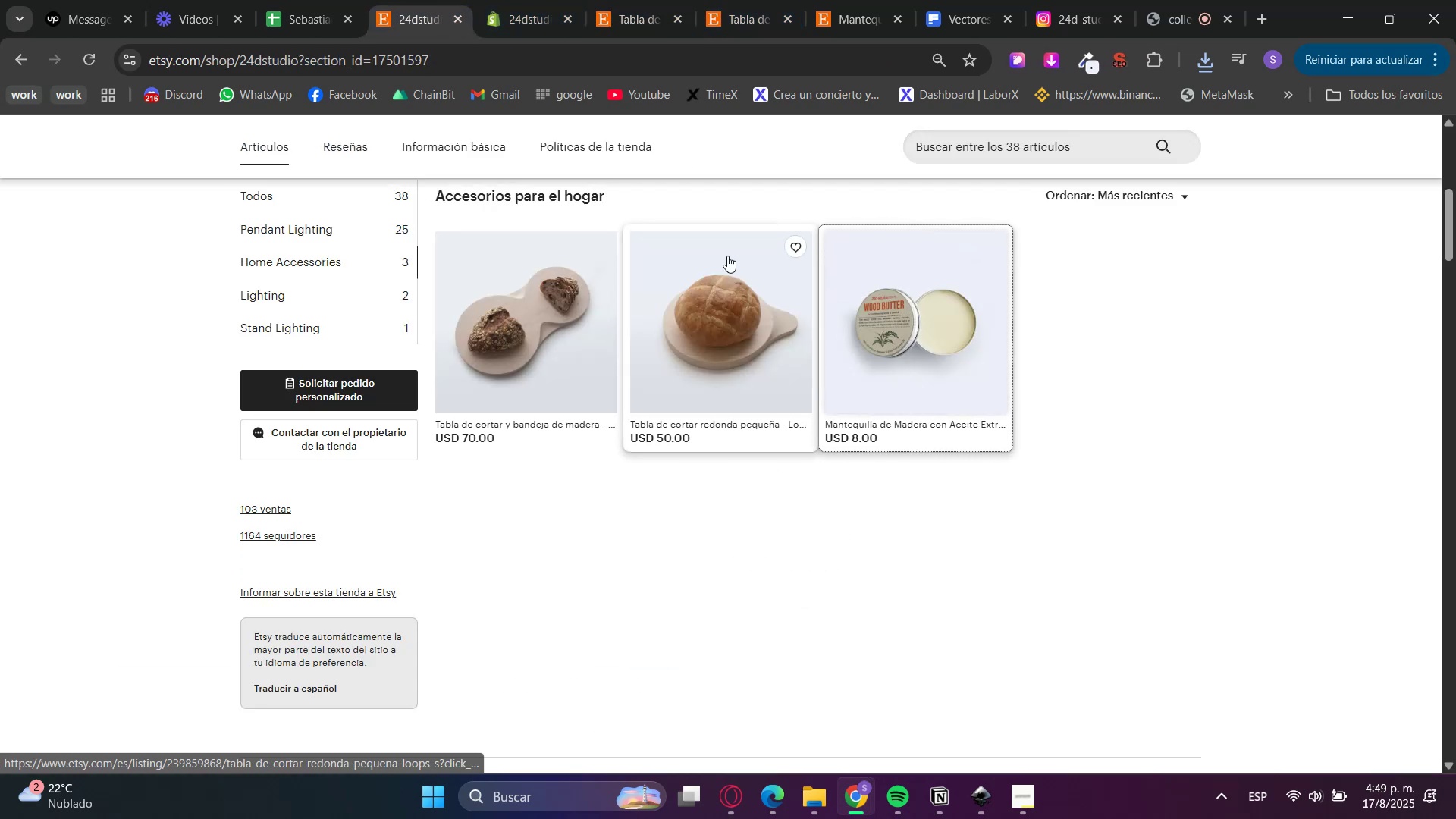 
left_click([624, 0])
 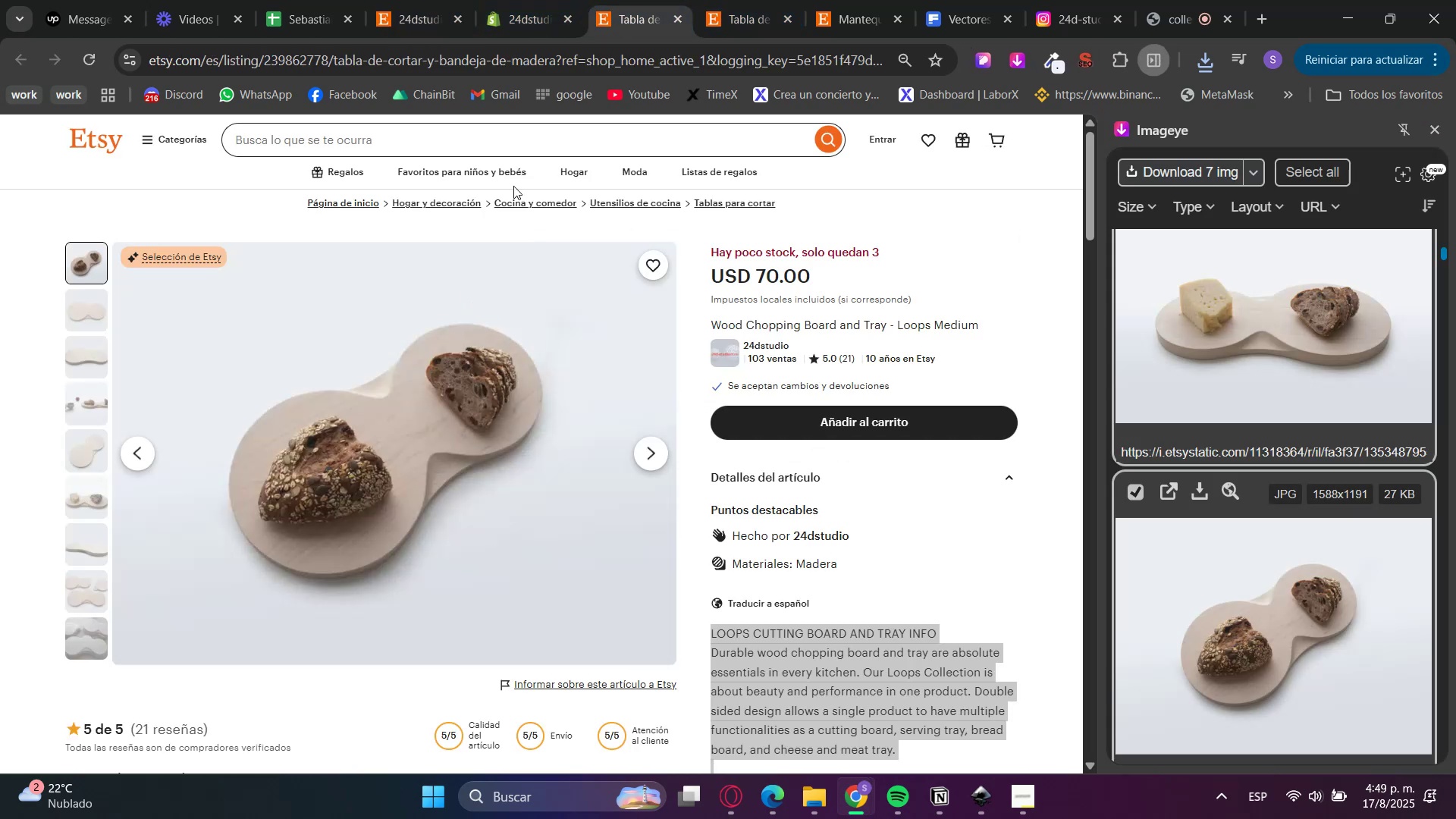 
left_click([532, 0])
 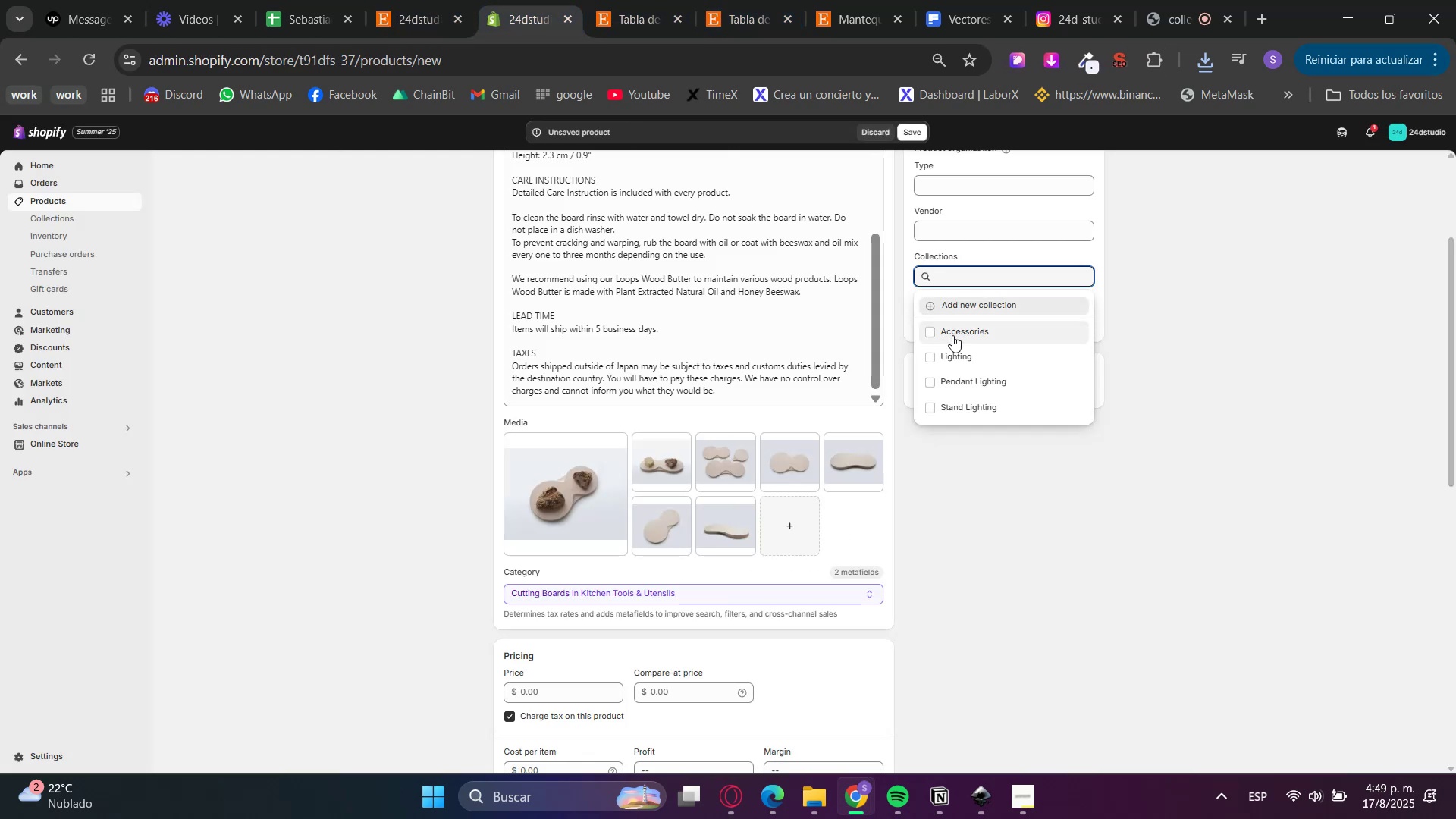 
left_click([950, 339])
 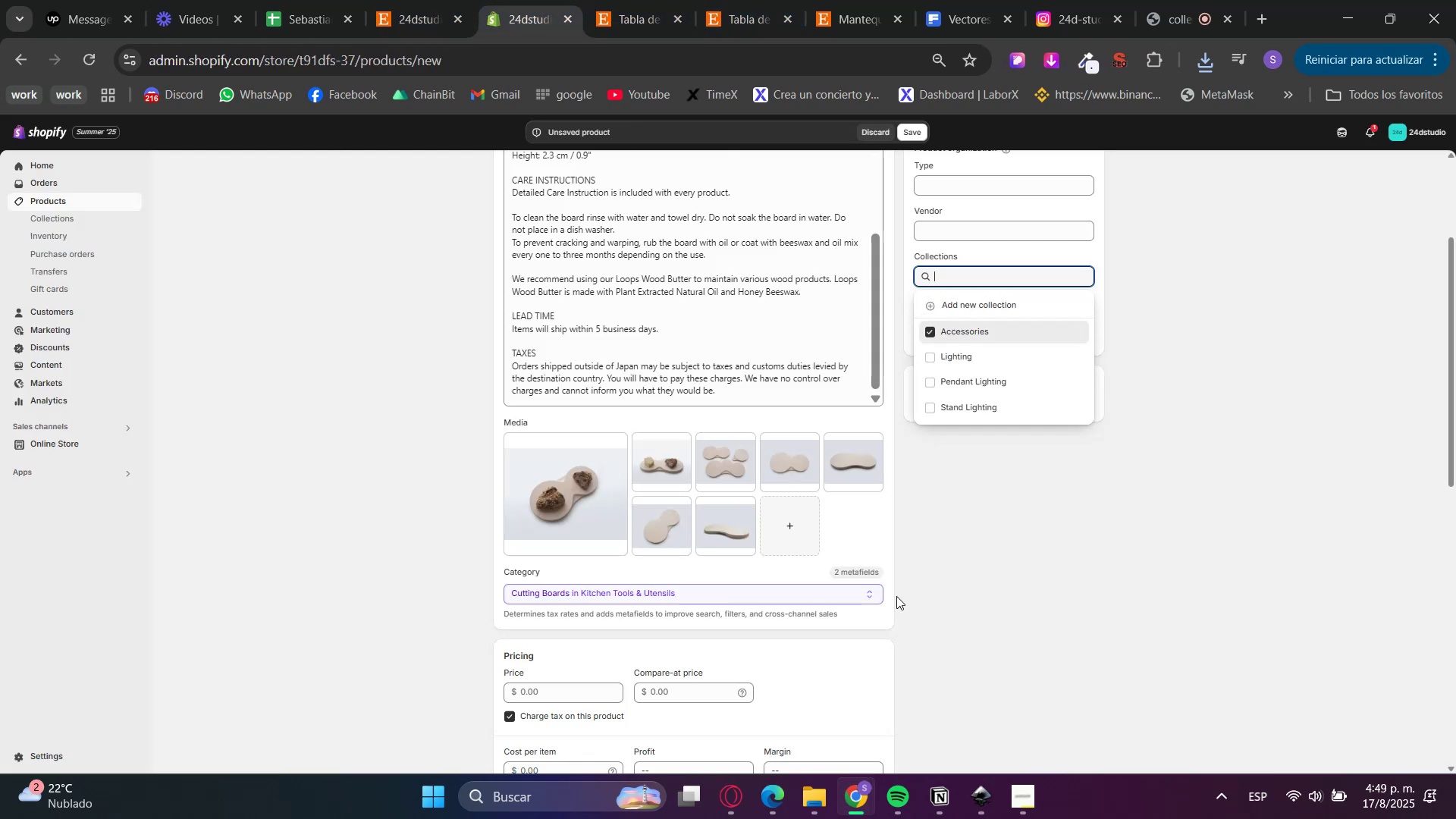 
left_click([976, 585])
 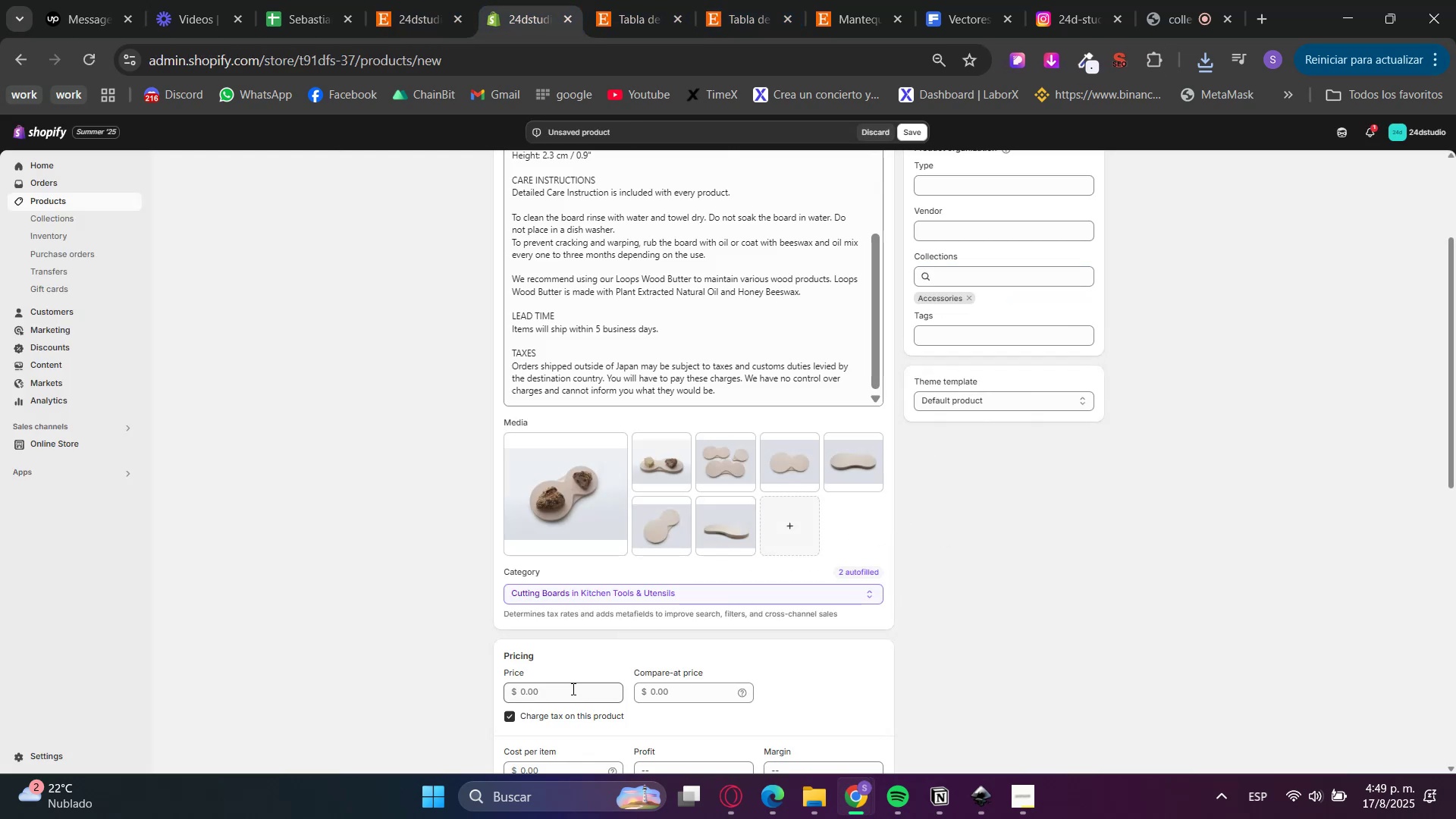 
left_click([594, 0])
 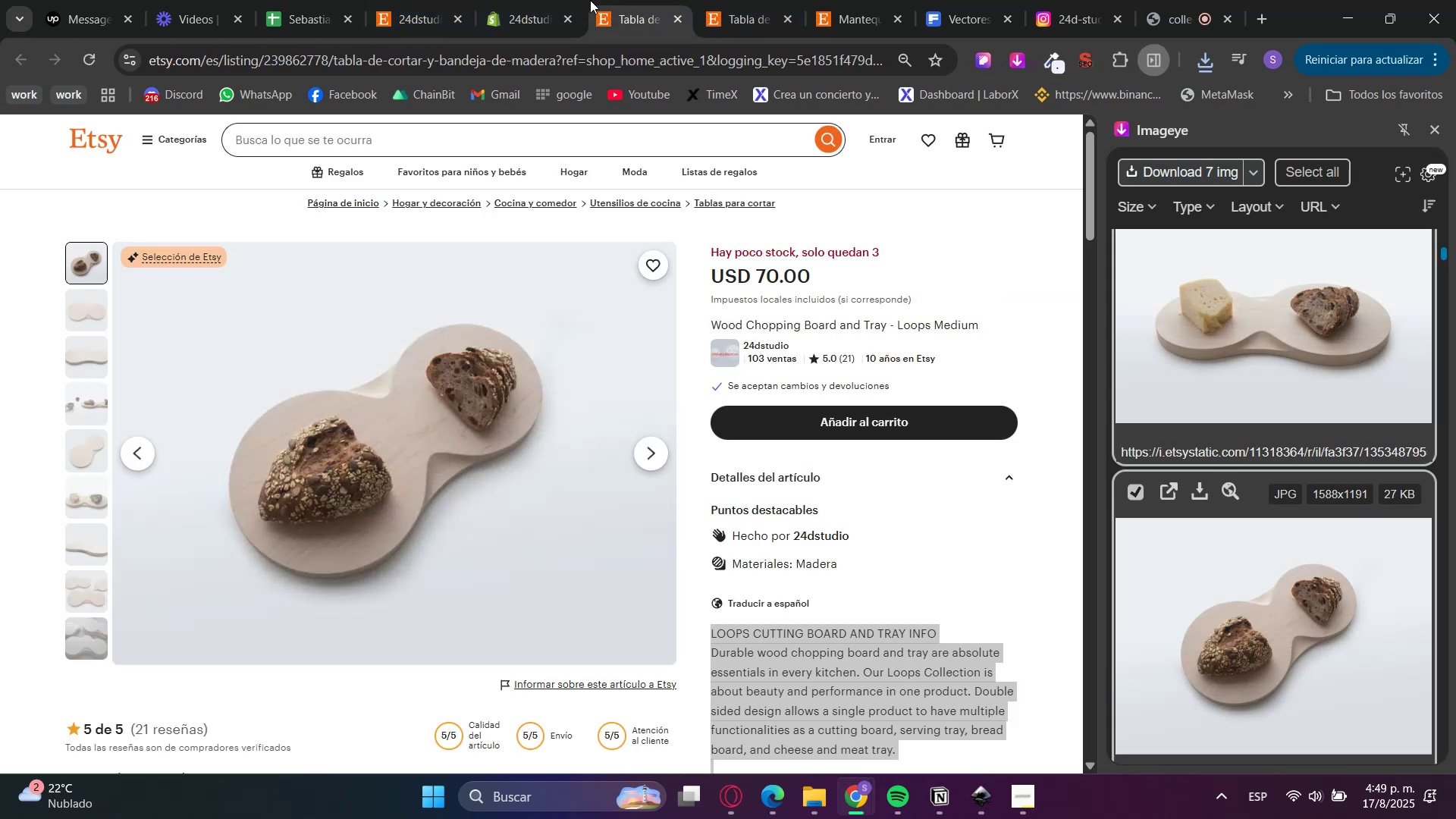 
left_click([528, 0])
 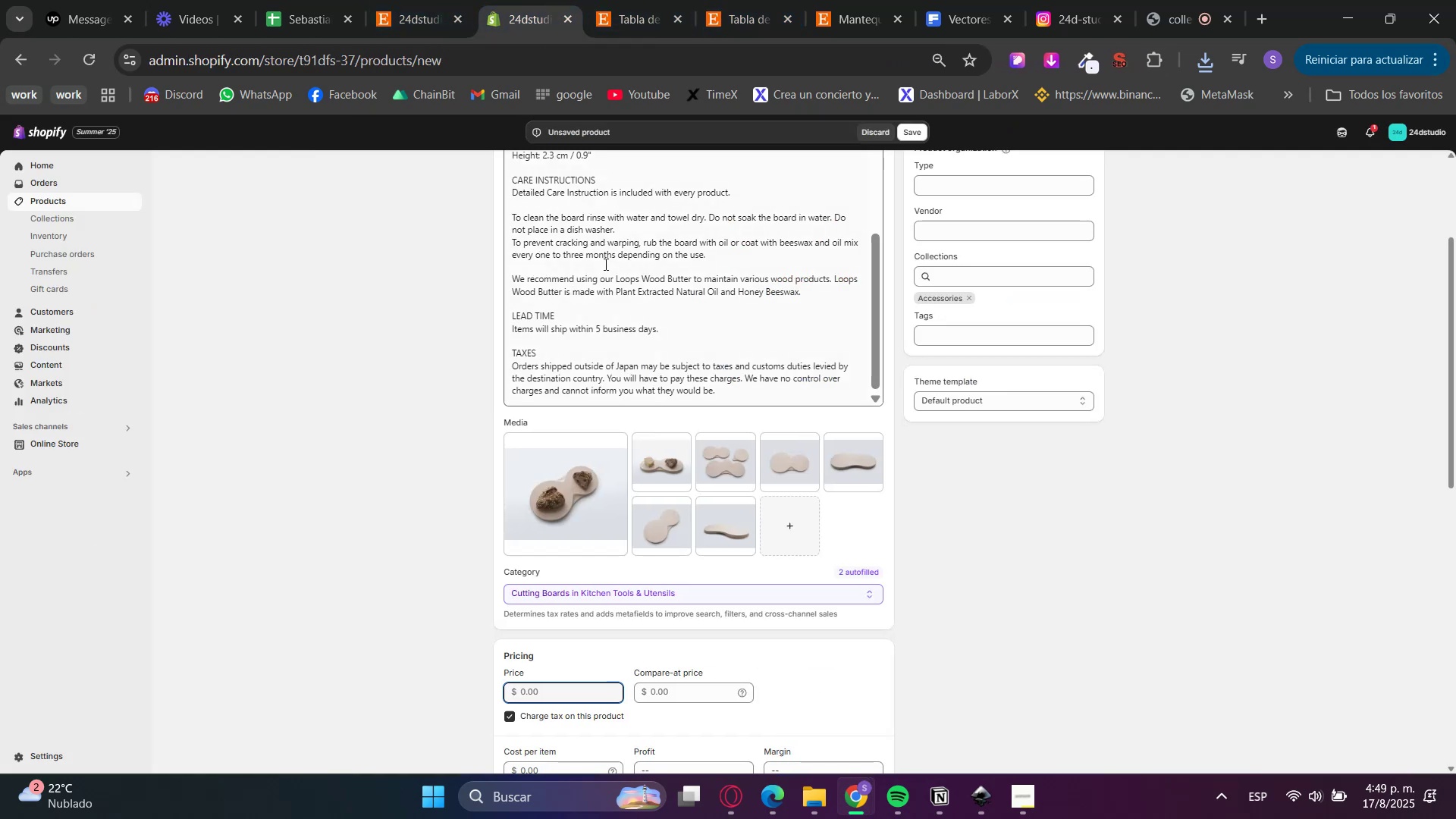 
key(Numpad6)
 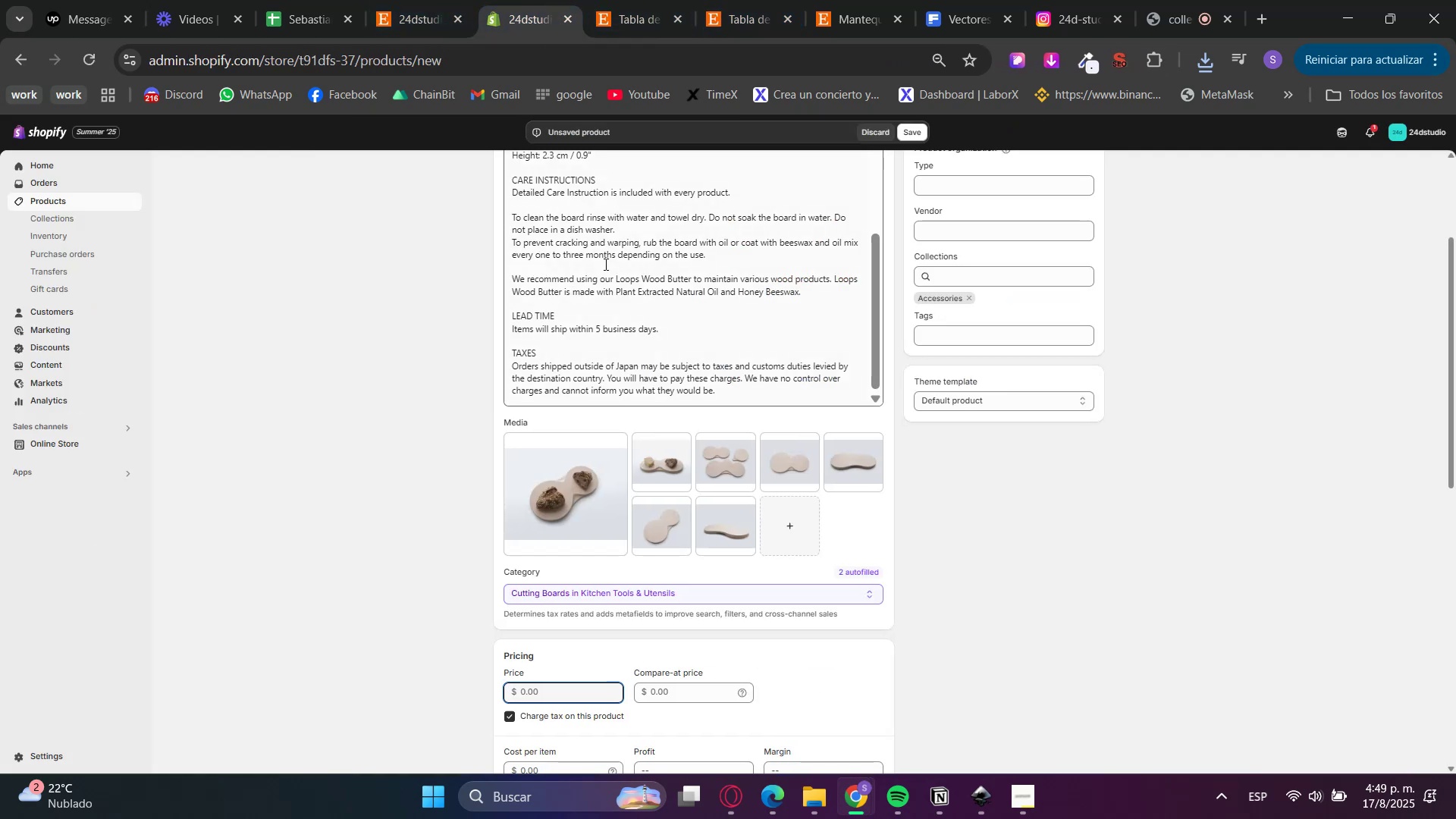 
key(Numpad9)
 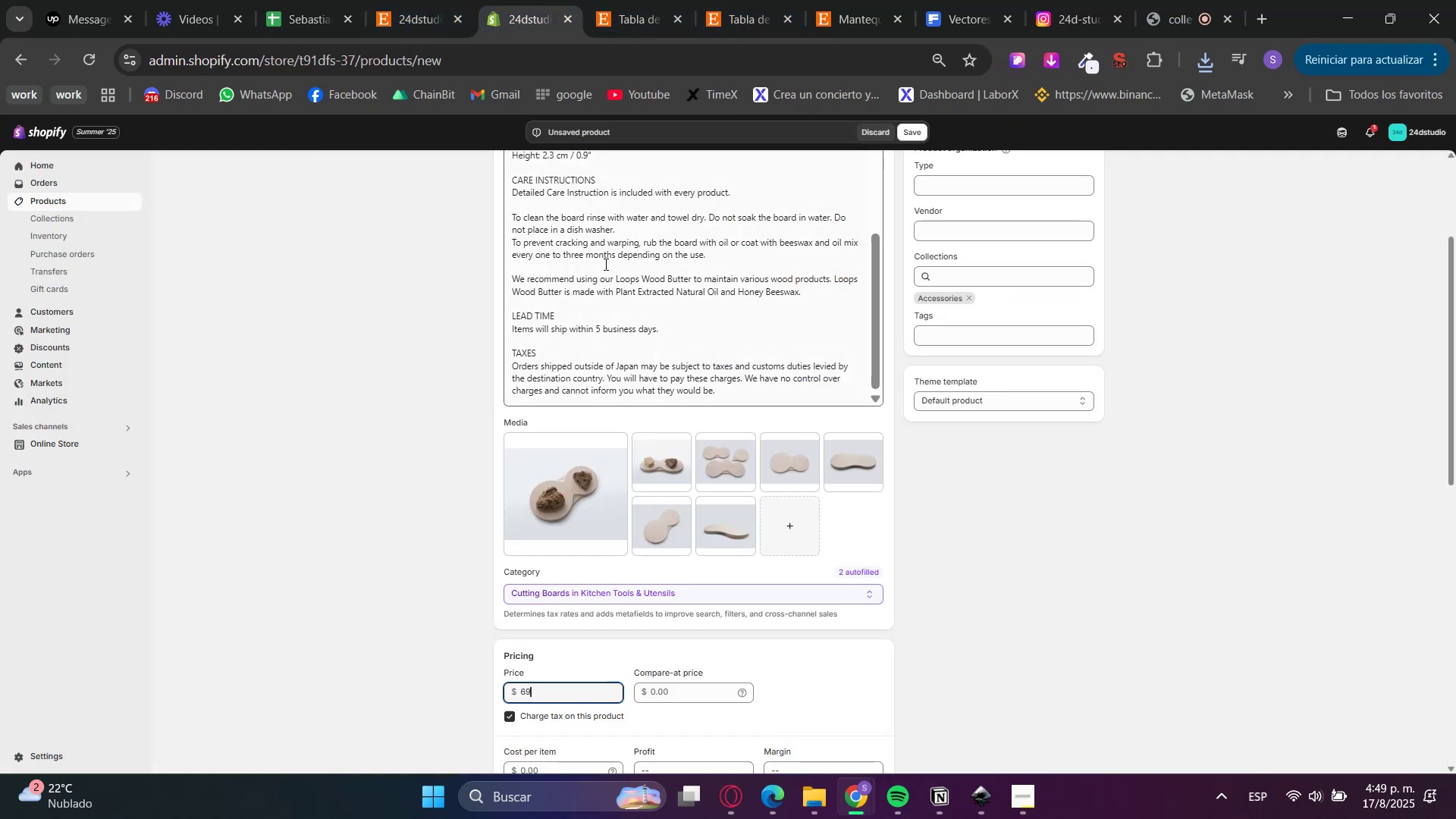 
key(NumpadDecimal)
 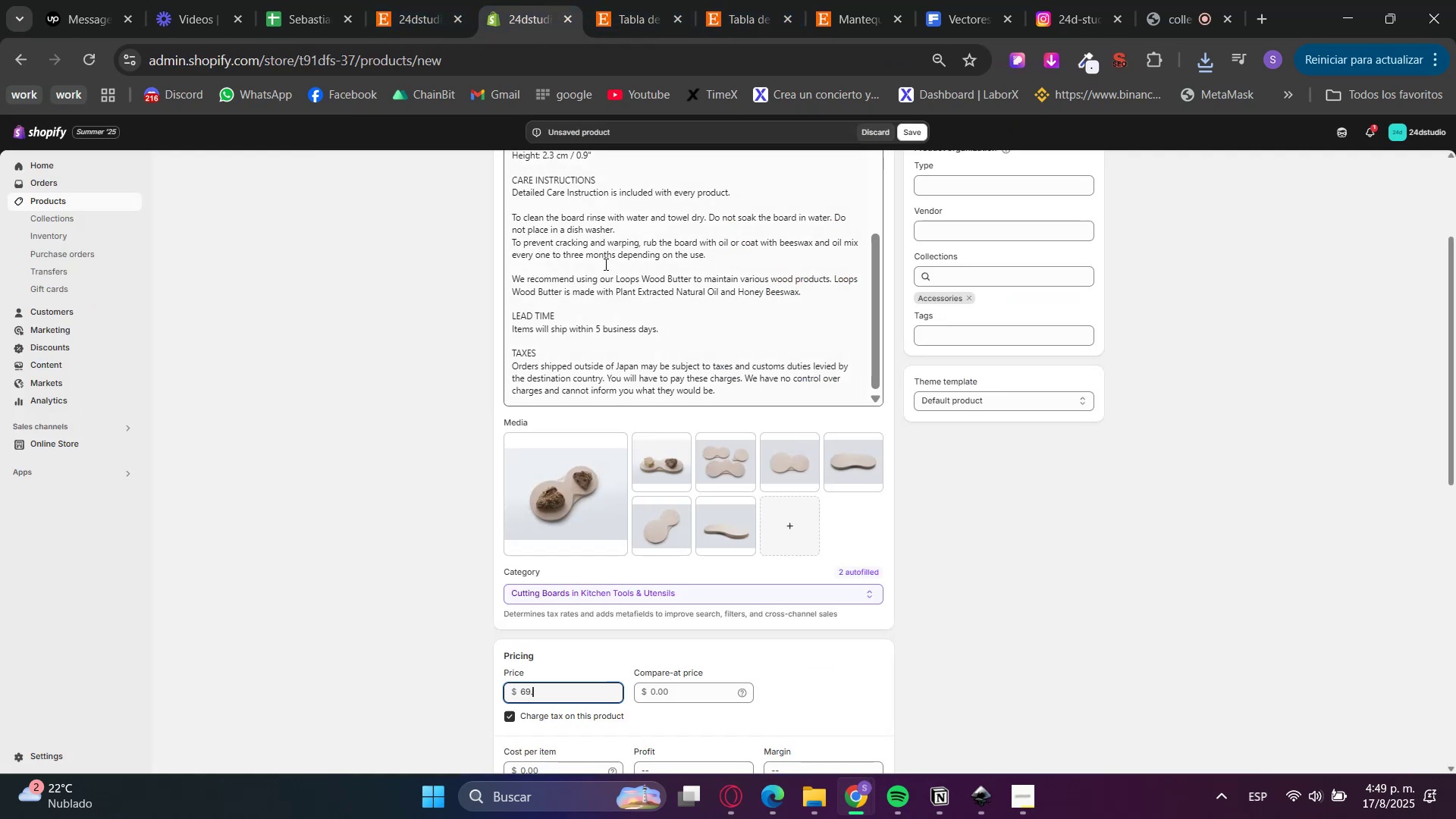 
key(Numpad9)
 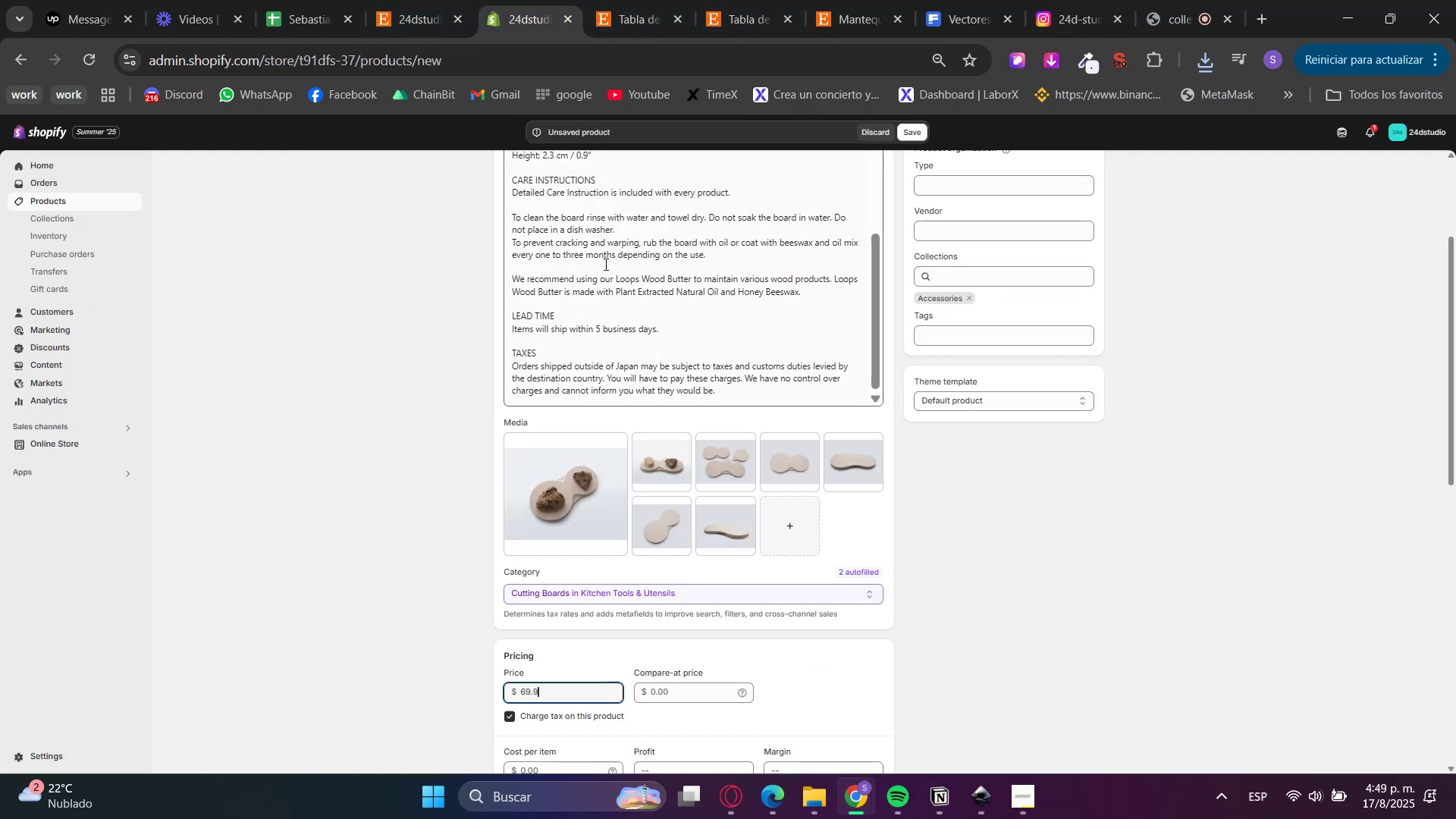 
key(Numpad9)
 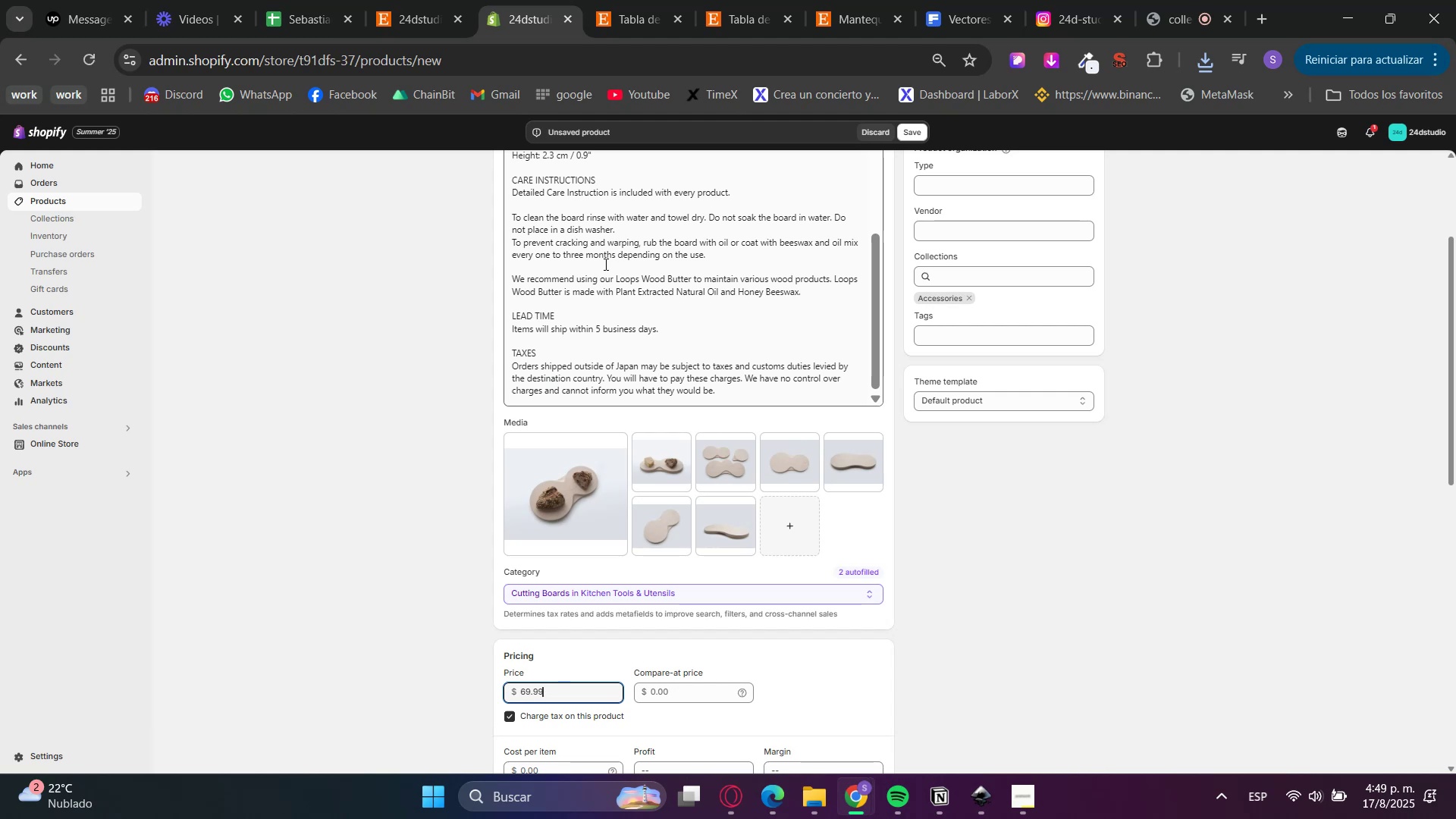 
key(Tab)
 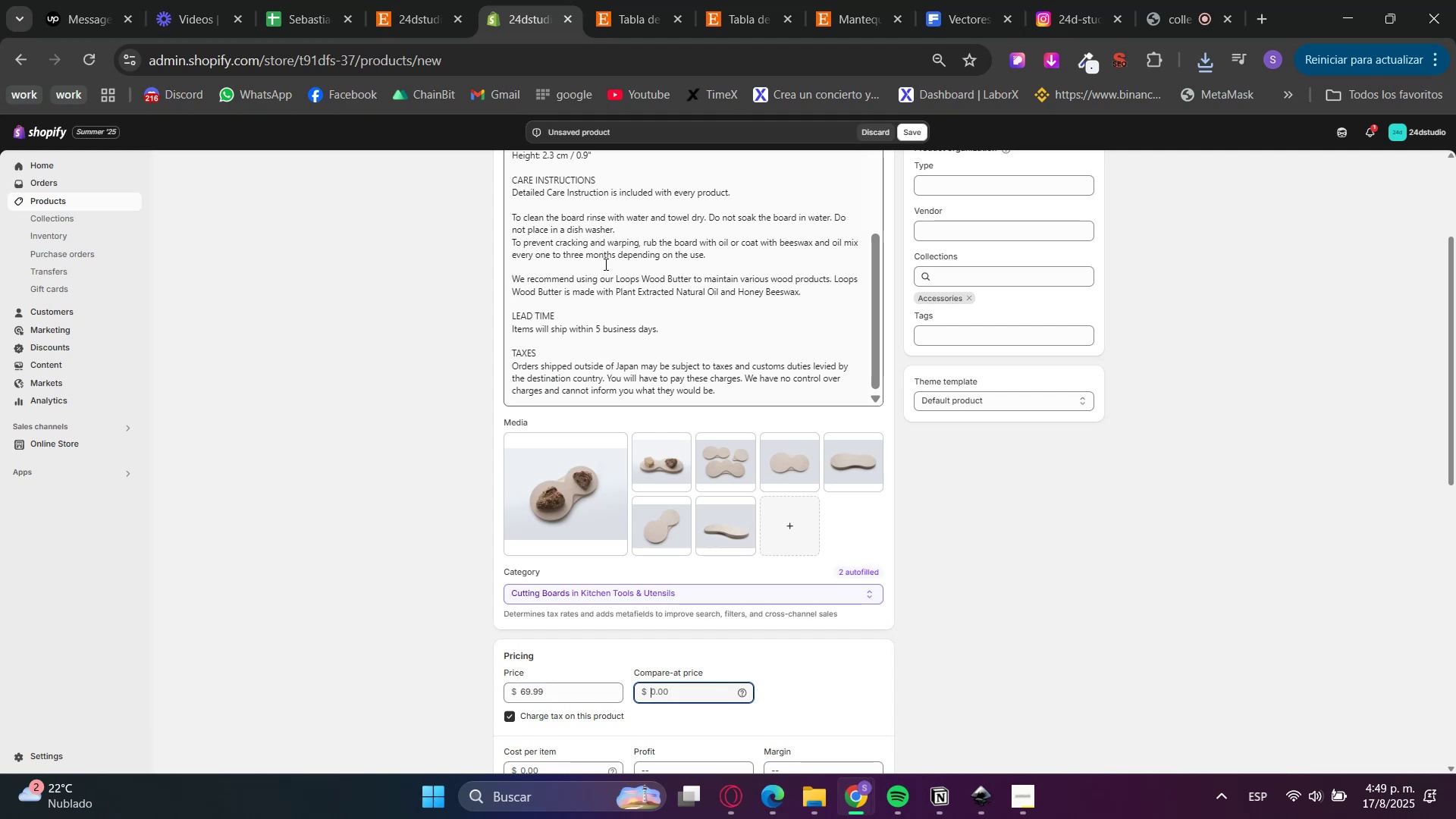 
key(Numpad8)
 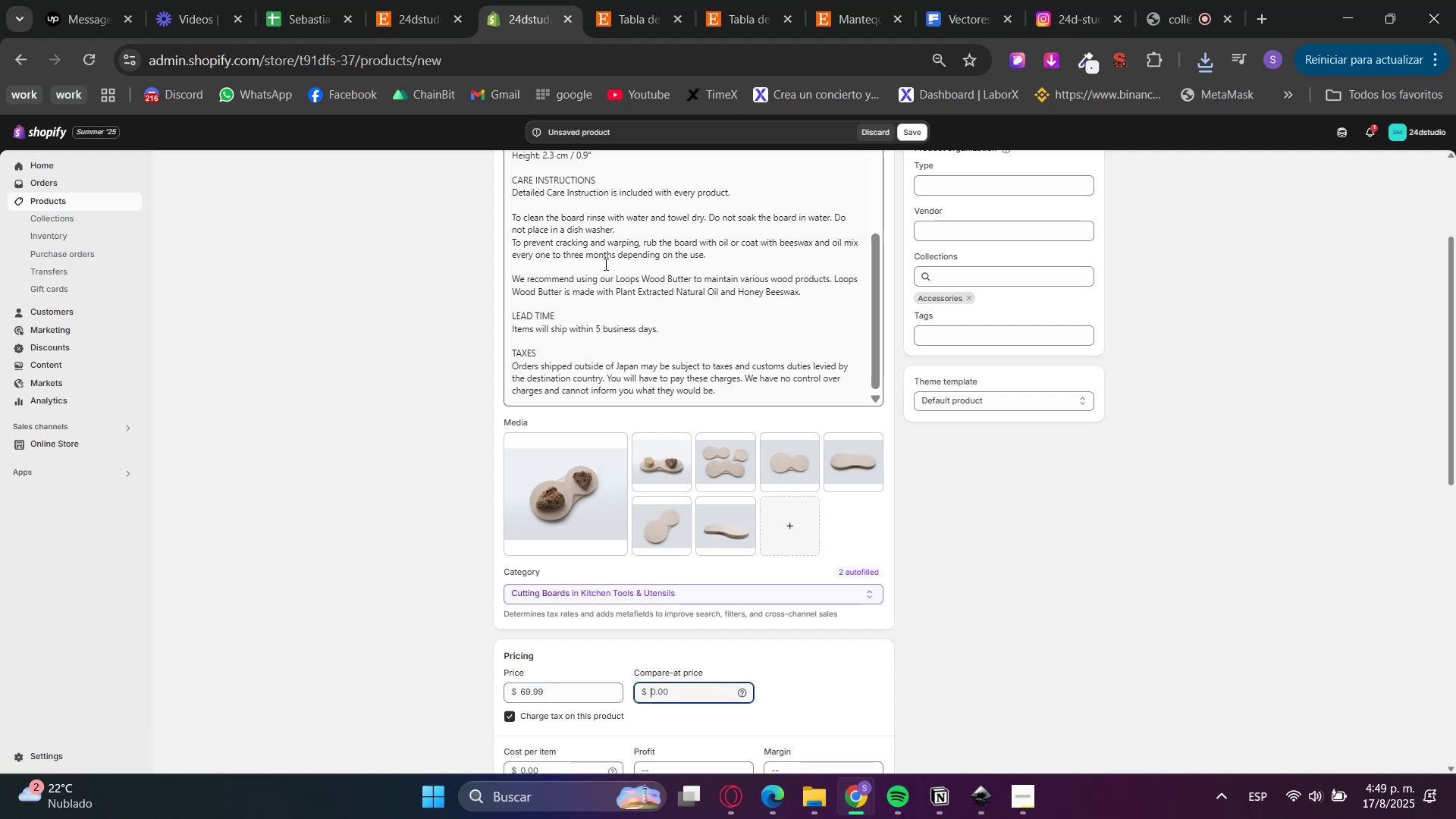 
key(Numpad5)
 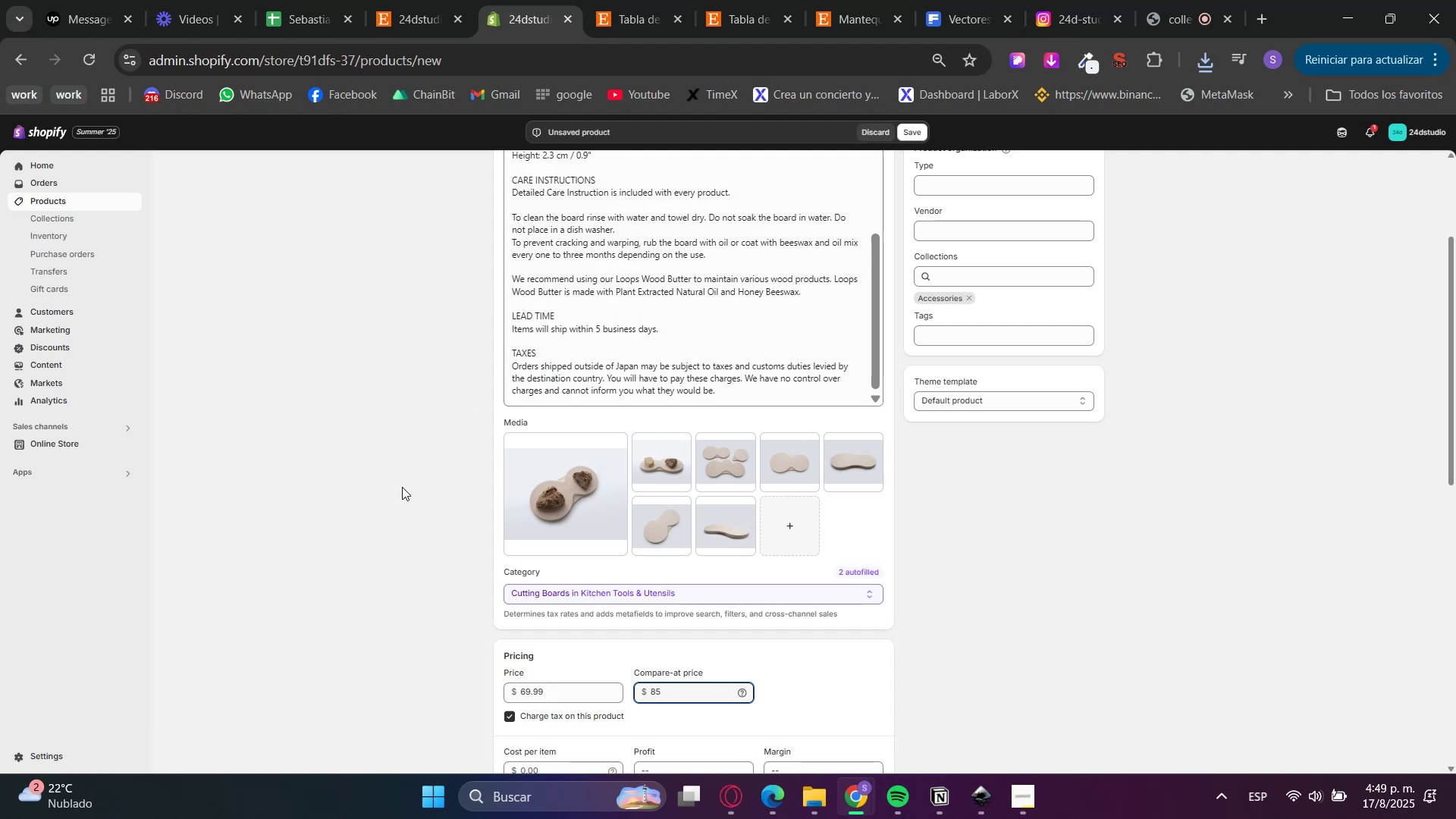 
scroll: coordinate [391, 510], scroll_direction: down, amount: 4.0
 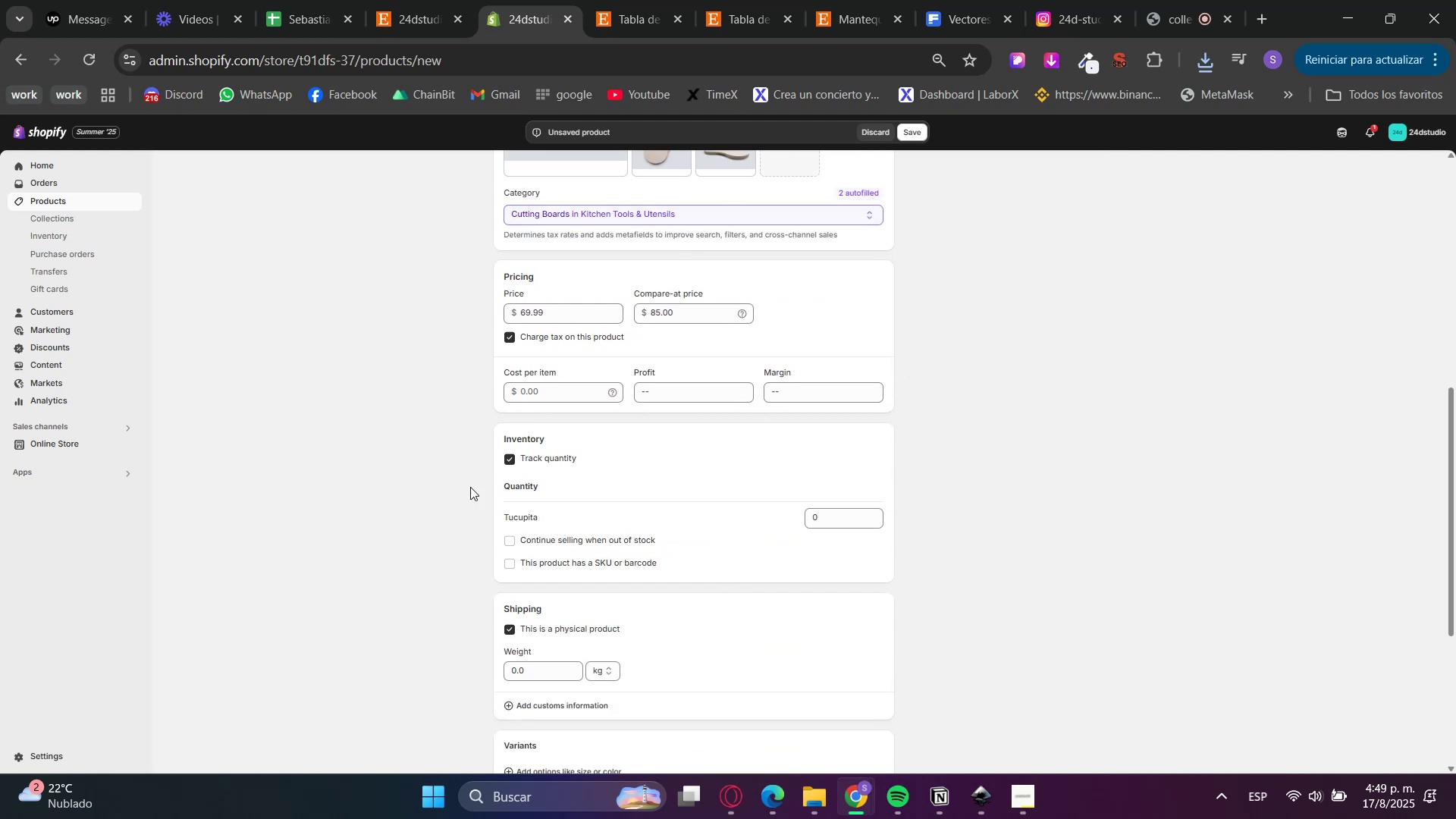 
left_click([510, 460])
 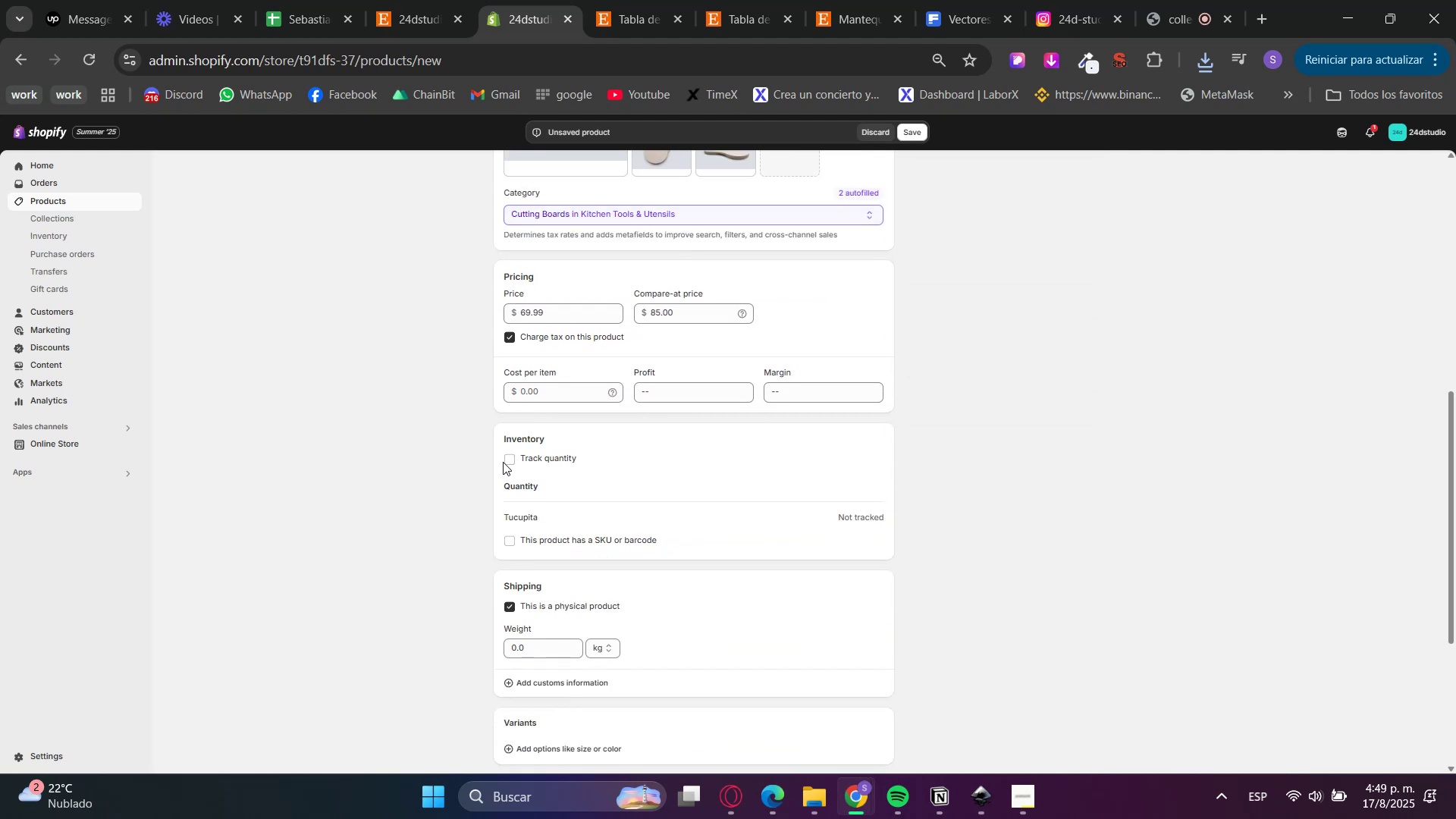 
scroll: coordinate [1021, 519], scroll_direction: up, amount: 8.0
 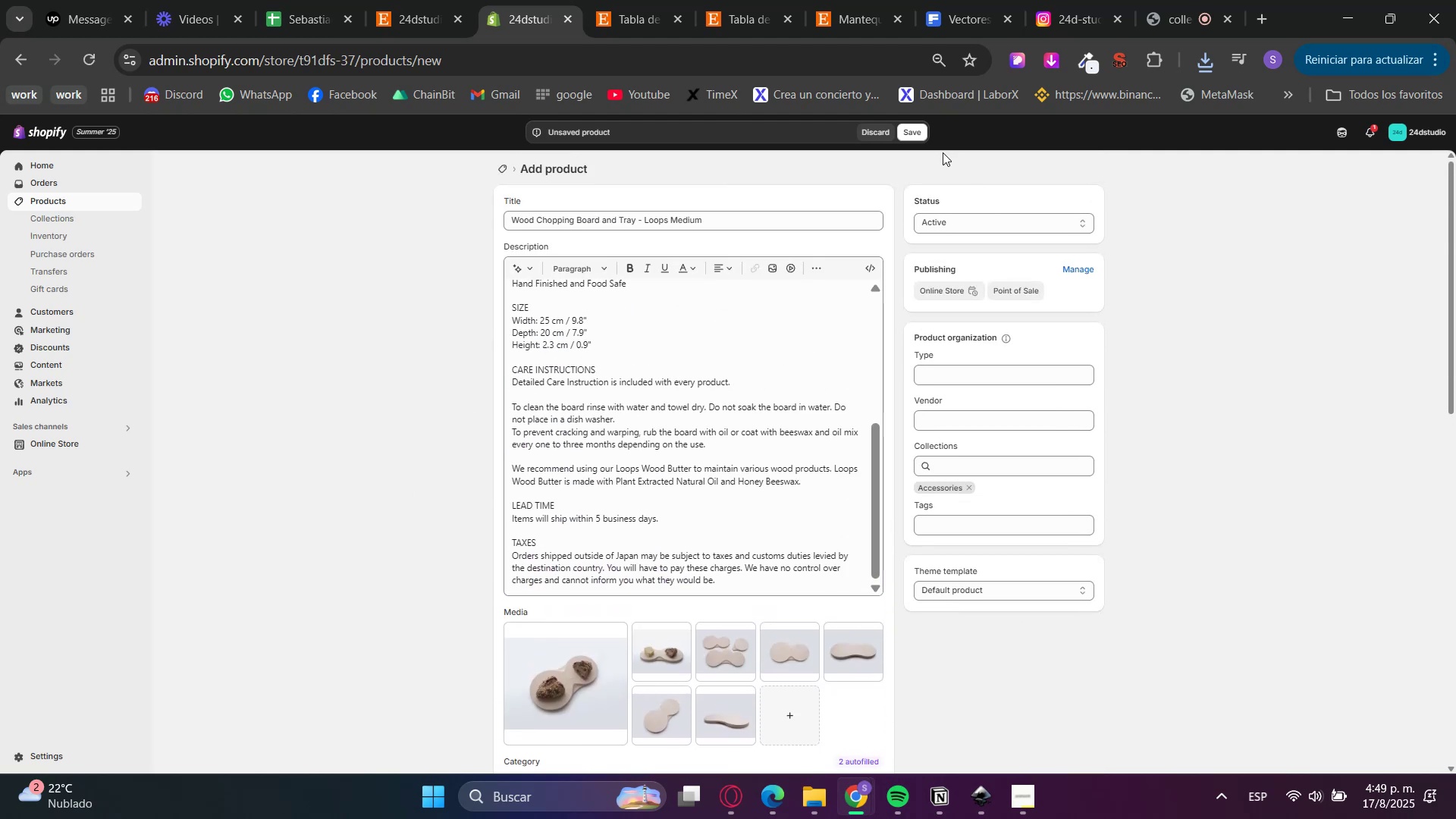 
left_click([920, 140])
 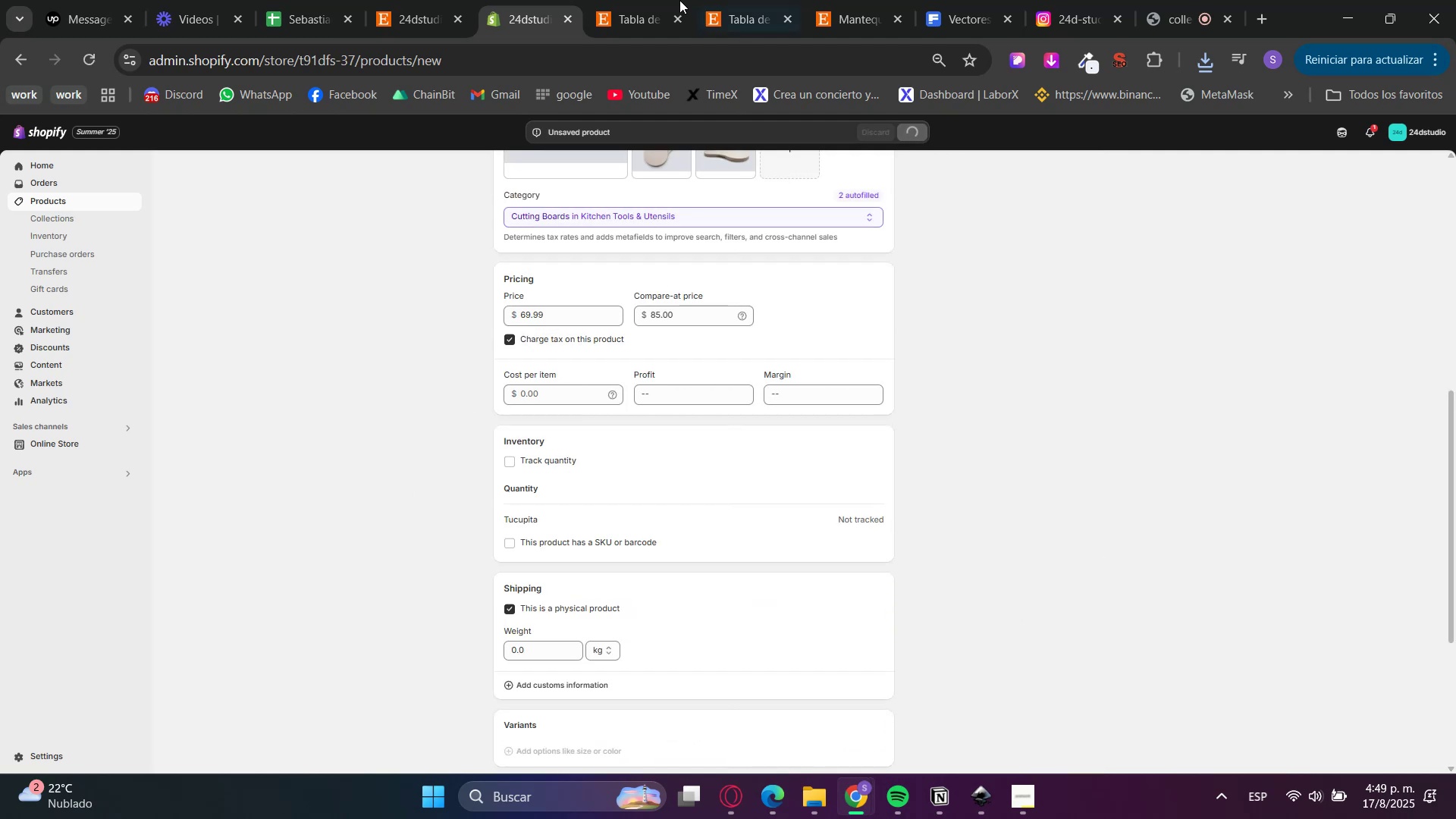 
left_click([617, 0])
 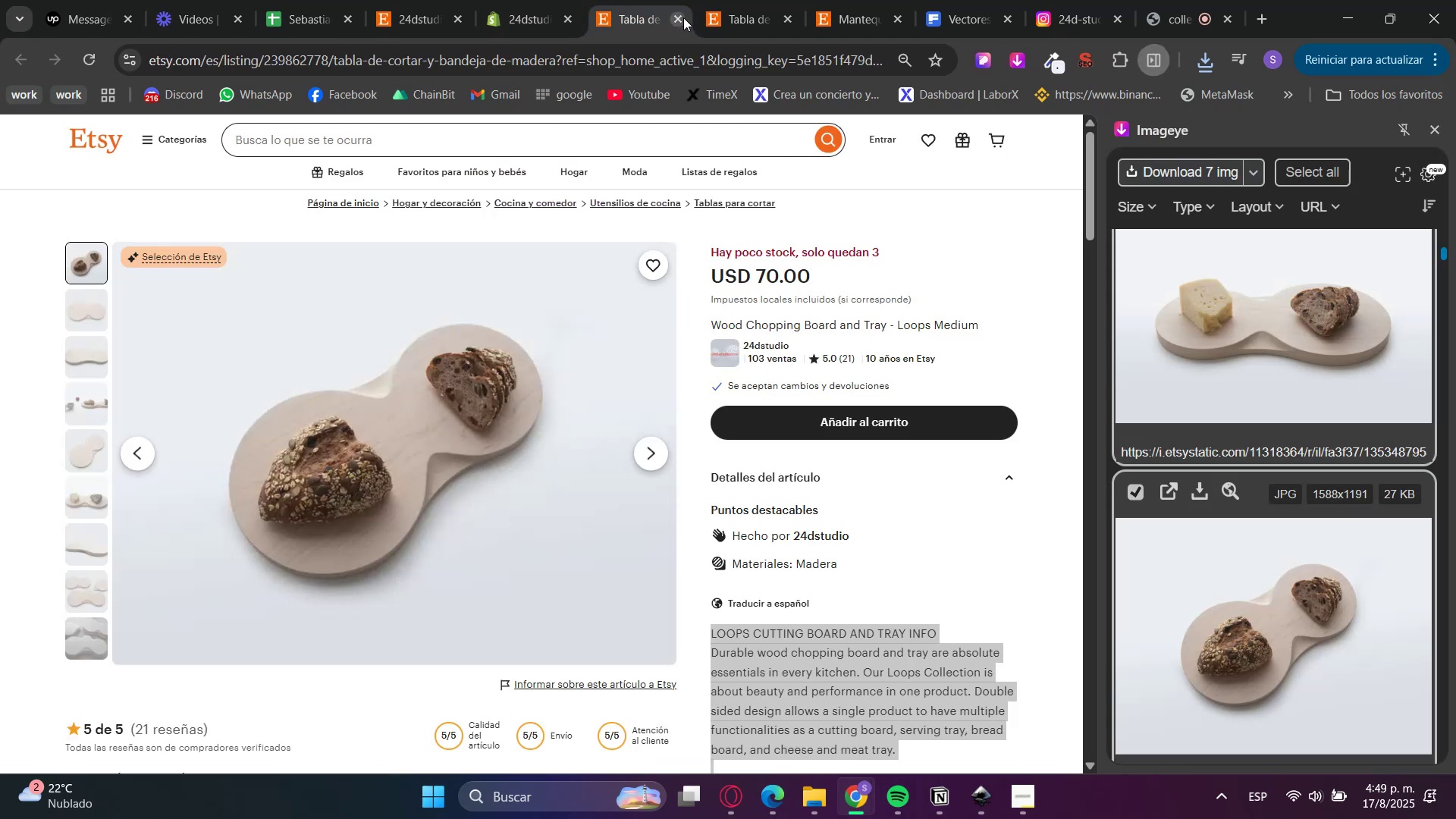 
left_click([683, 17])
 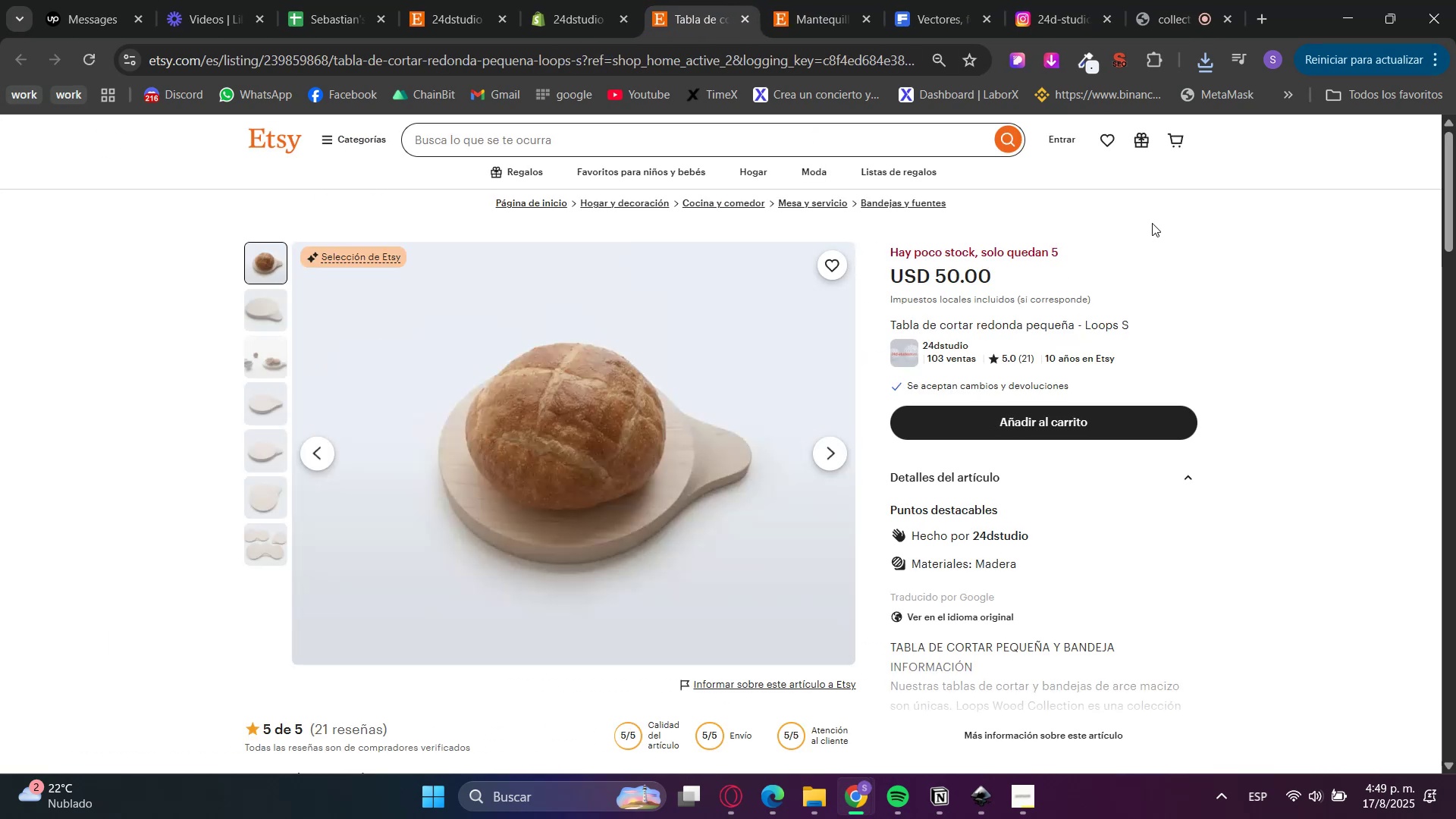 
double_click([1042, 54])
 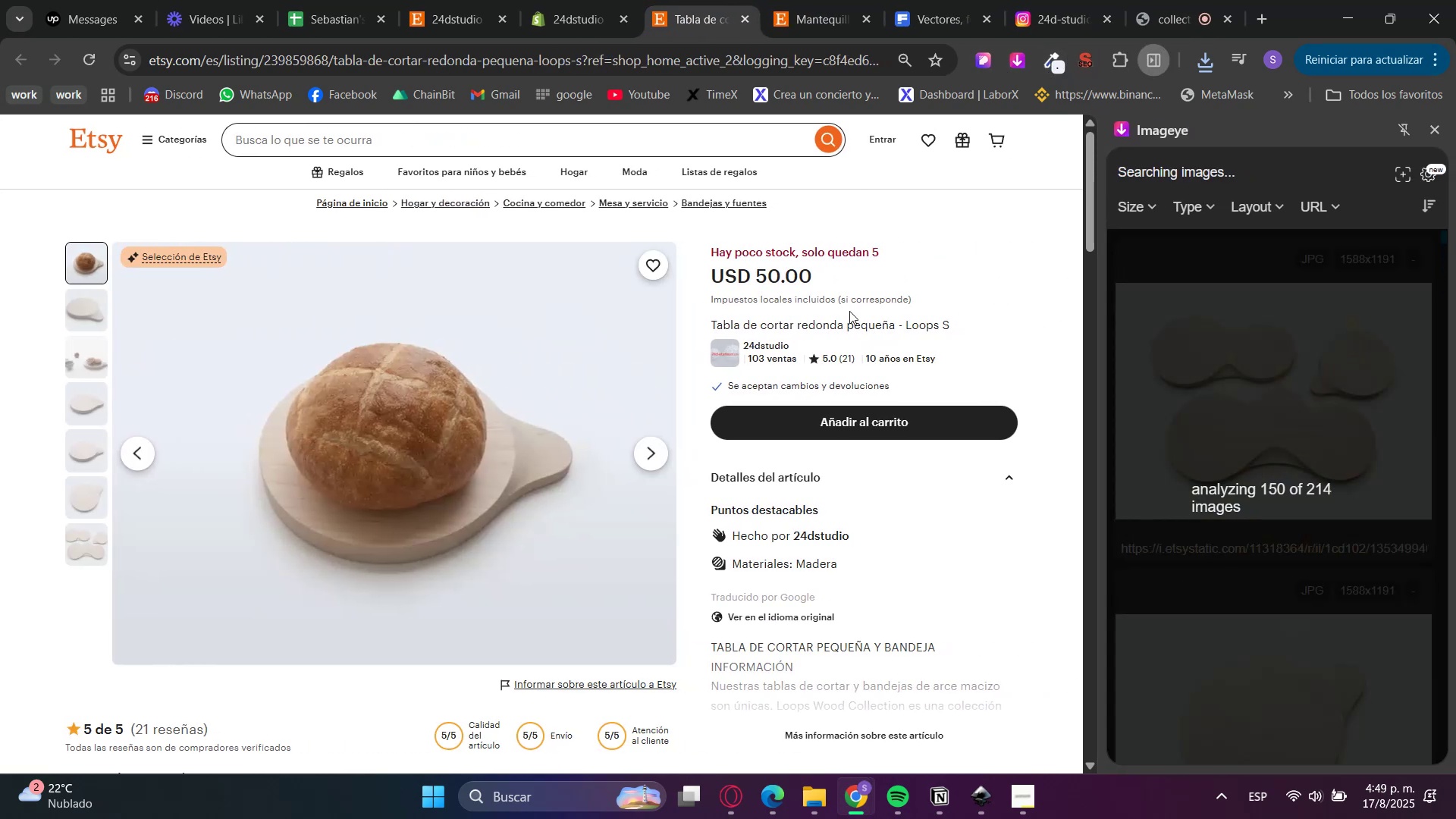 
scroll: coordinate [773, 465], scroll_direction: down, amount: 3.0
 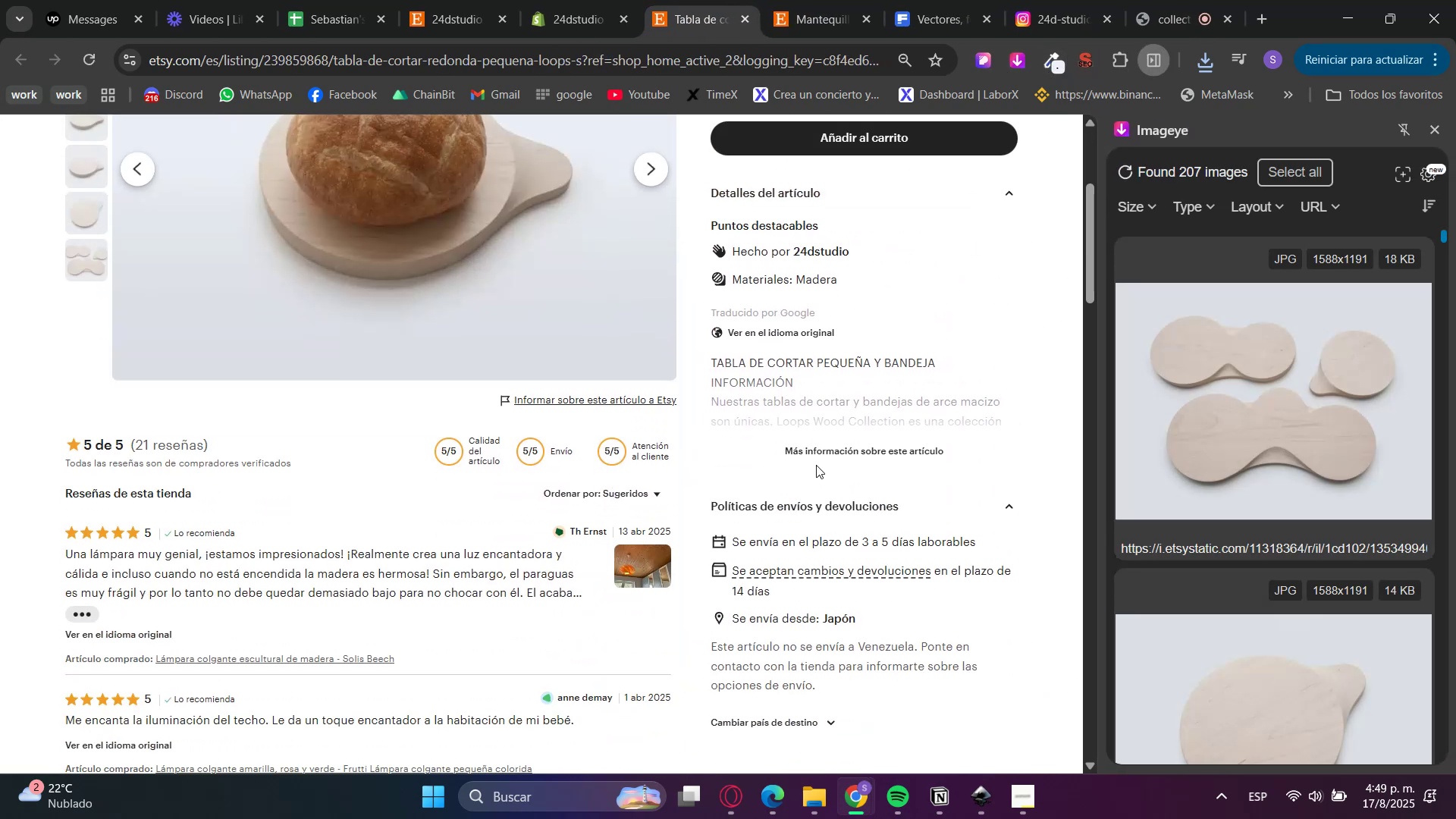 
double_click([818, 452])
 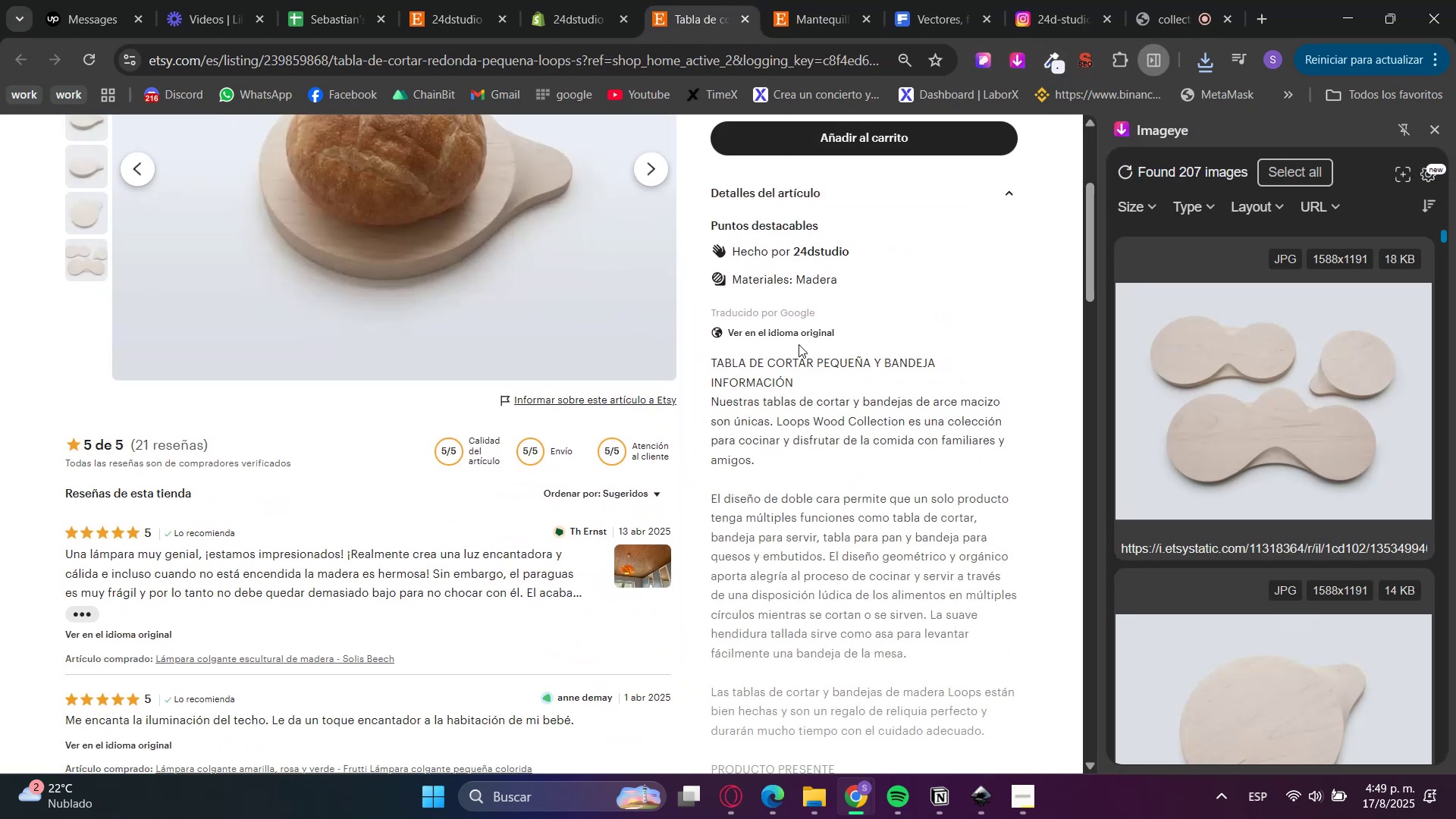 
triple_click([789, 327])
 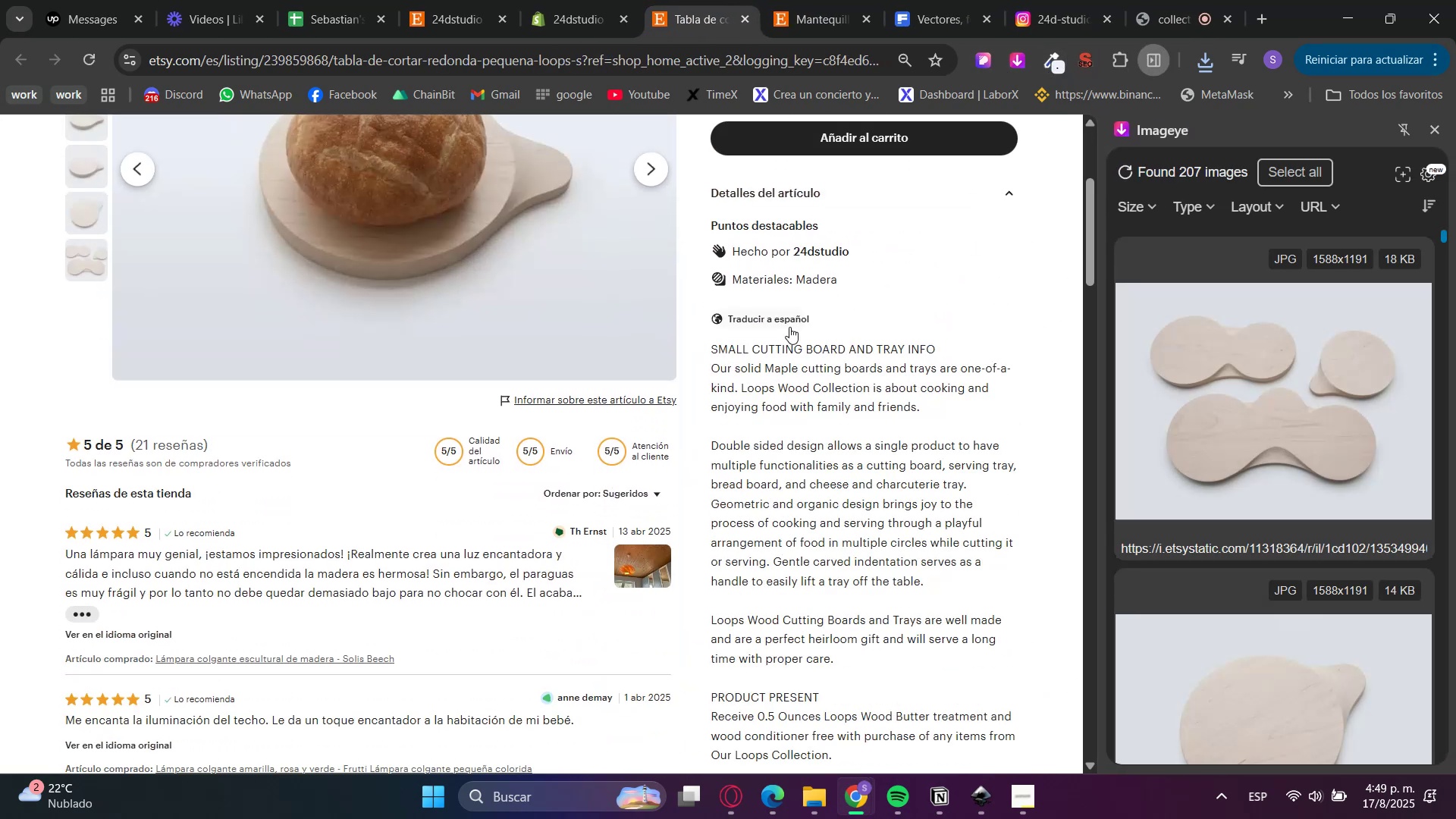 
scroll: coordinate [804, 428], scroll_direction: up, amount: 6.0
 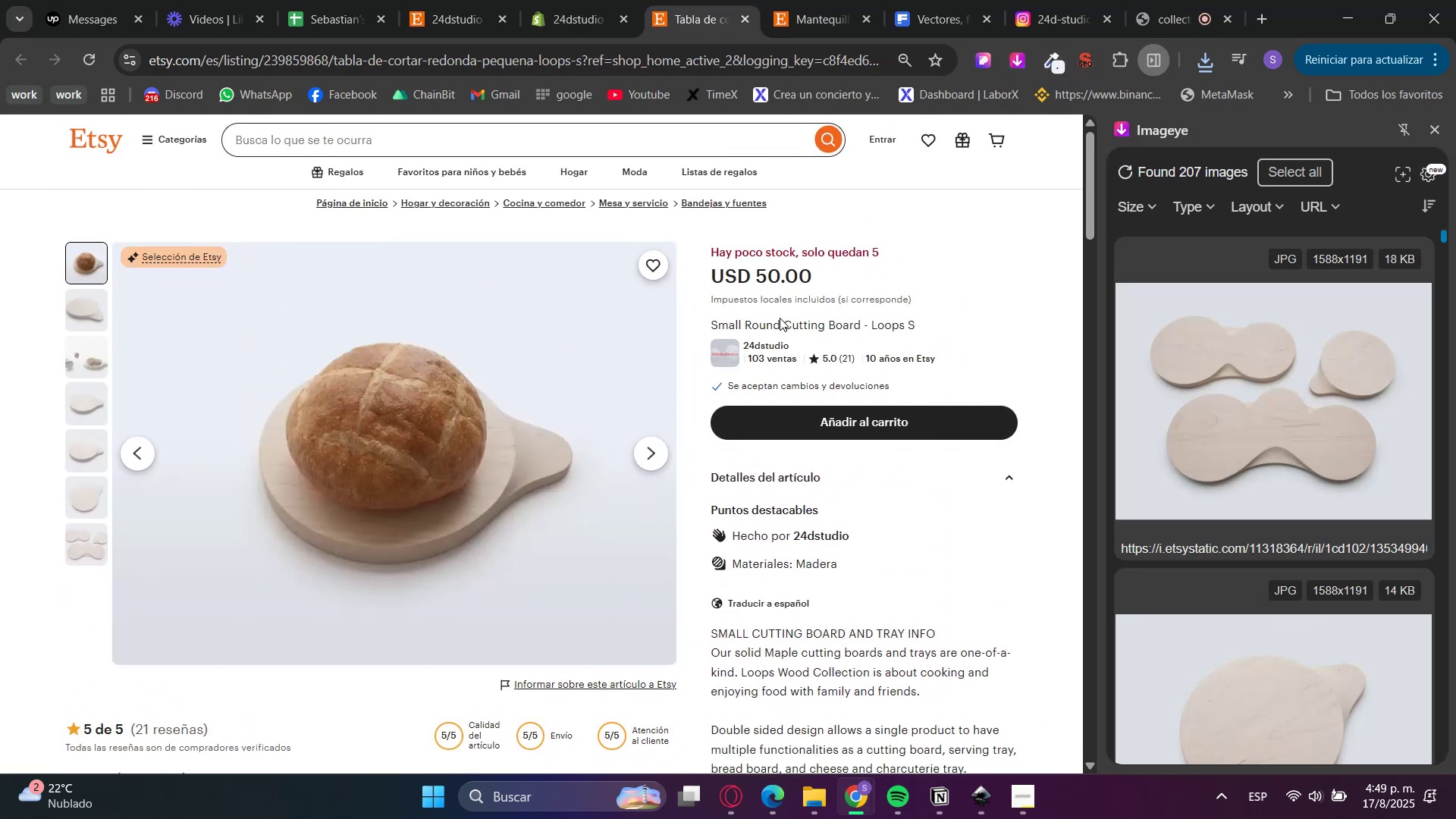 
double_click([780, 318])
 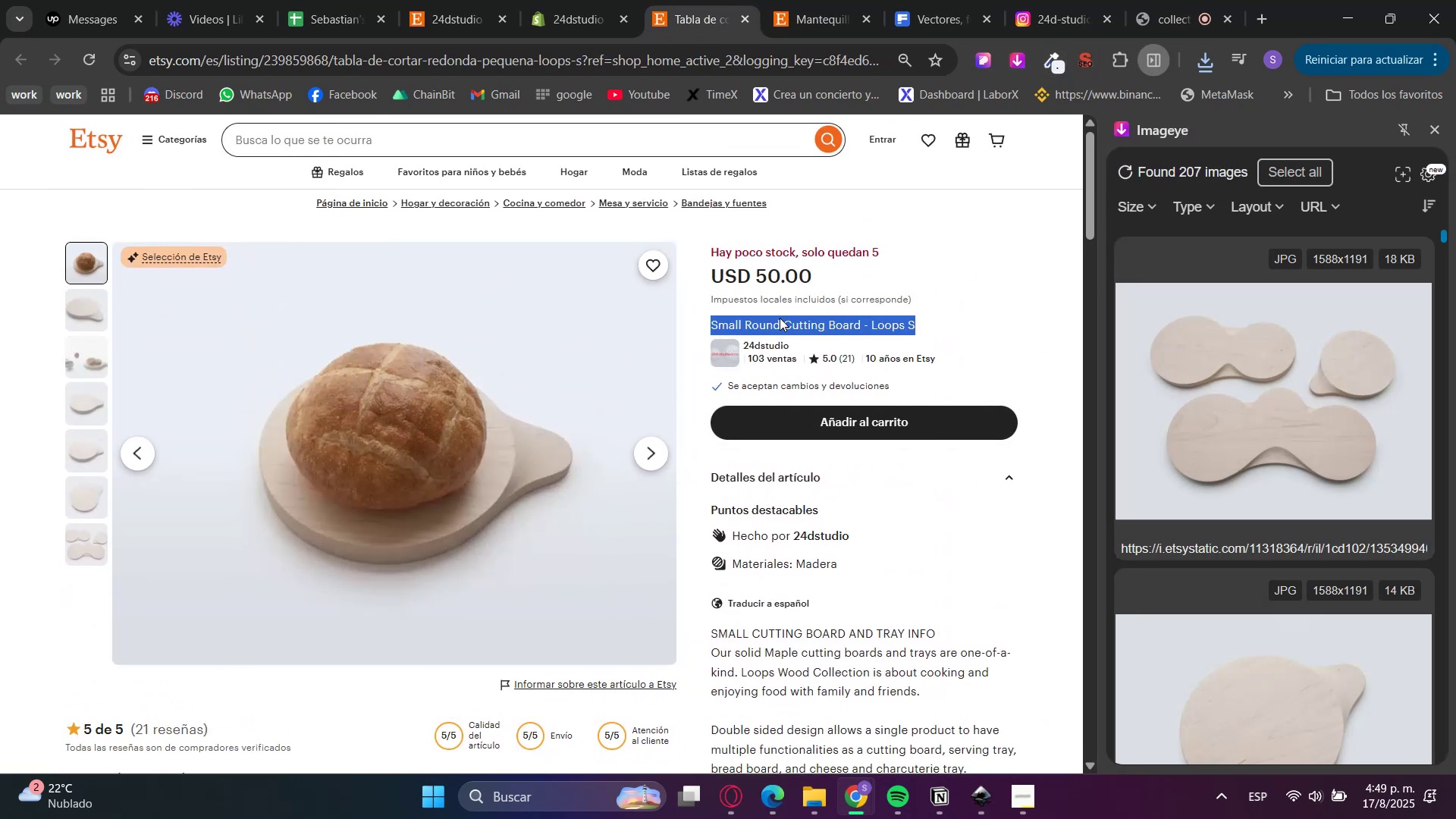 
triple_click([780, 318])
 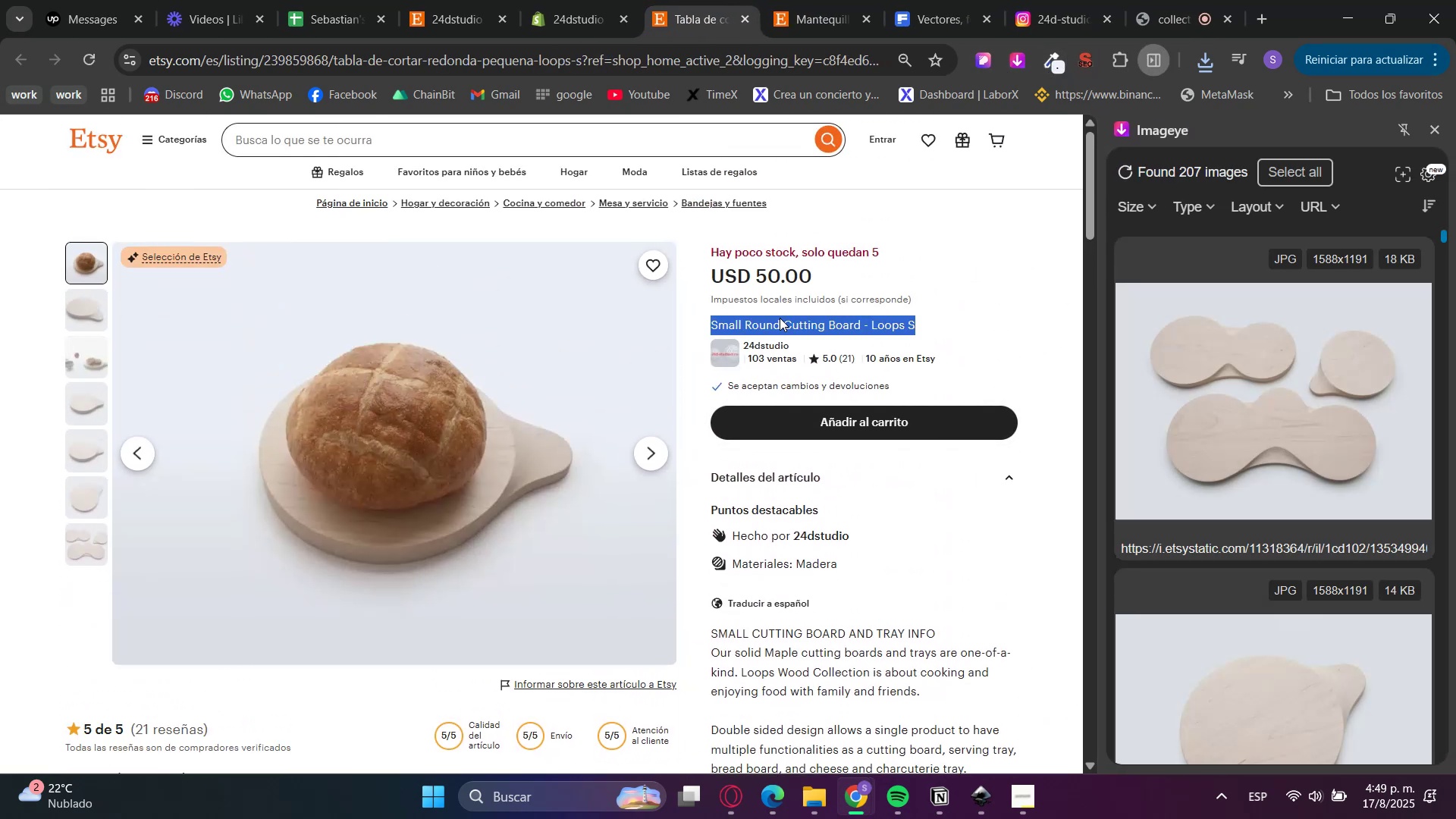 
key(Control+ControlLeft)
 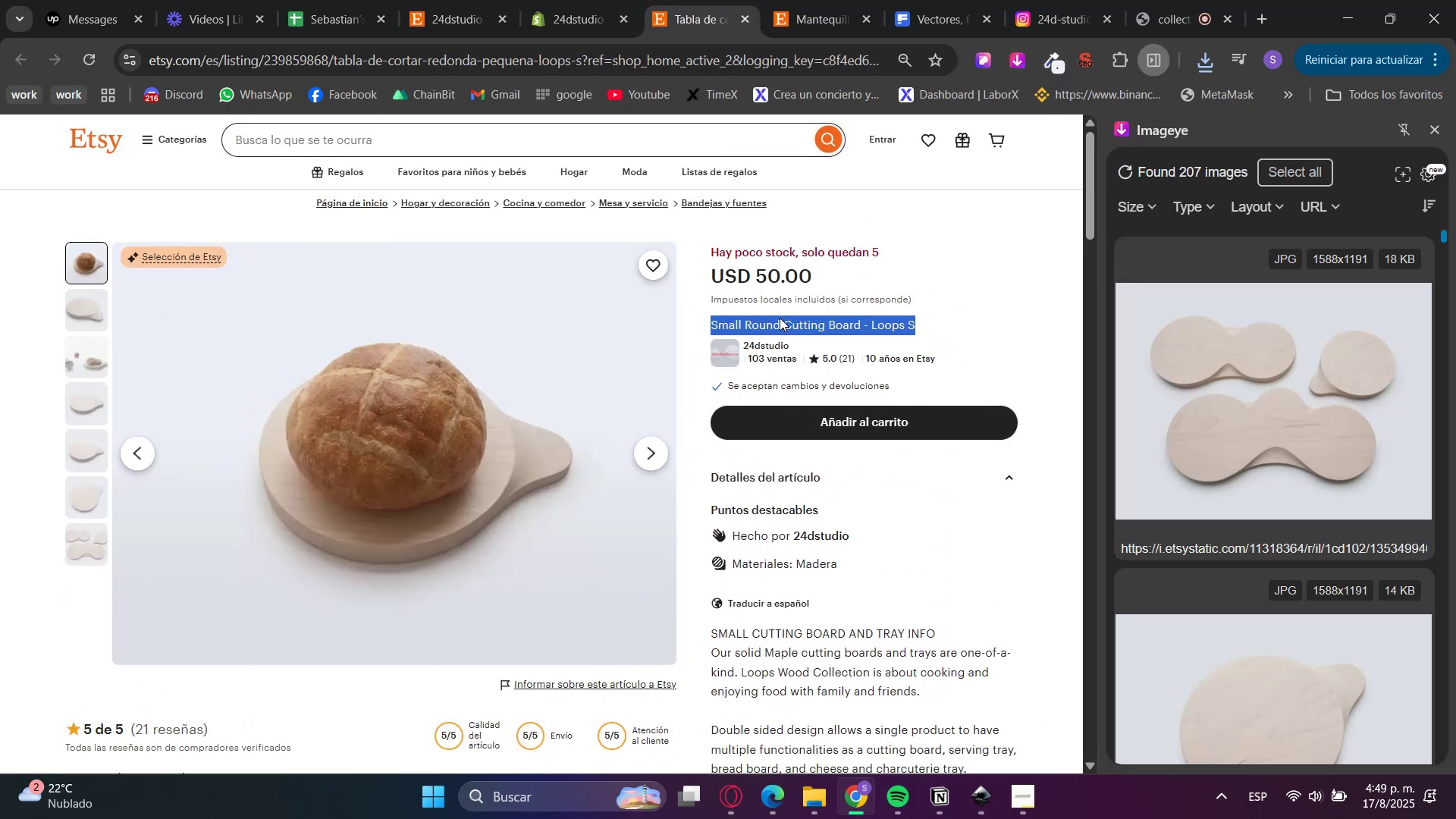 
key(Control+C)
 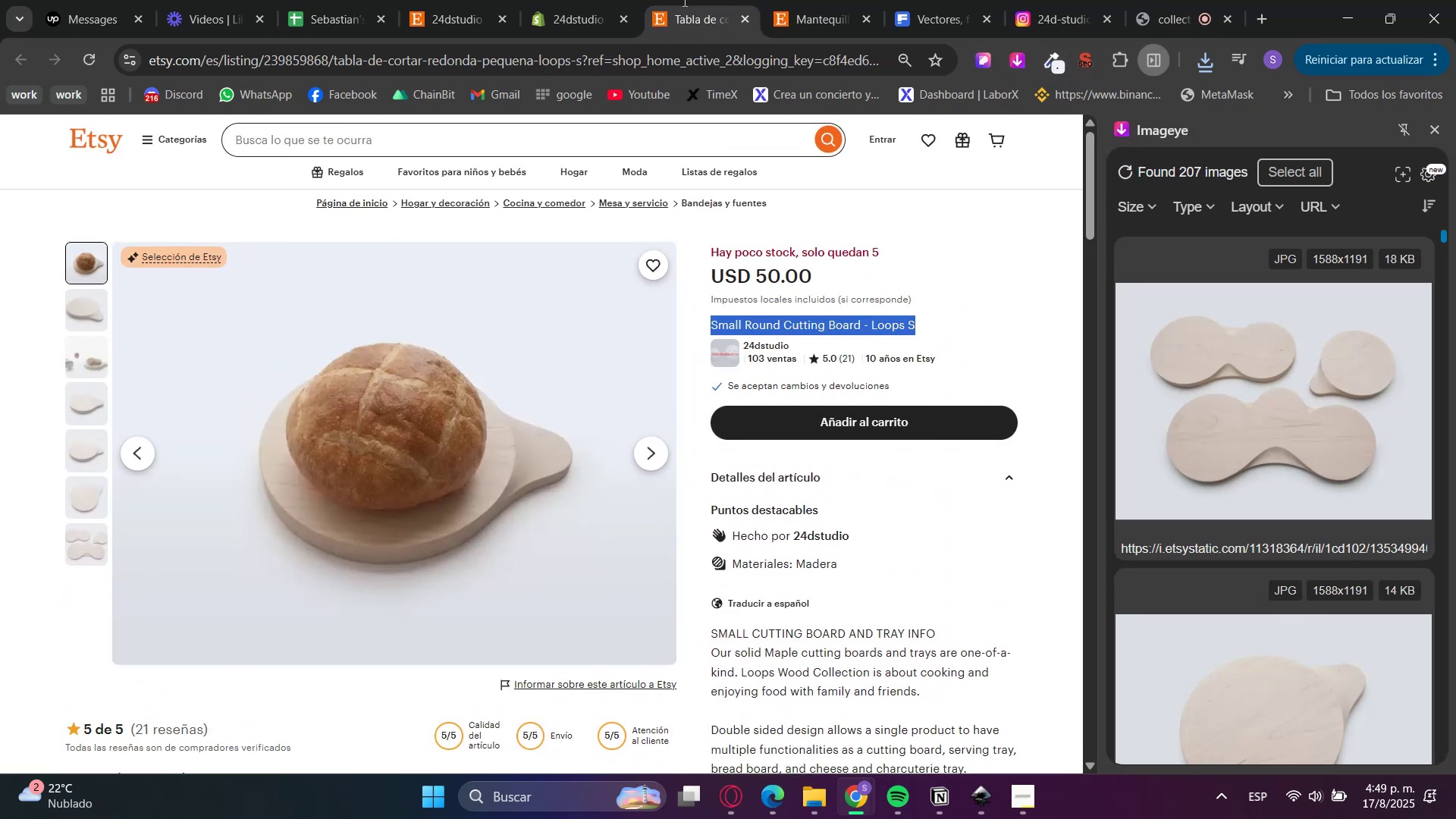 
key(Control+C)
 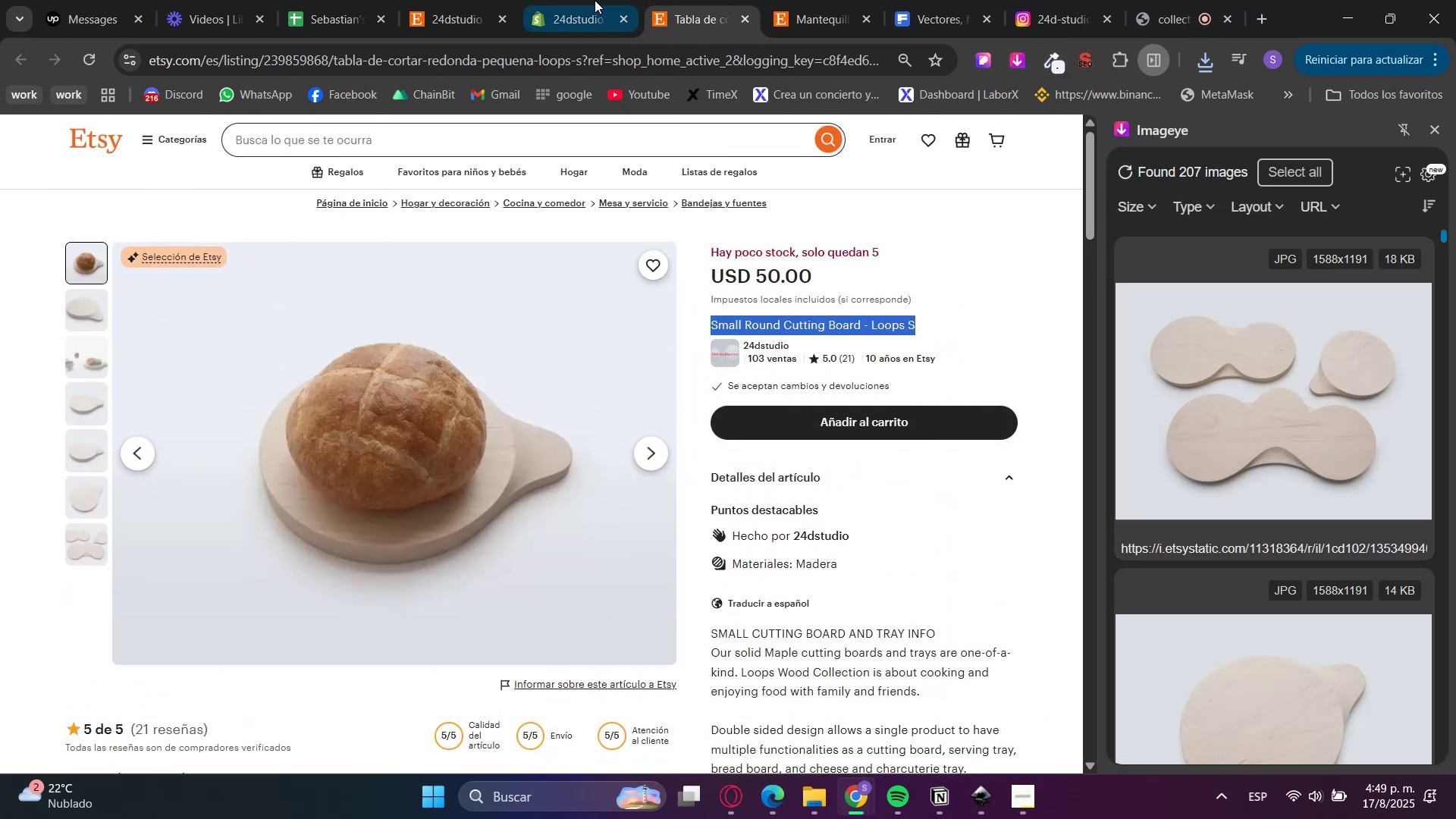 
triple_click([595, 0])
 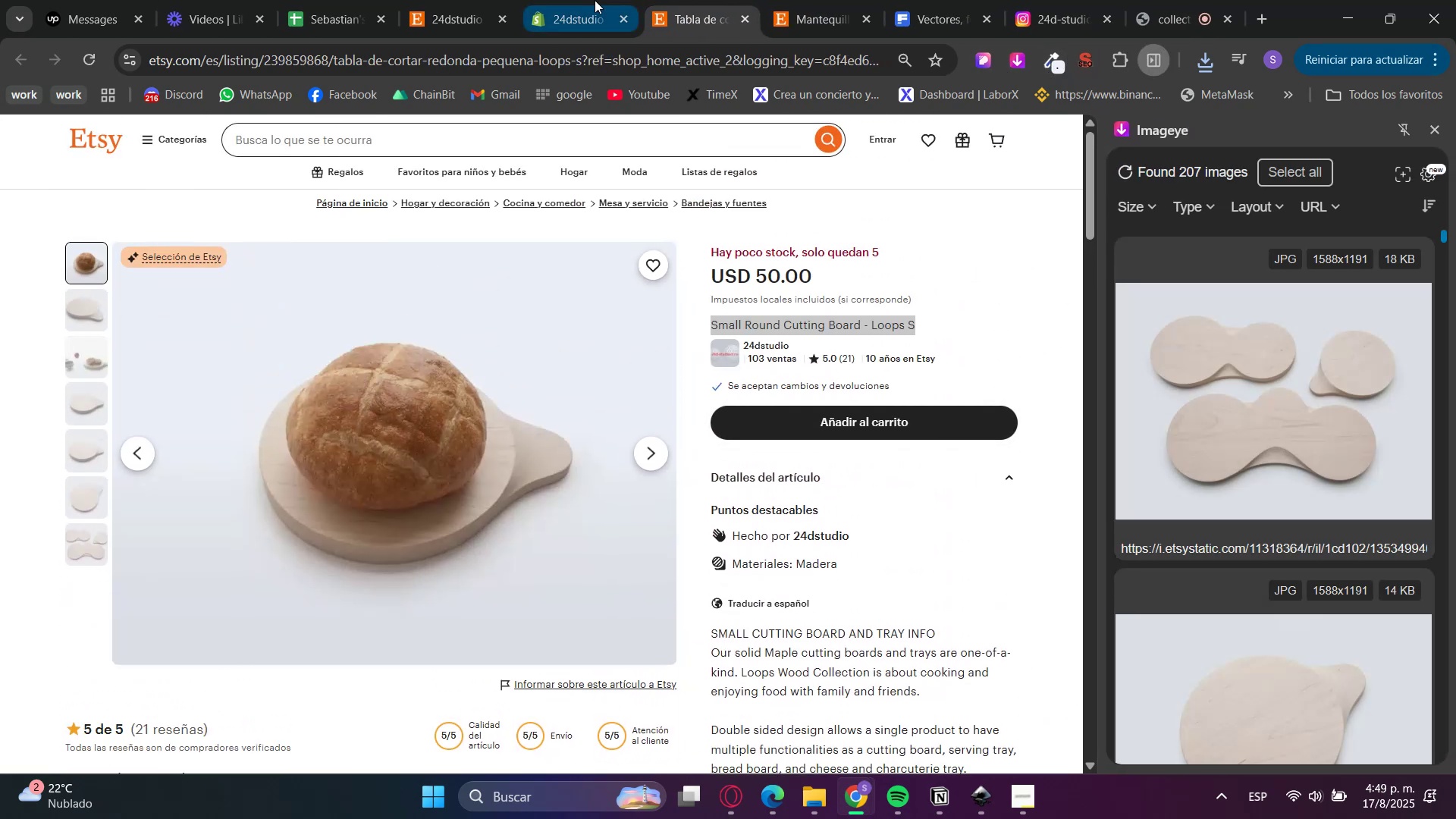 
hold_key(key=ControlLeft, duration=0.61)
 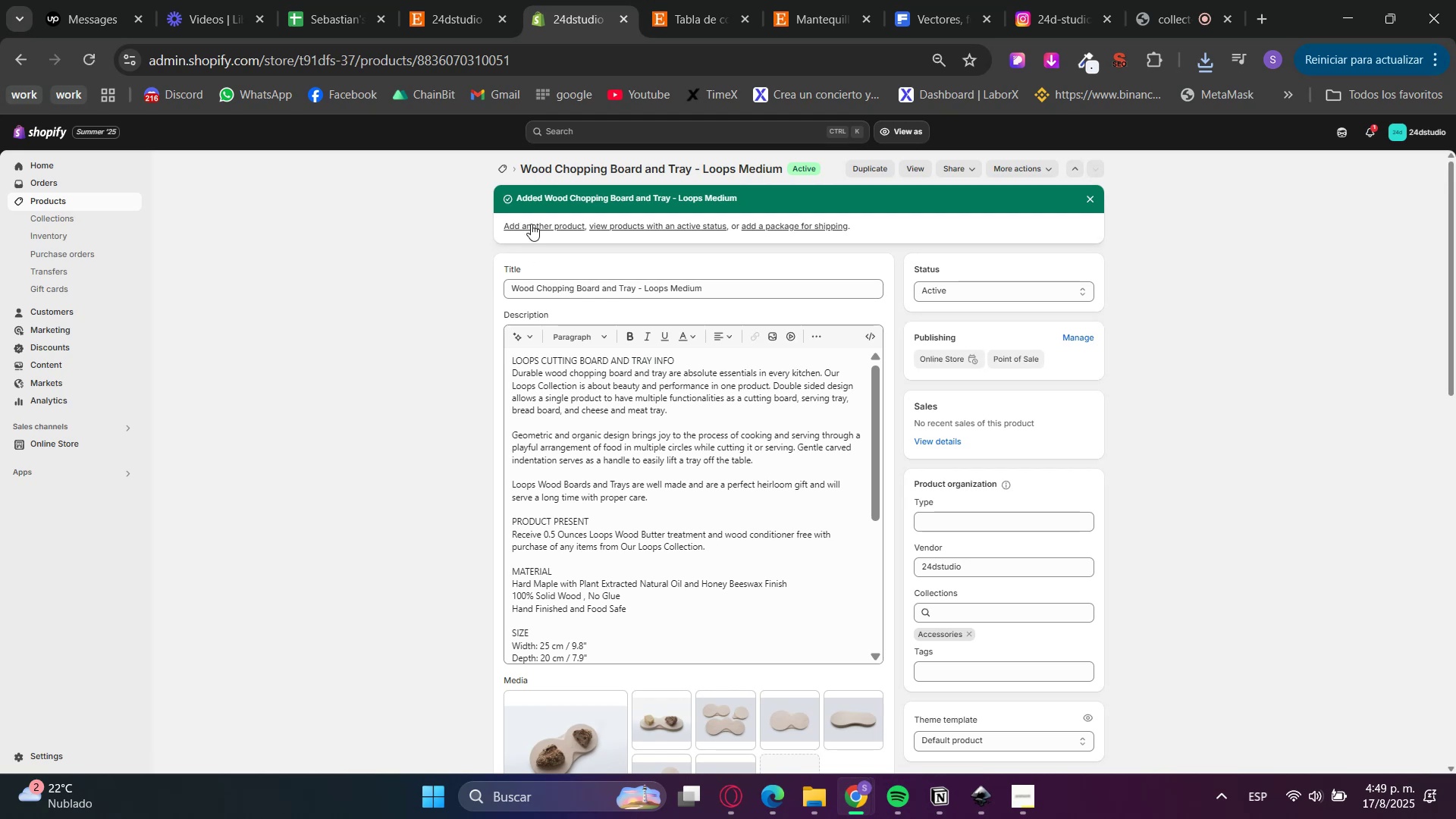 
left_click([531, 224])
 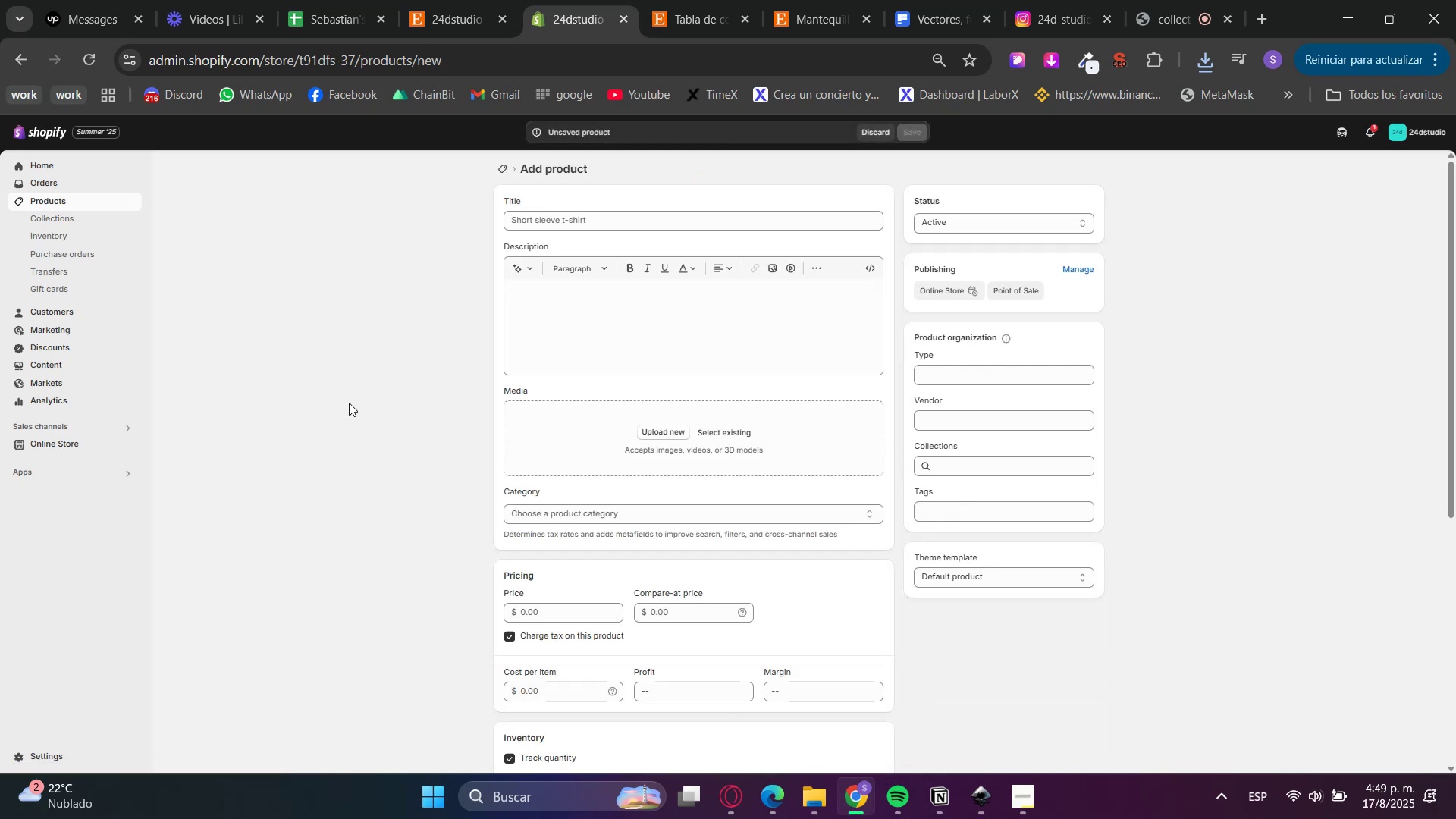 
wait(5.09)
 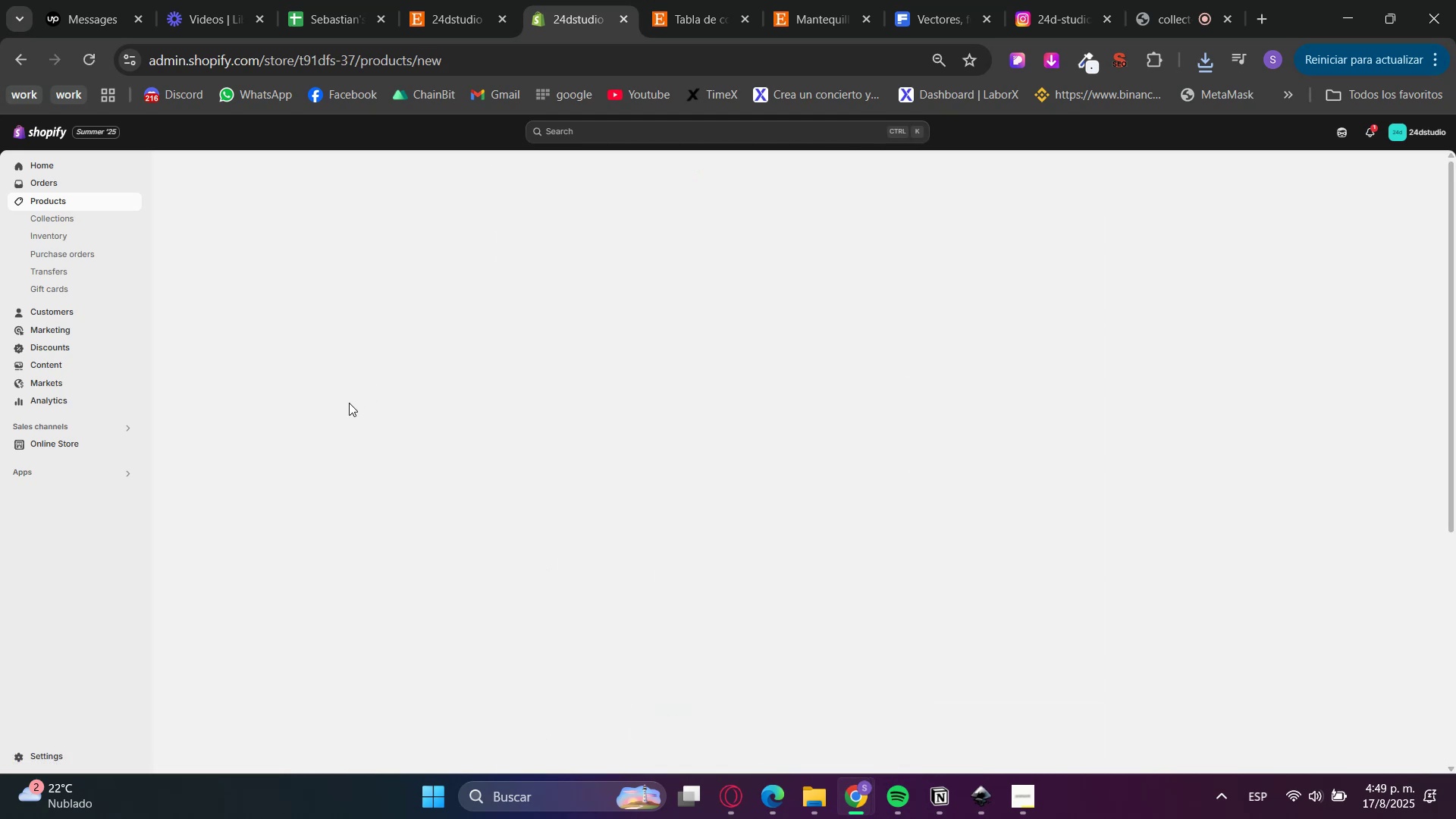 
left_click([566, 224])
 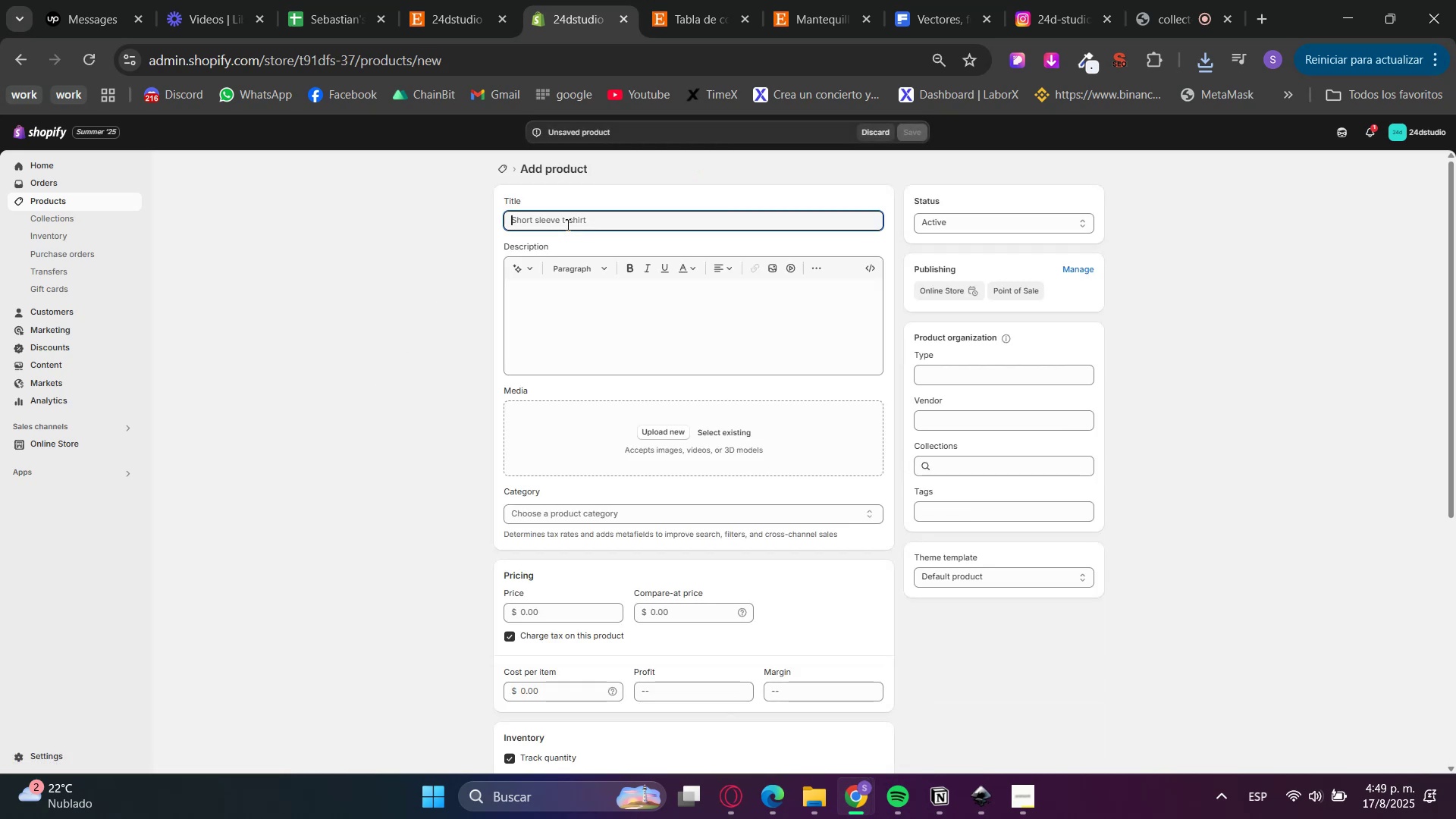 
key(Control+ControlLeft)
 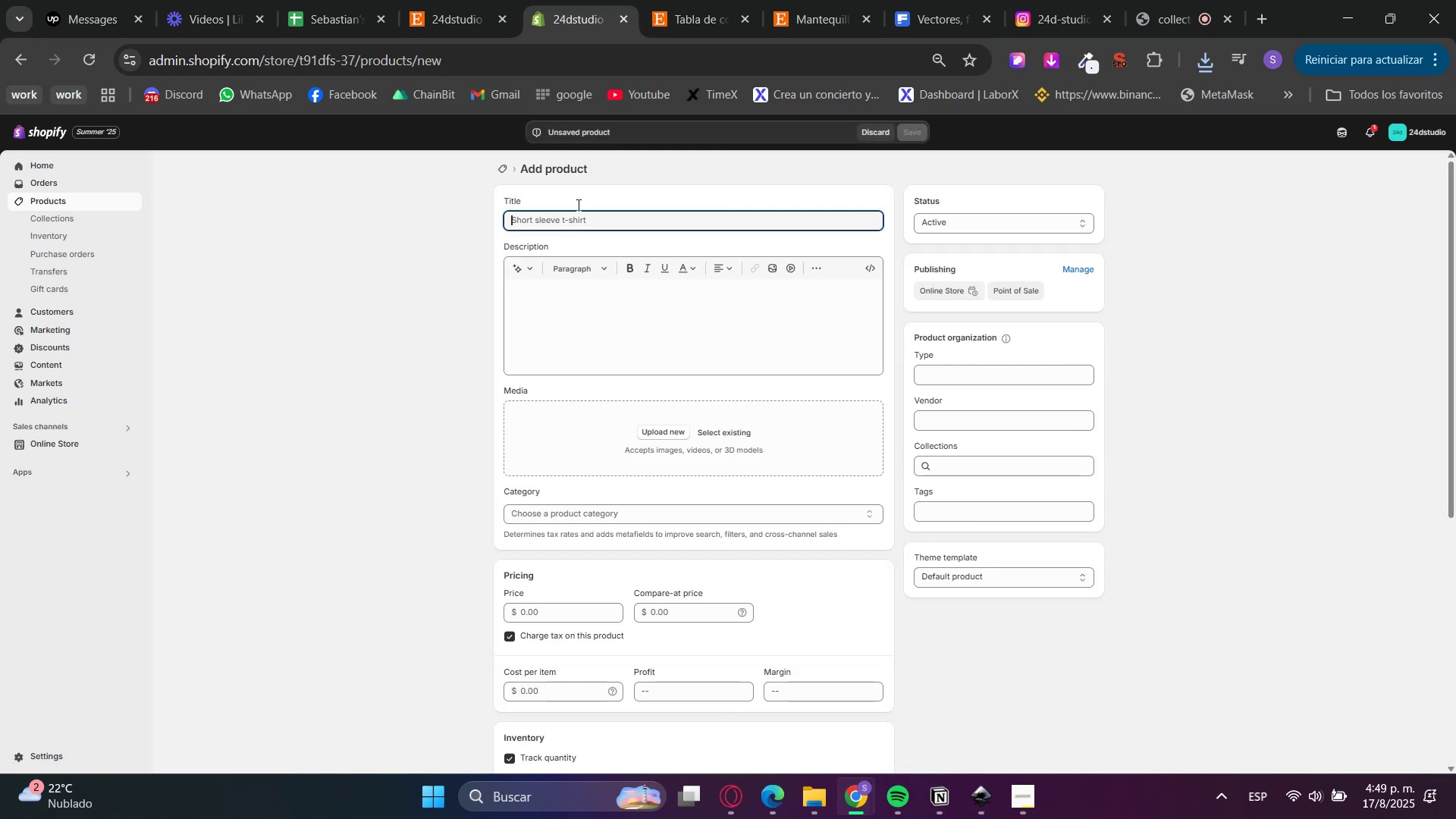 
key(Control+V)
 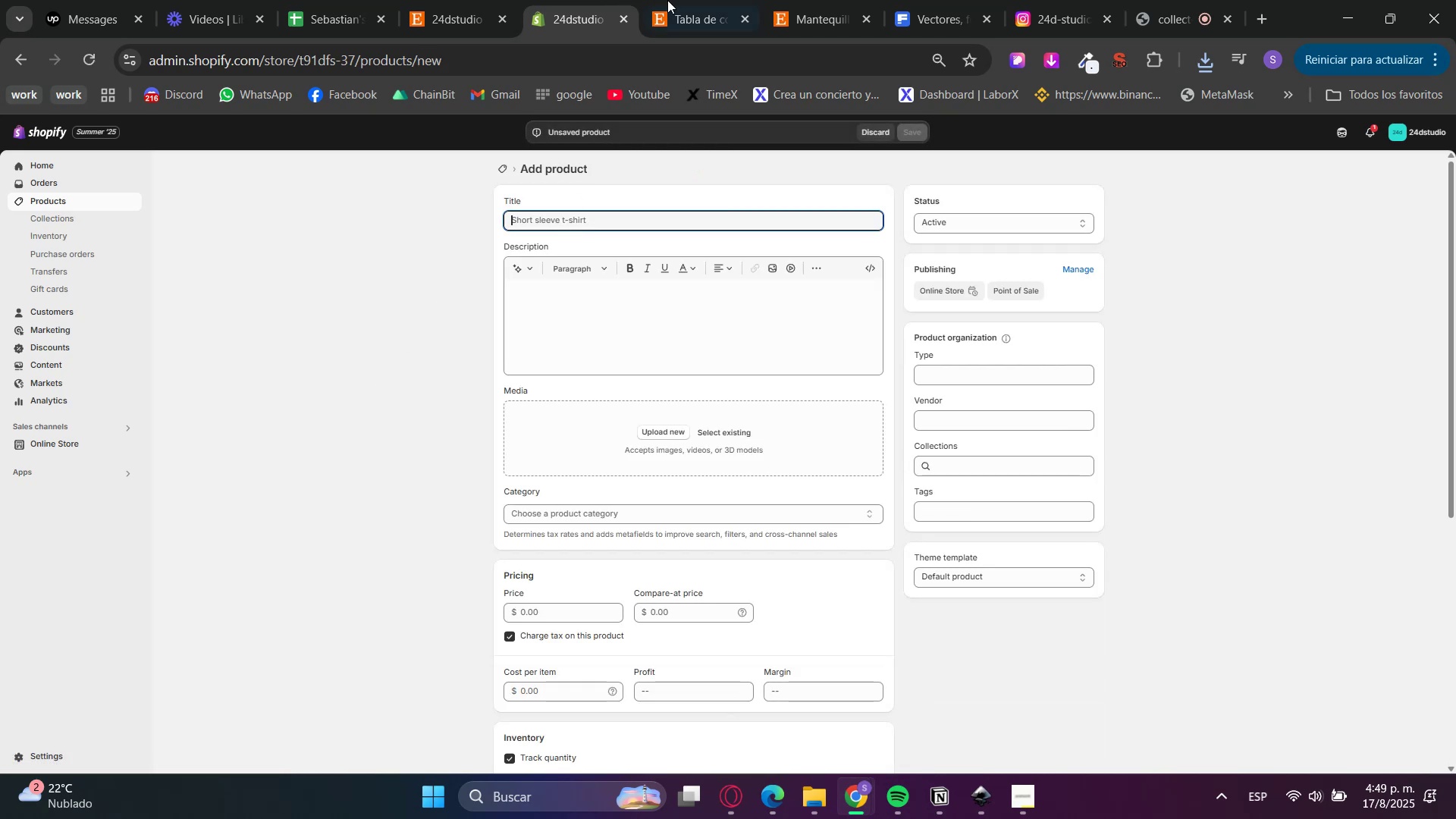 
left_click([704, 0])
 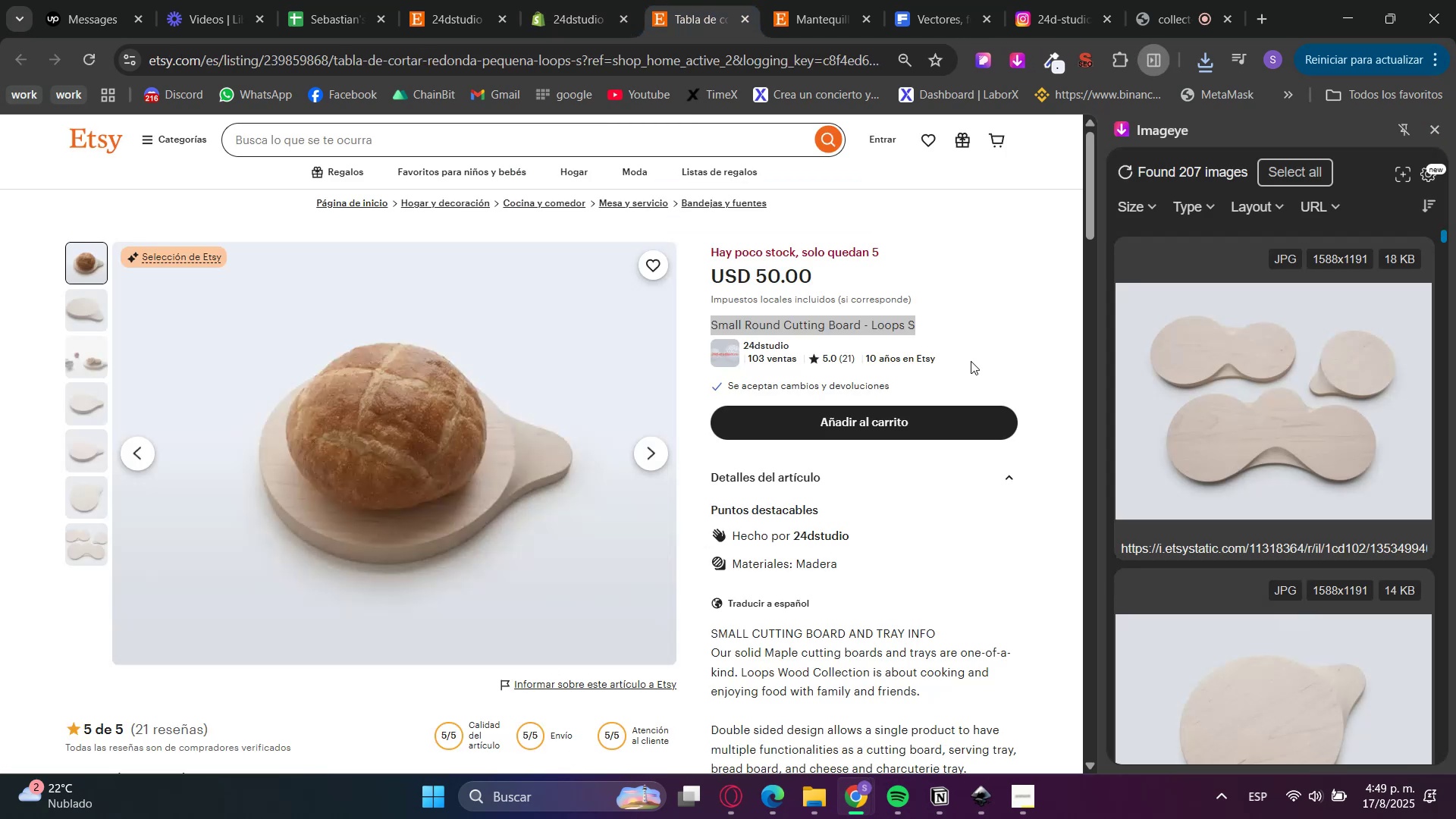 
scroll: coordinate [987, 527], scroll_direction: down, amount: 4.0
 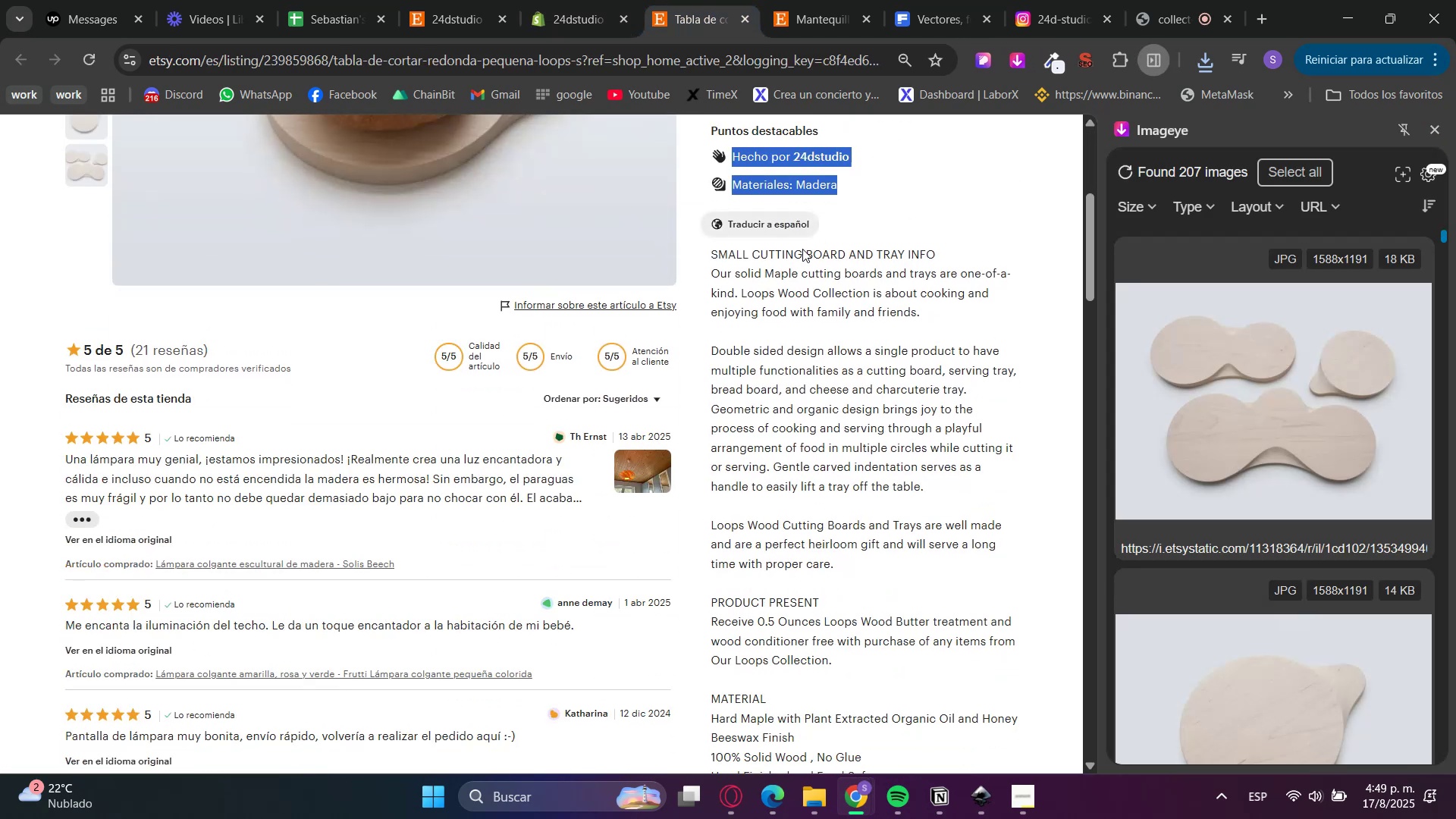 
double_click([799, 251])
 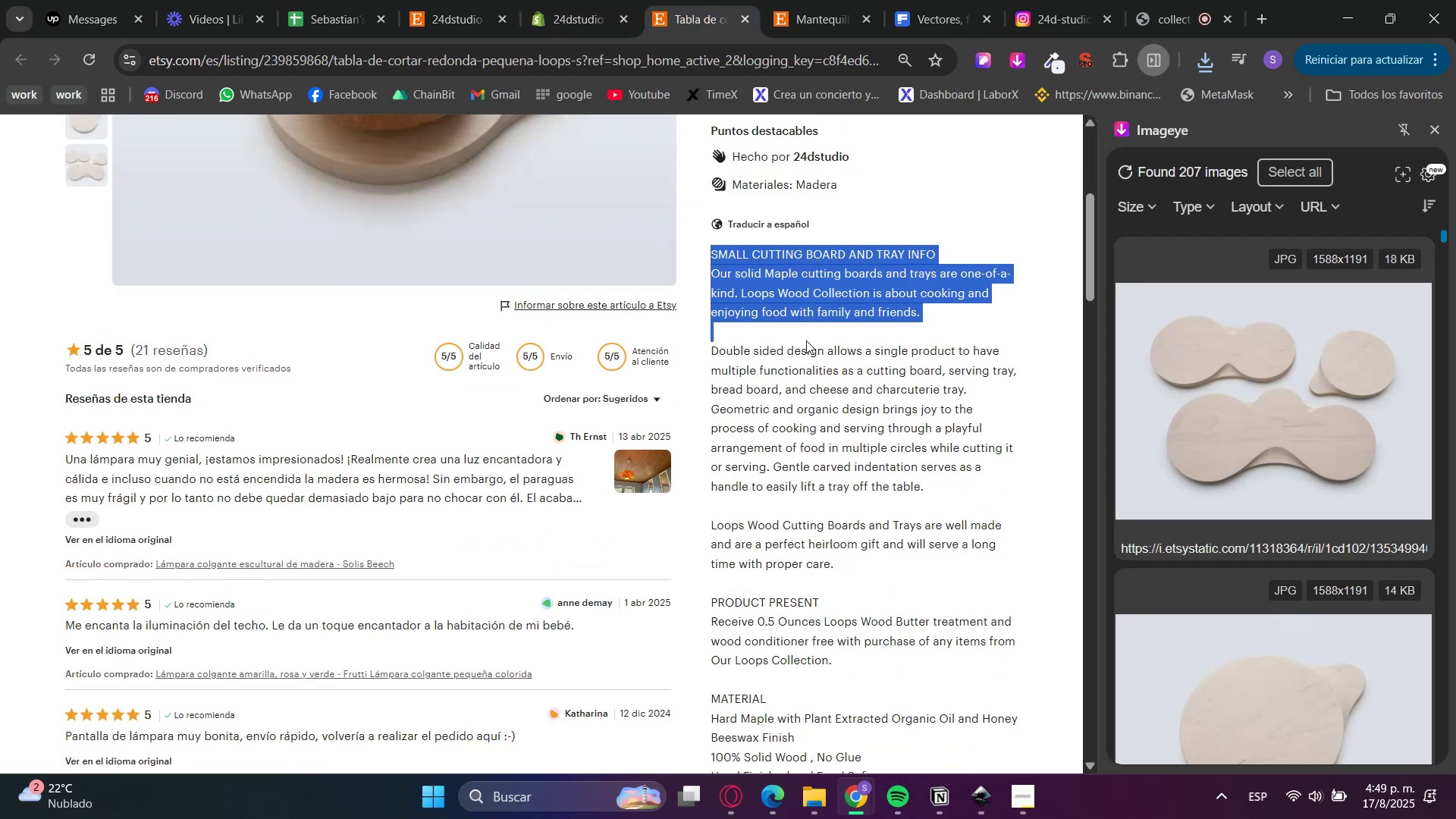 
scroll: coordinate [802, 384], scroll_direction: down, amount: 9.0
 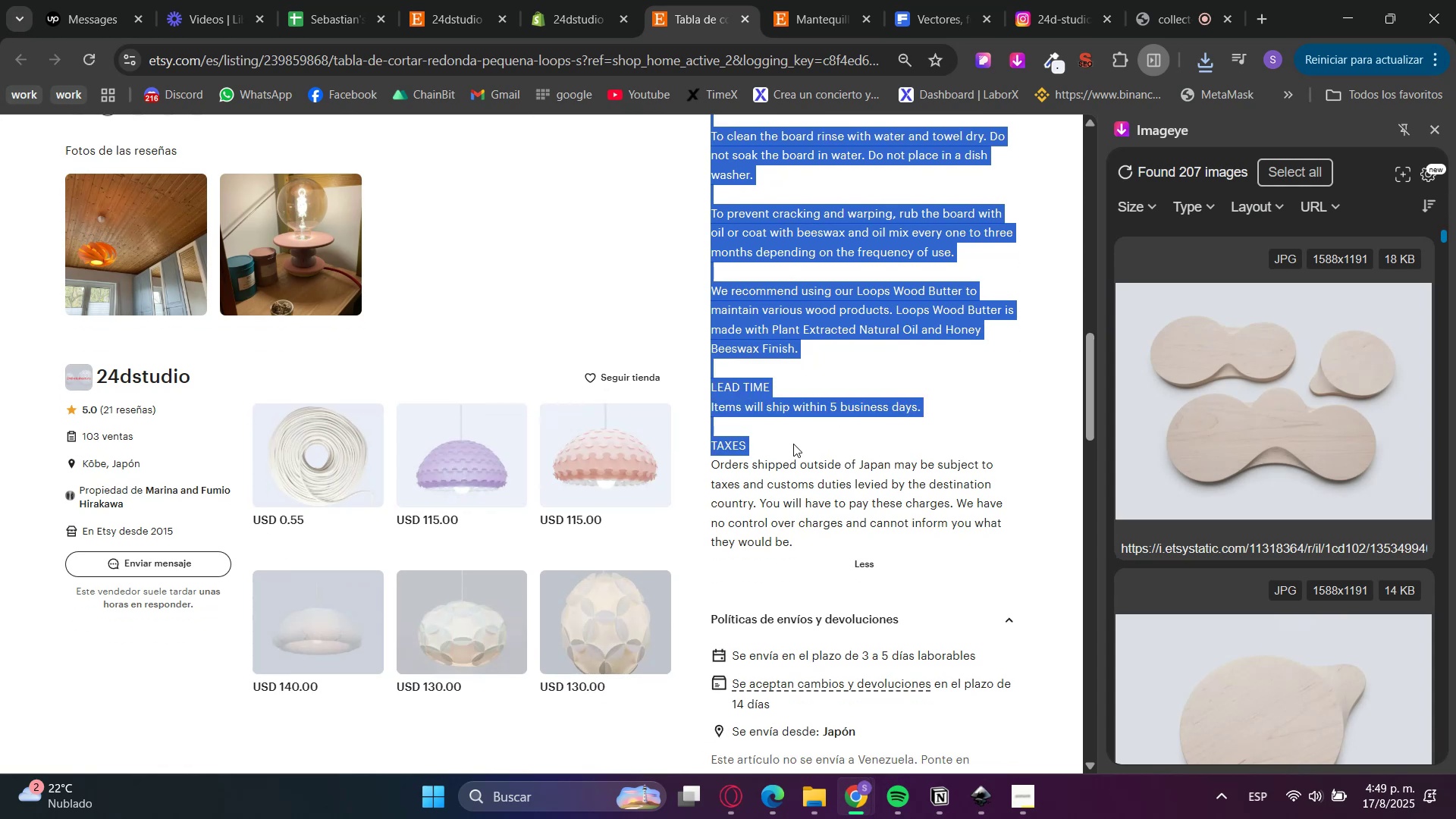 
key(Control+C)
 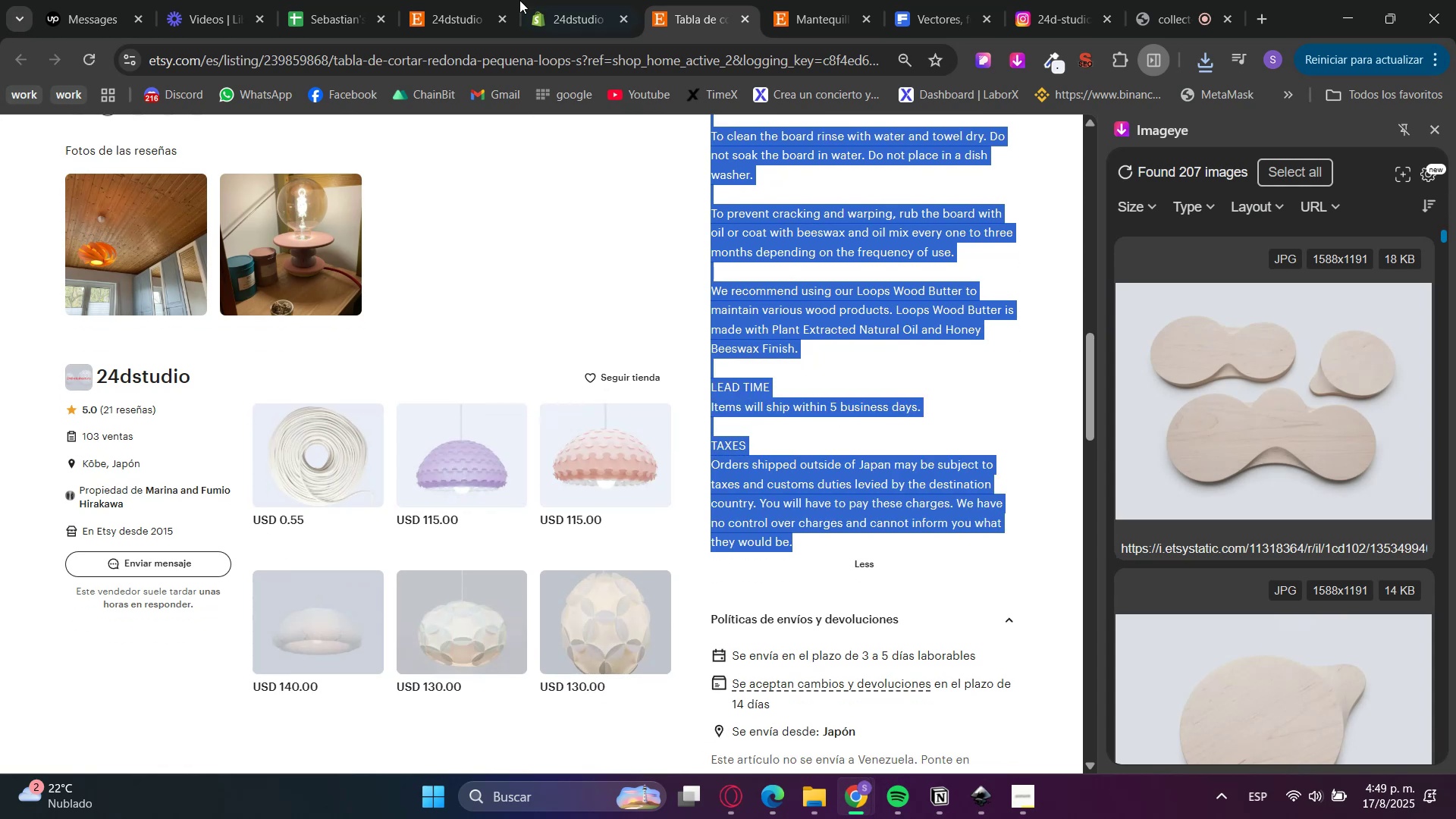 
key(Control+C)
 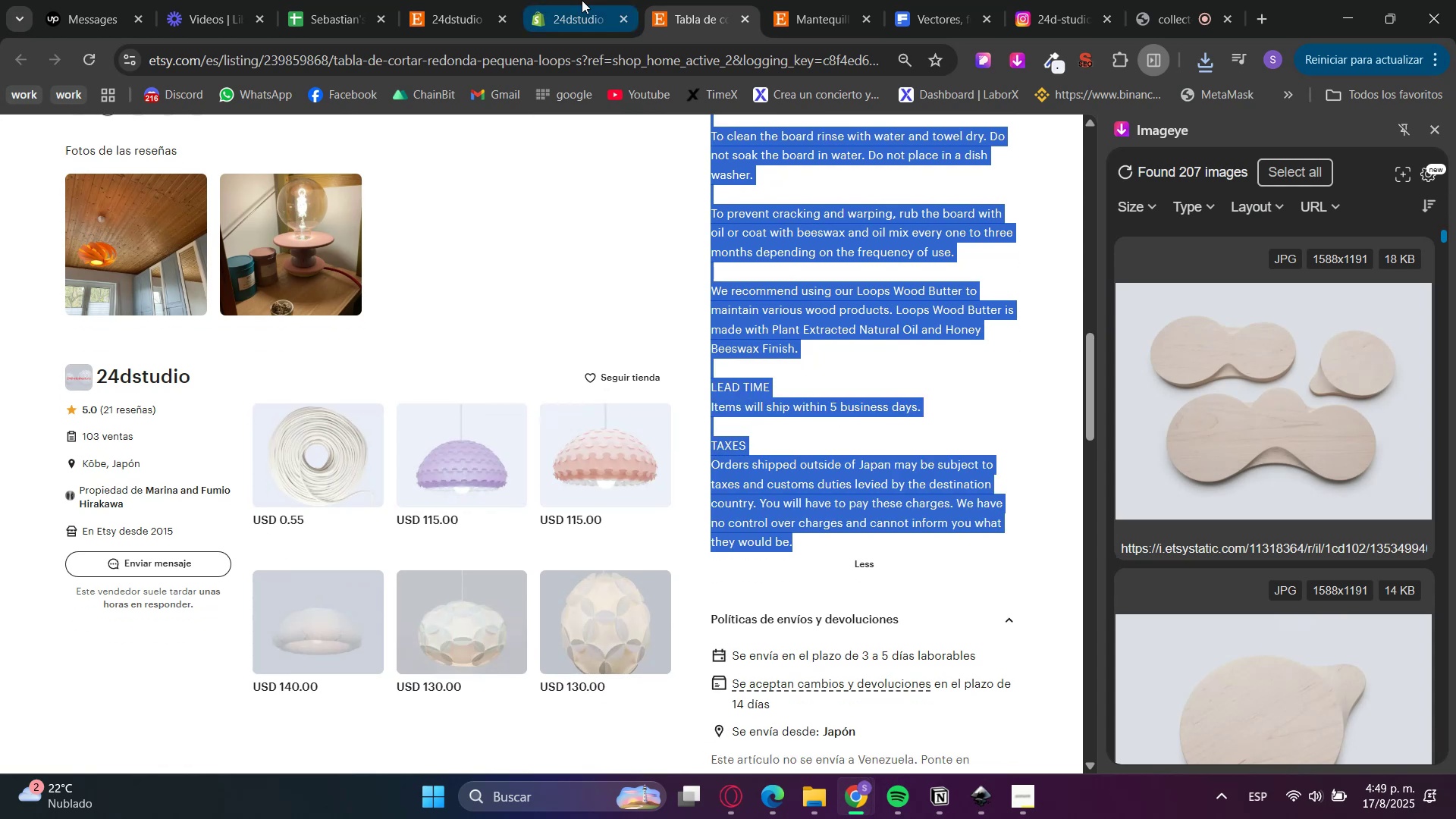 
left_click([588, 0])
 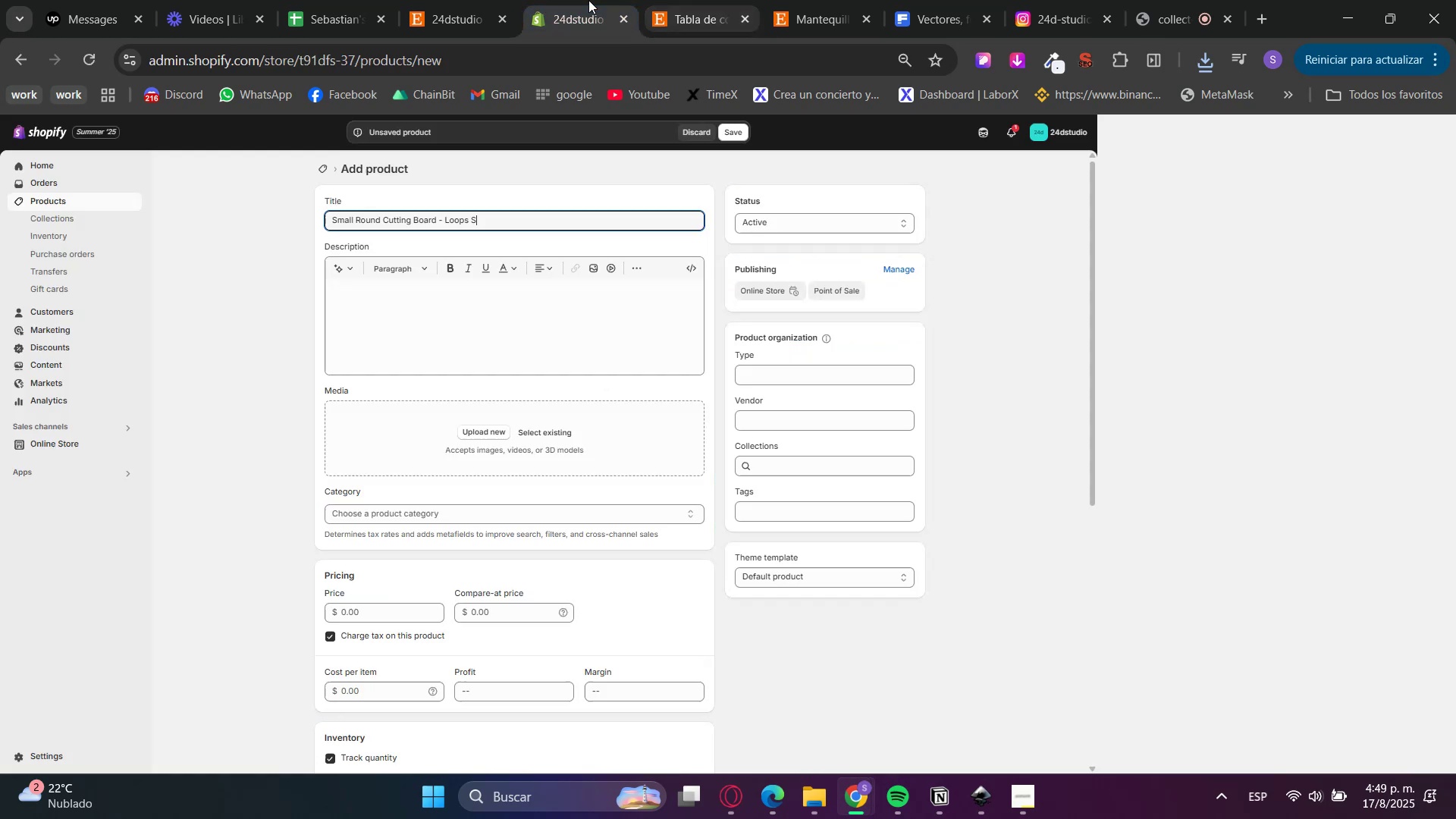 
key(Control+V)
 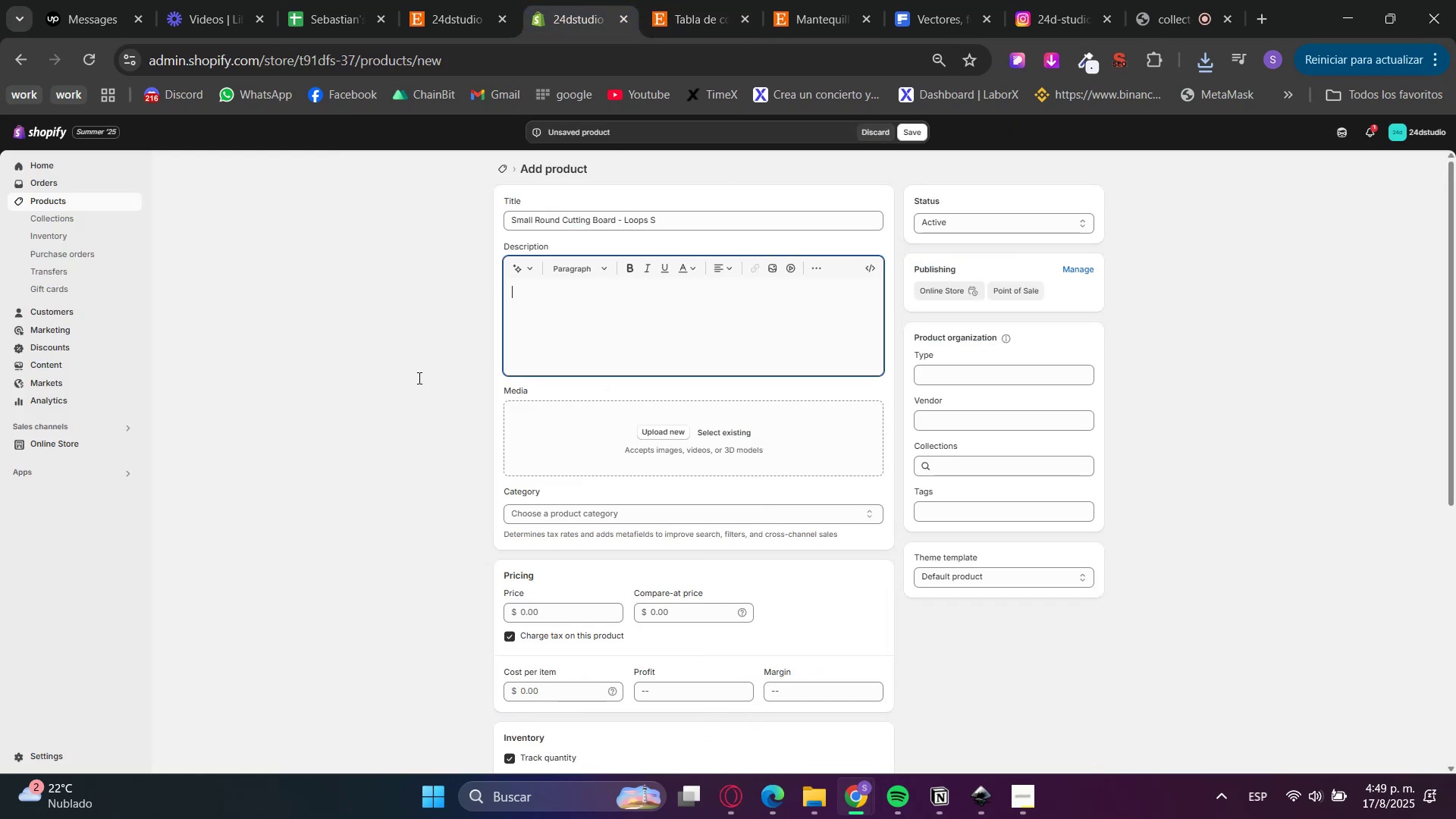 
triple_click([407, 379])
 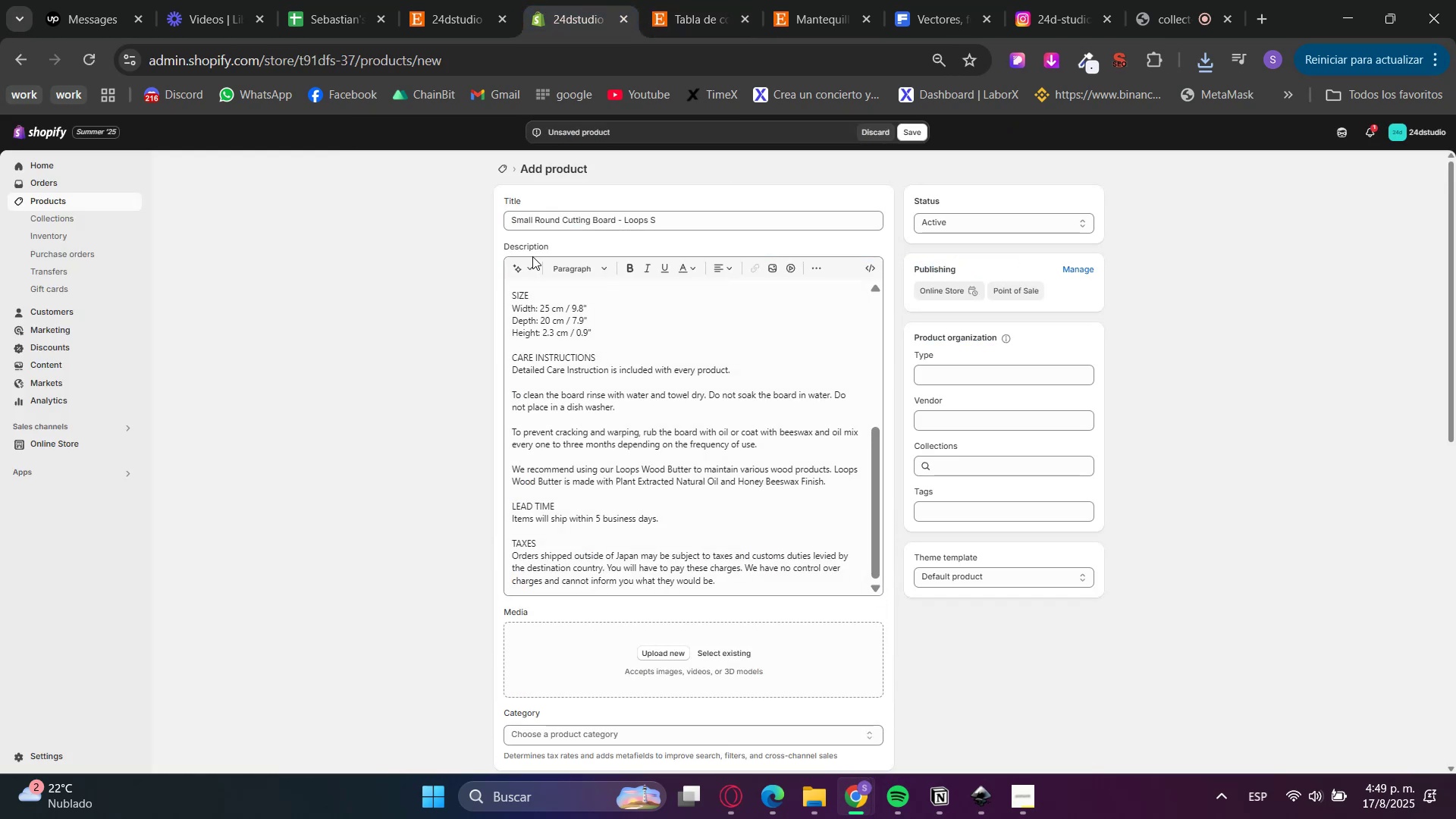 
triple_click([683, 0])
 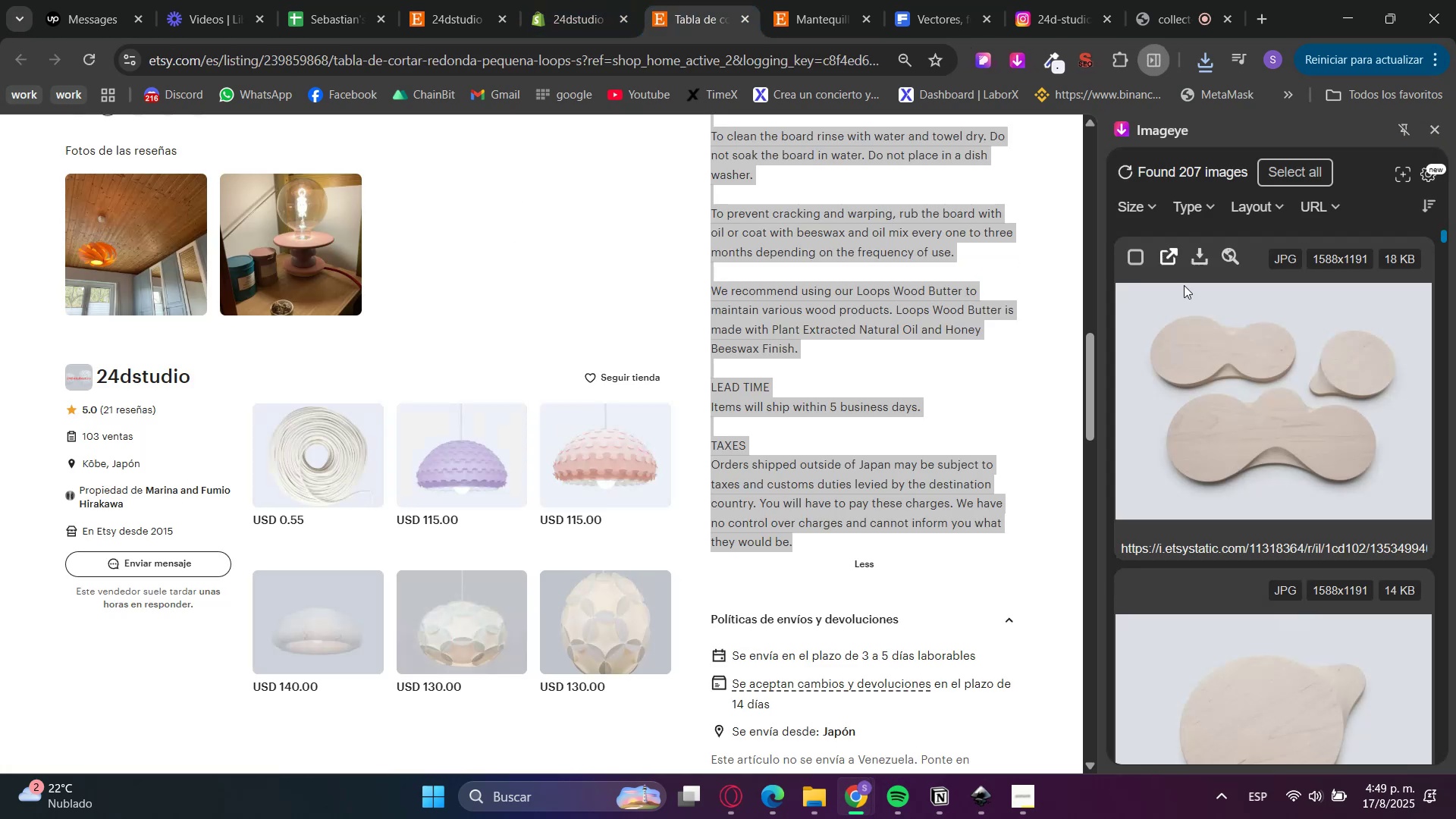 
left_click([1216, 355])
 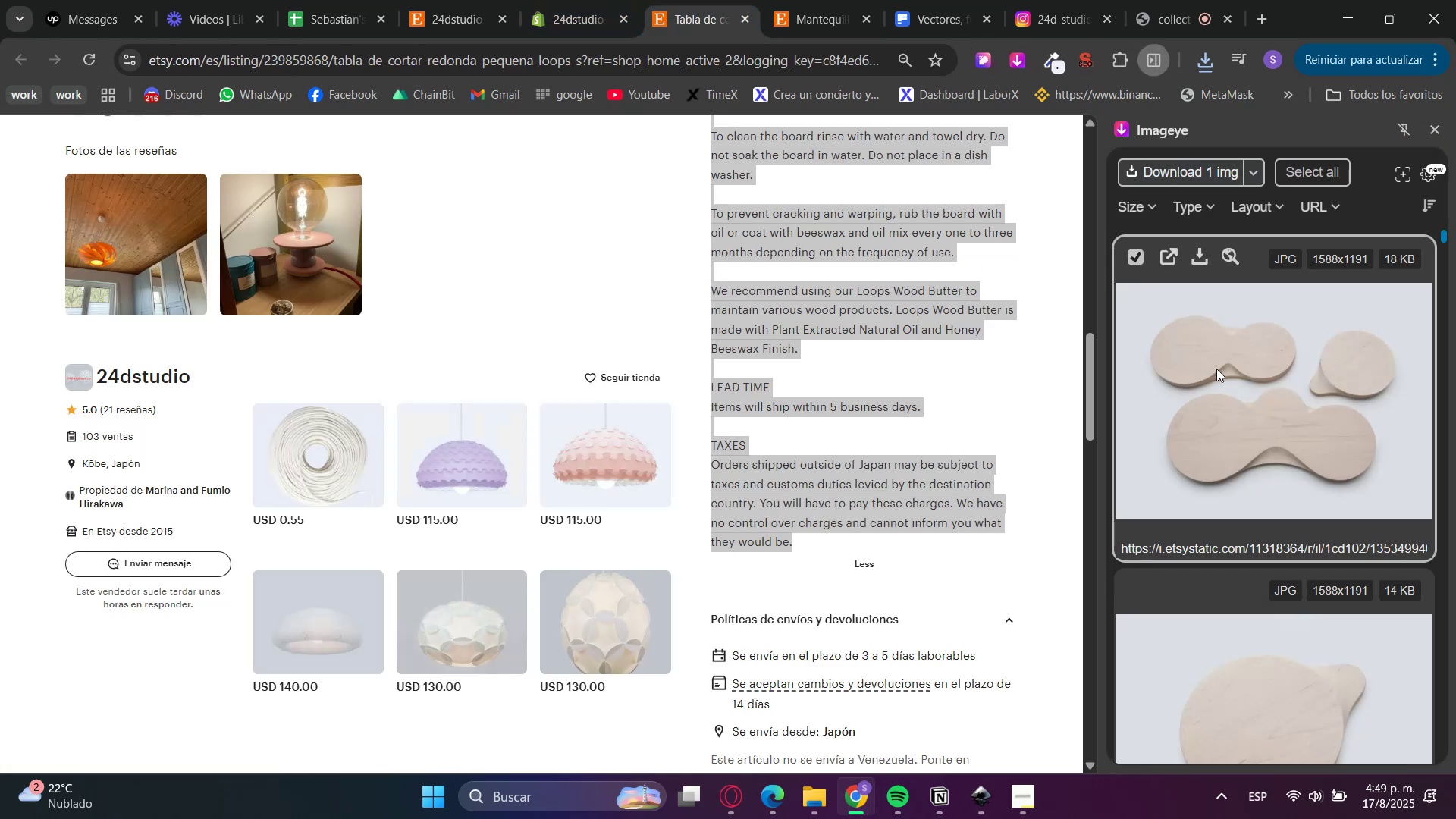 
scroll: coordinate [1228, 515], scroll_direction: down, amount: 7.0
 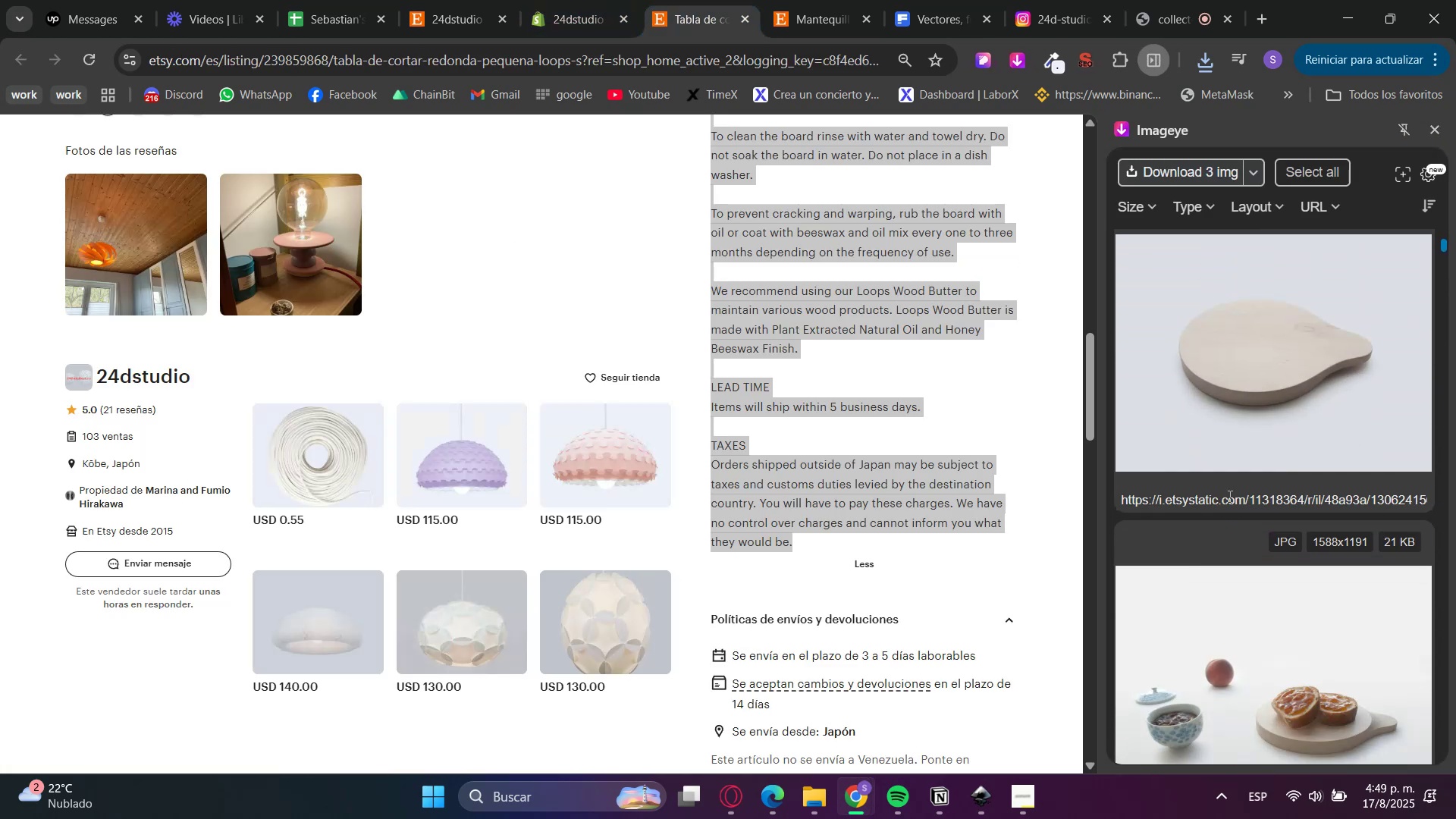 
left_click([1228, 515])
 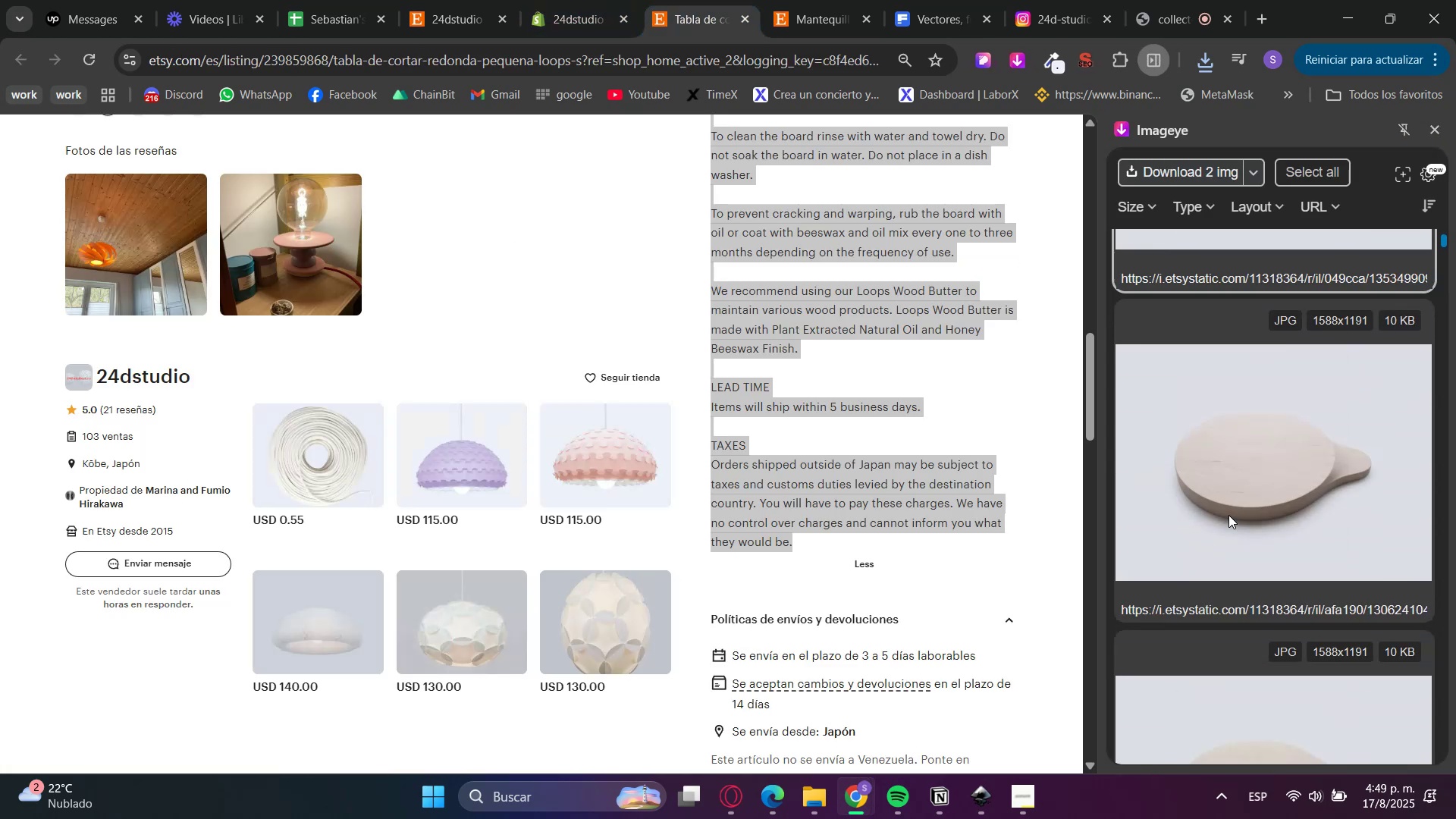 
left_click([1228, 515])
 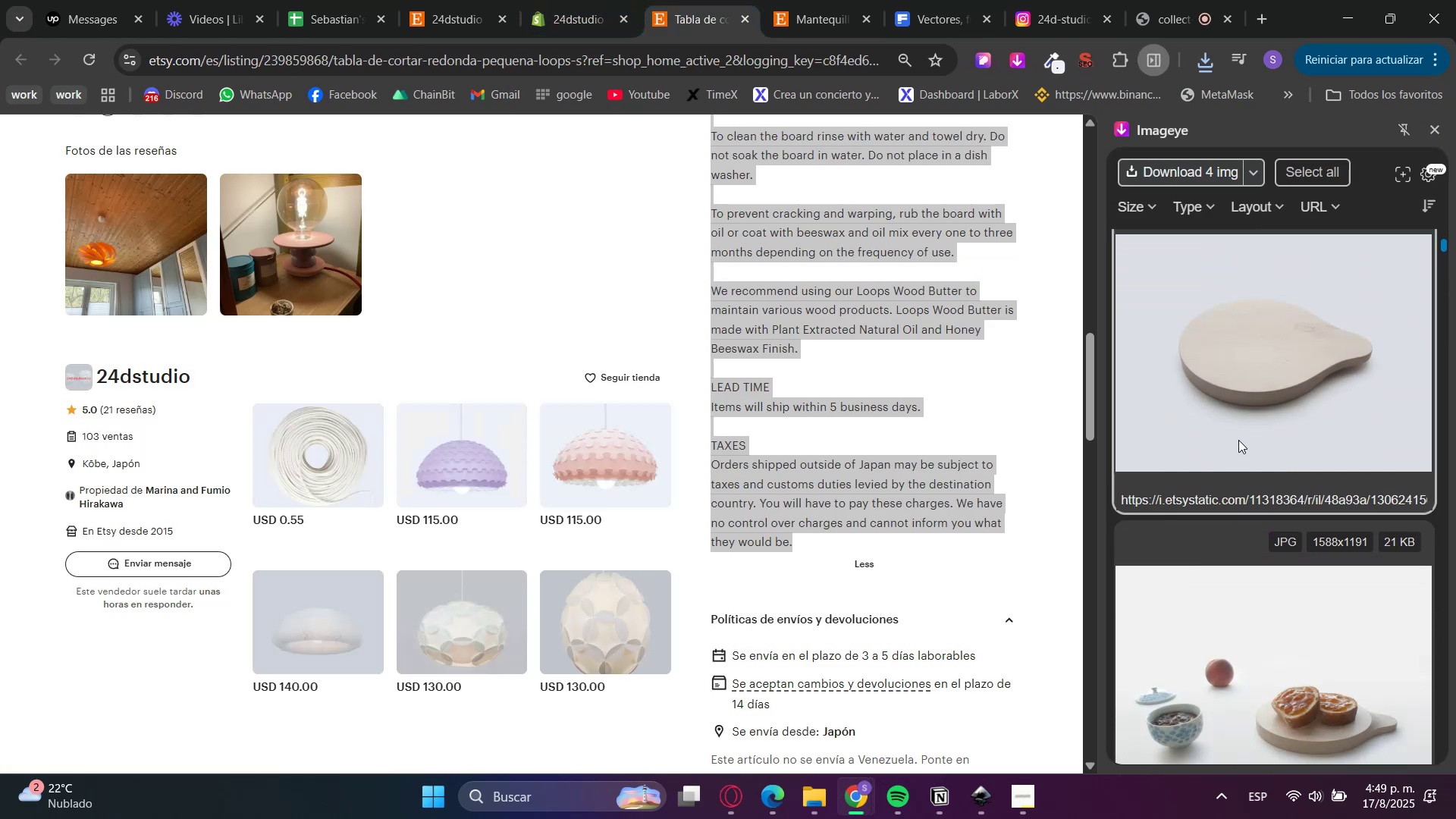 
double_click([1247, 651])
 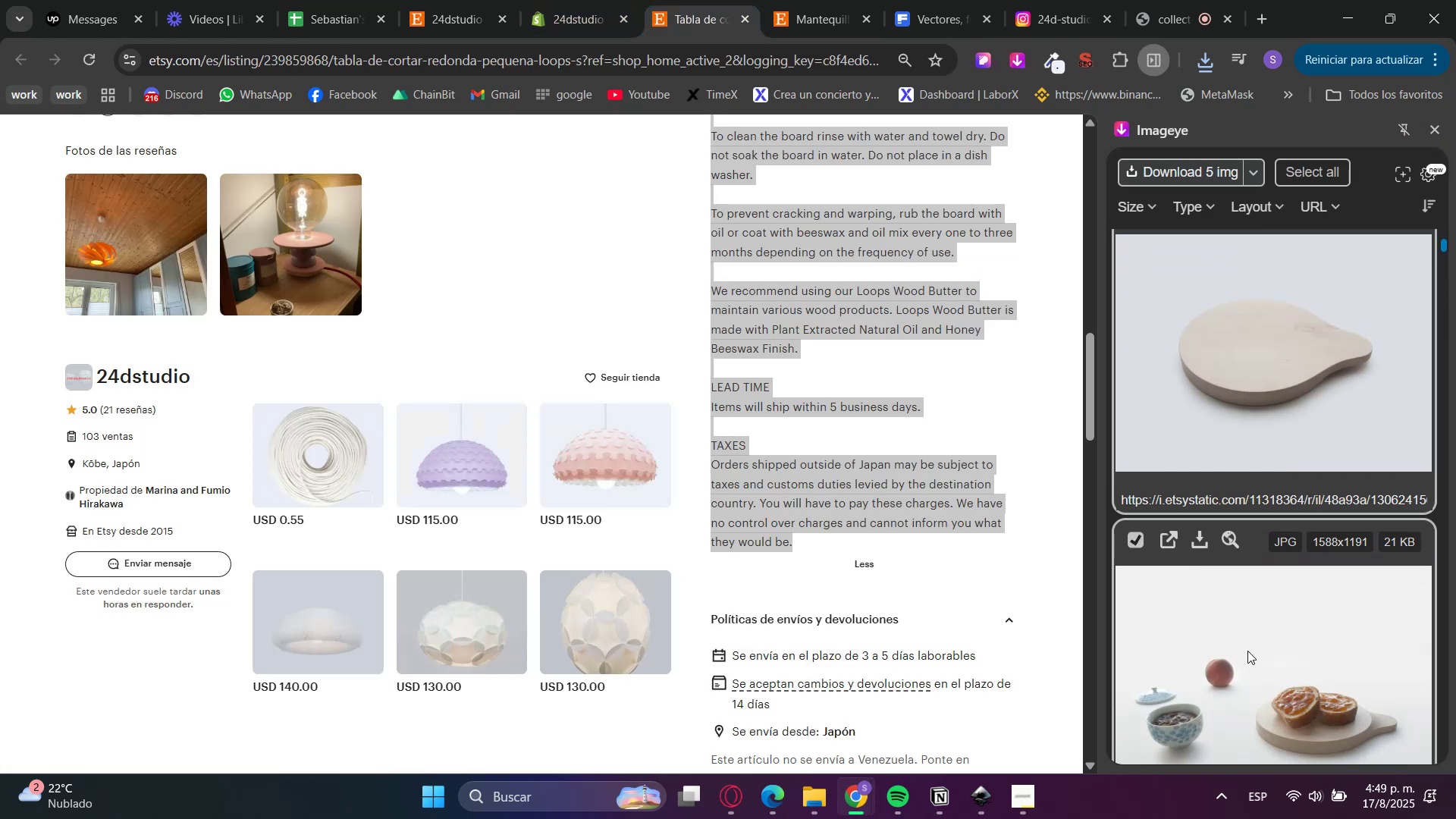 
scroll: coordinate [1247, 651], scroll_direction: down, amount: 4.0
 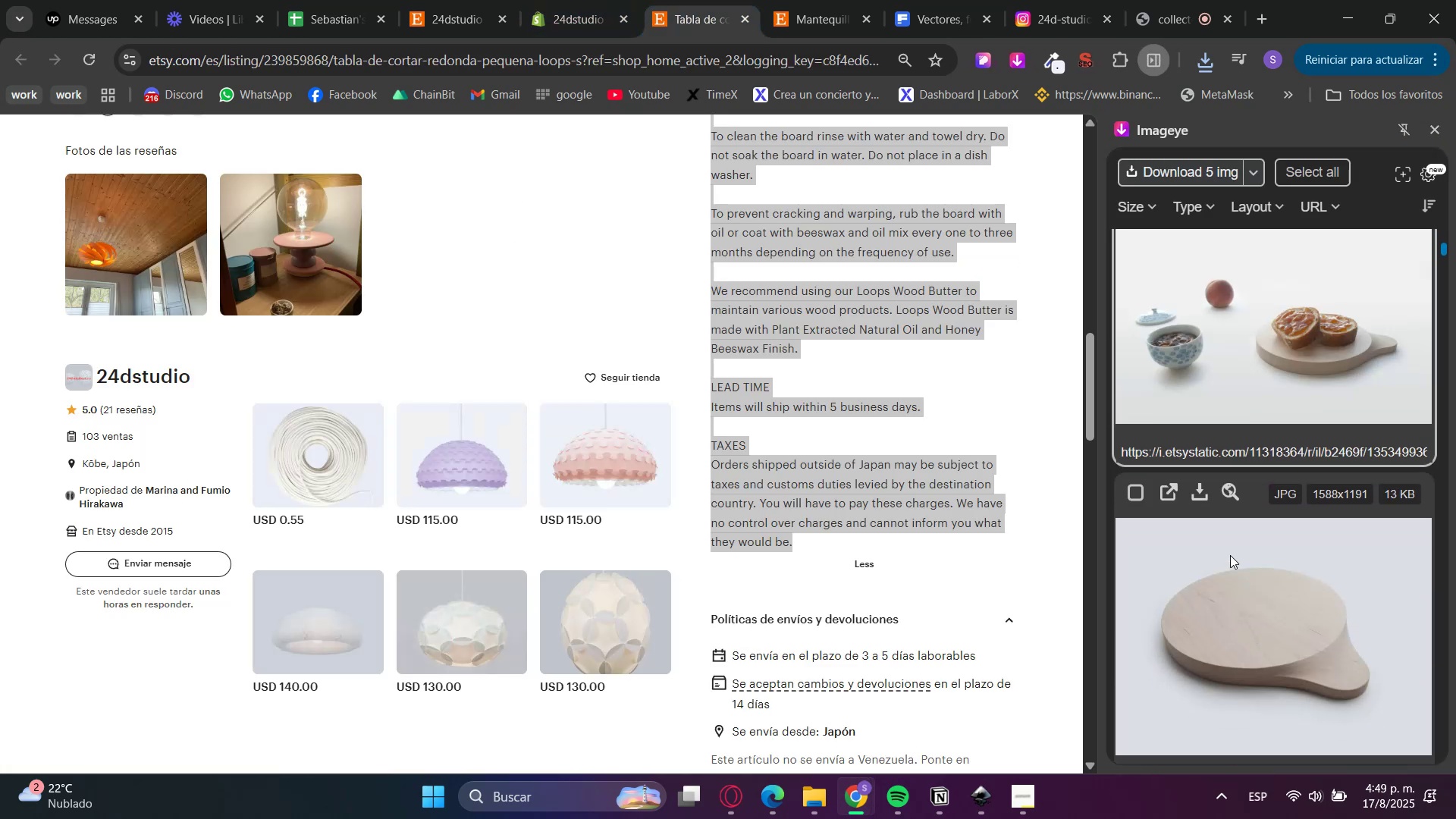 
left_click([1238, 585])
 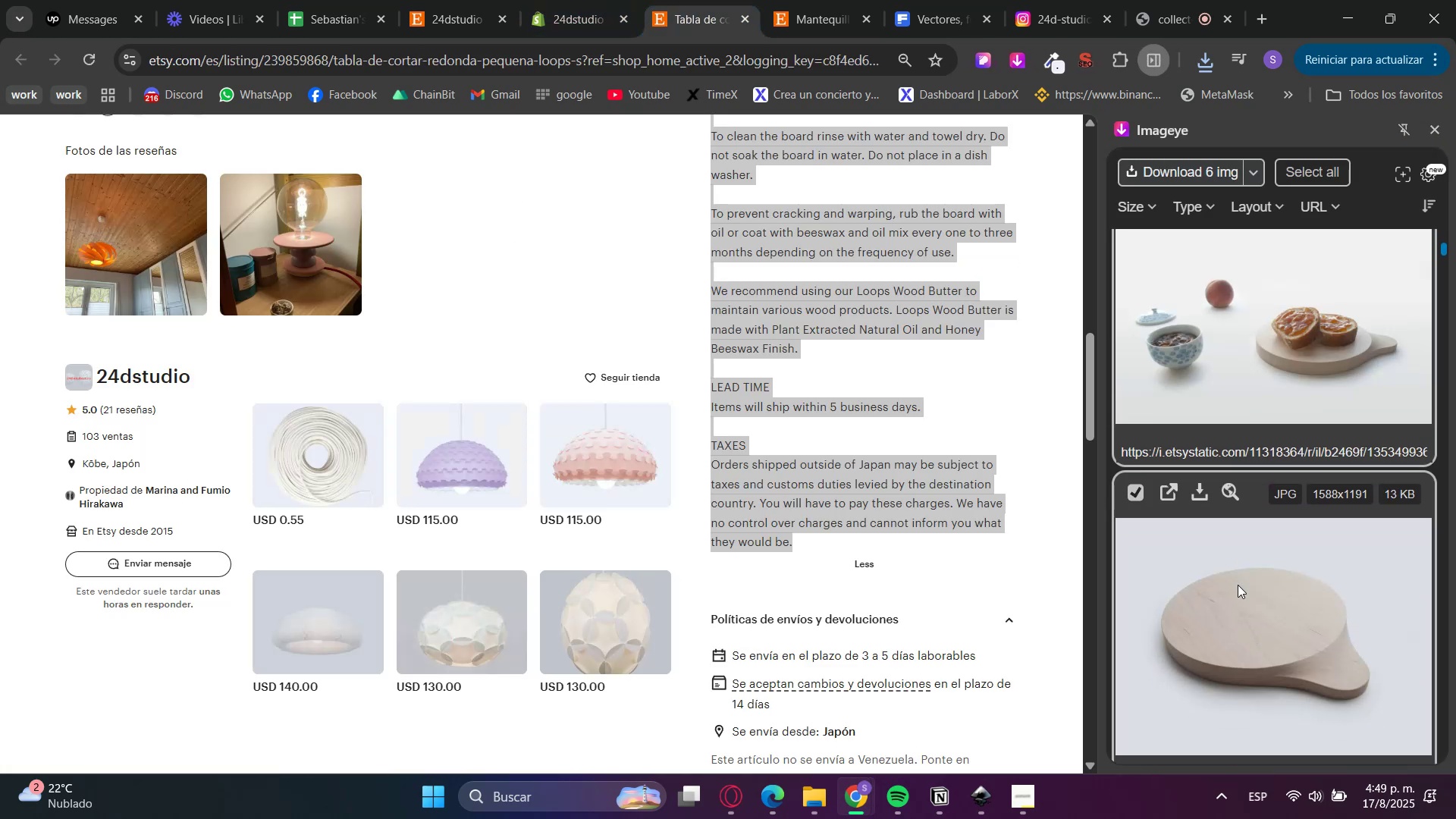 
scroll: coordinate [1237, 585], scroll_direction: down, amount: 3.0
 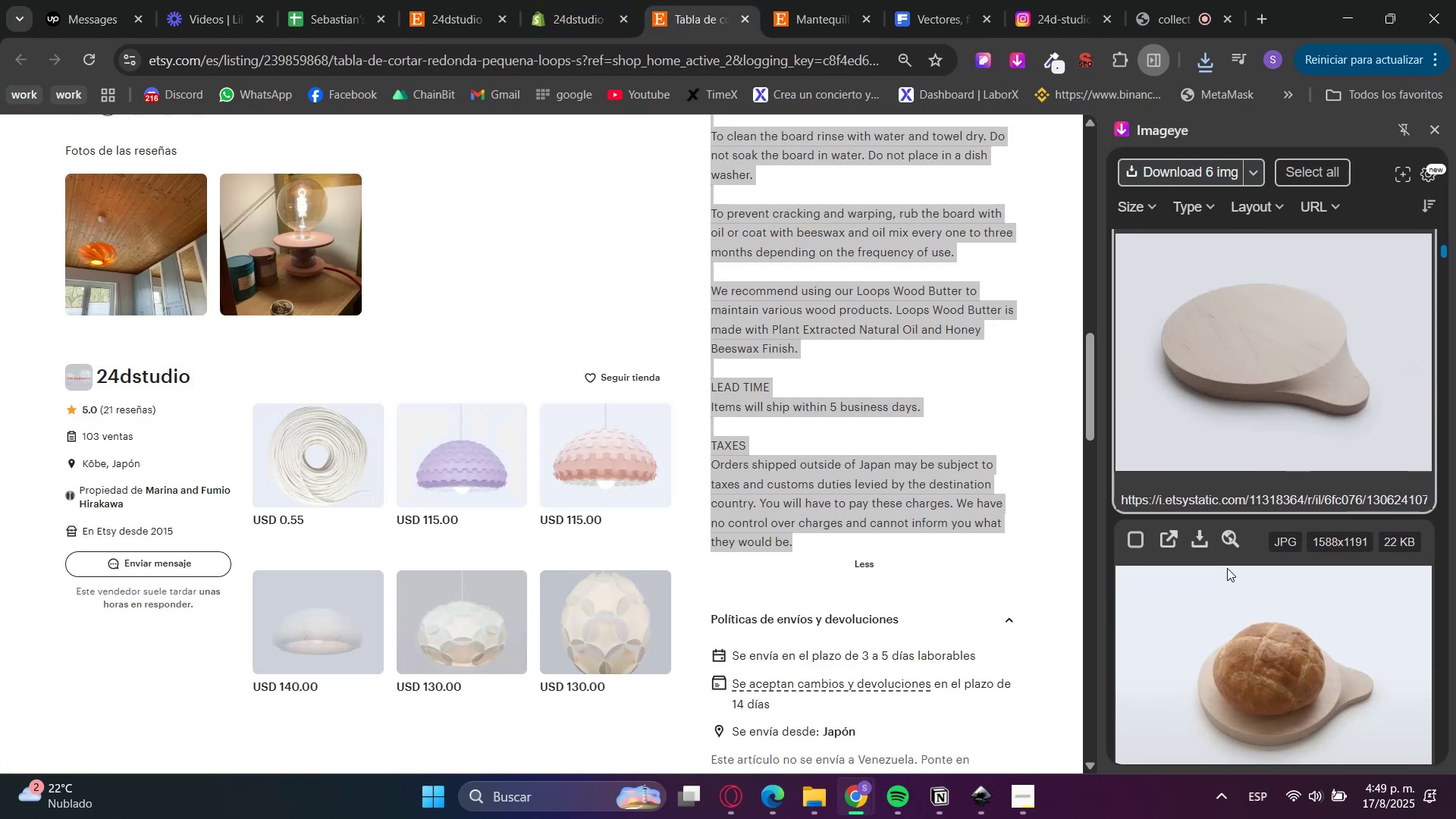 
left_click([1242, 645])
 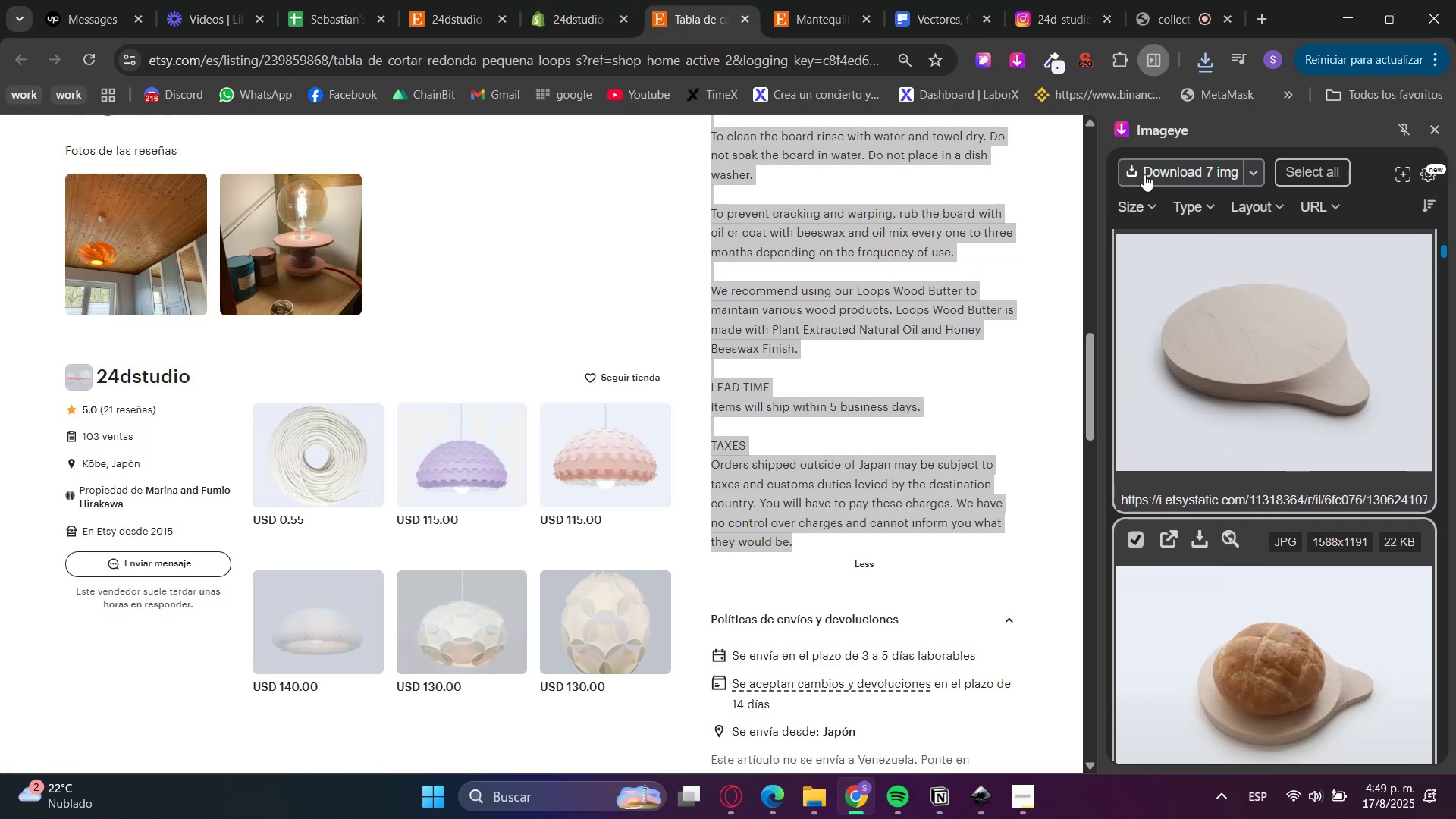 
left_click([1158, 172])
 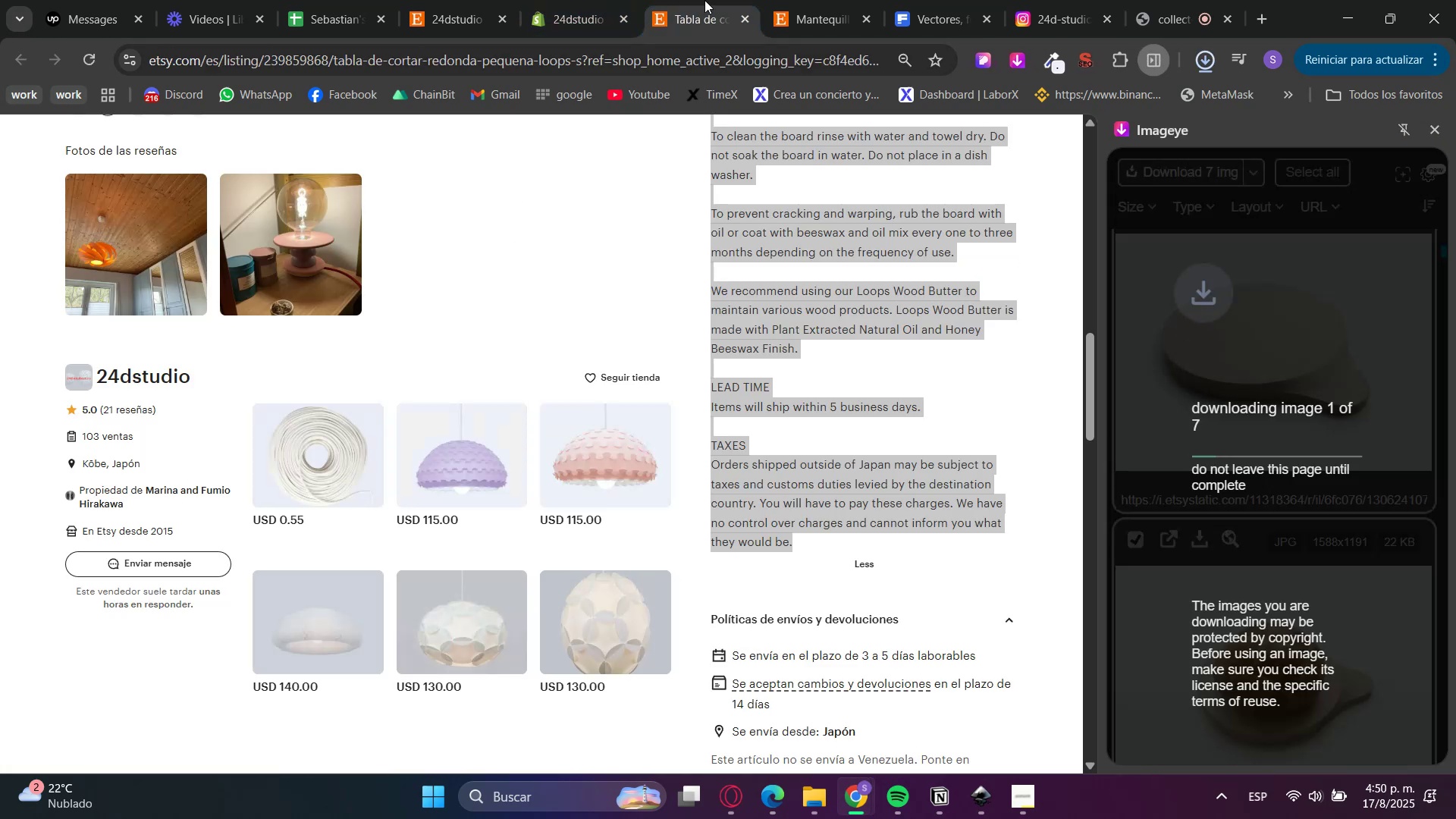 
left_click([628, 0])
 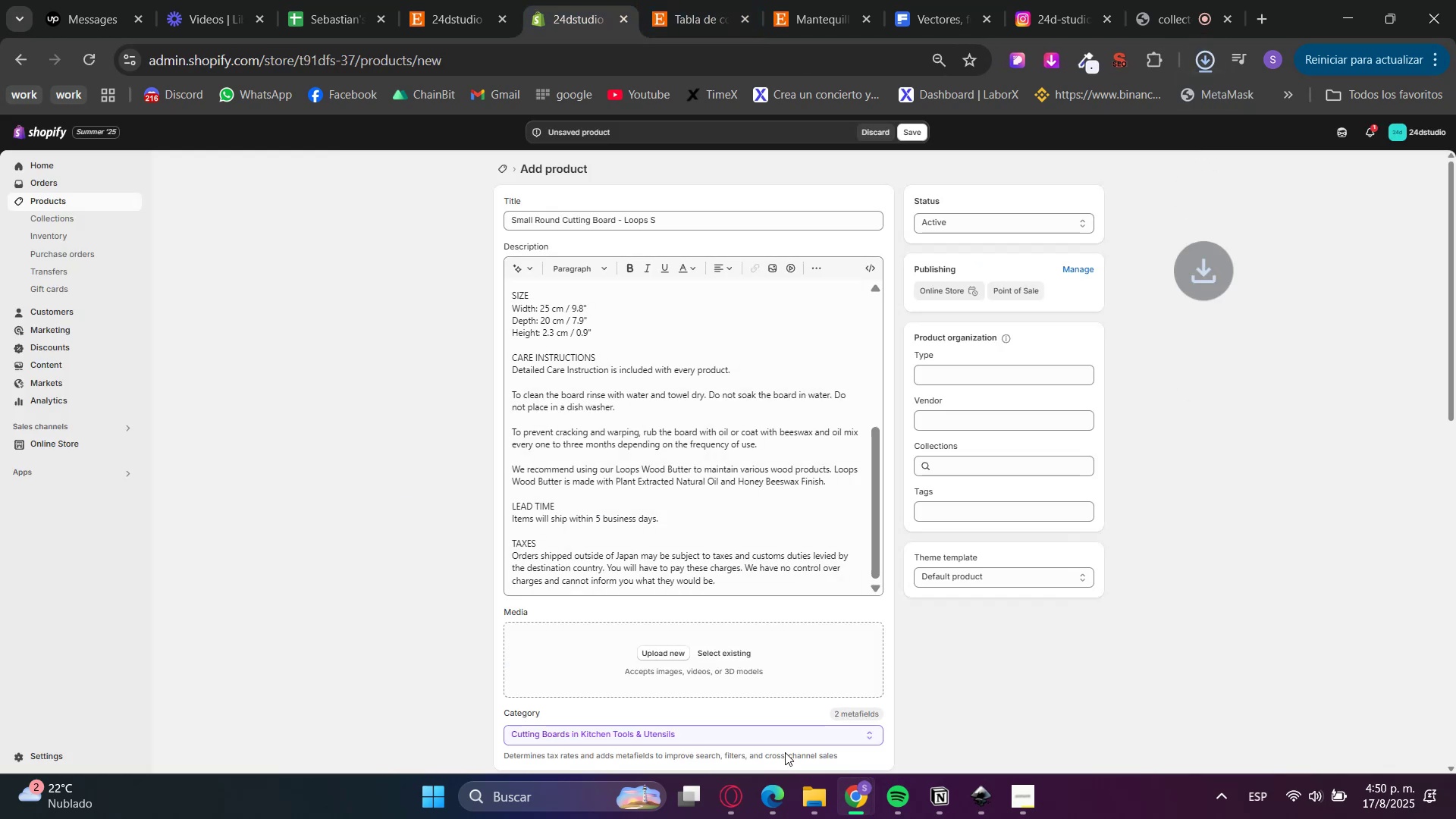 
left_click([808, 784])
 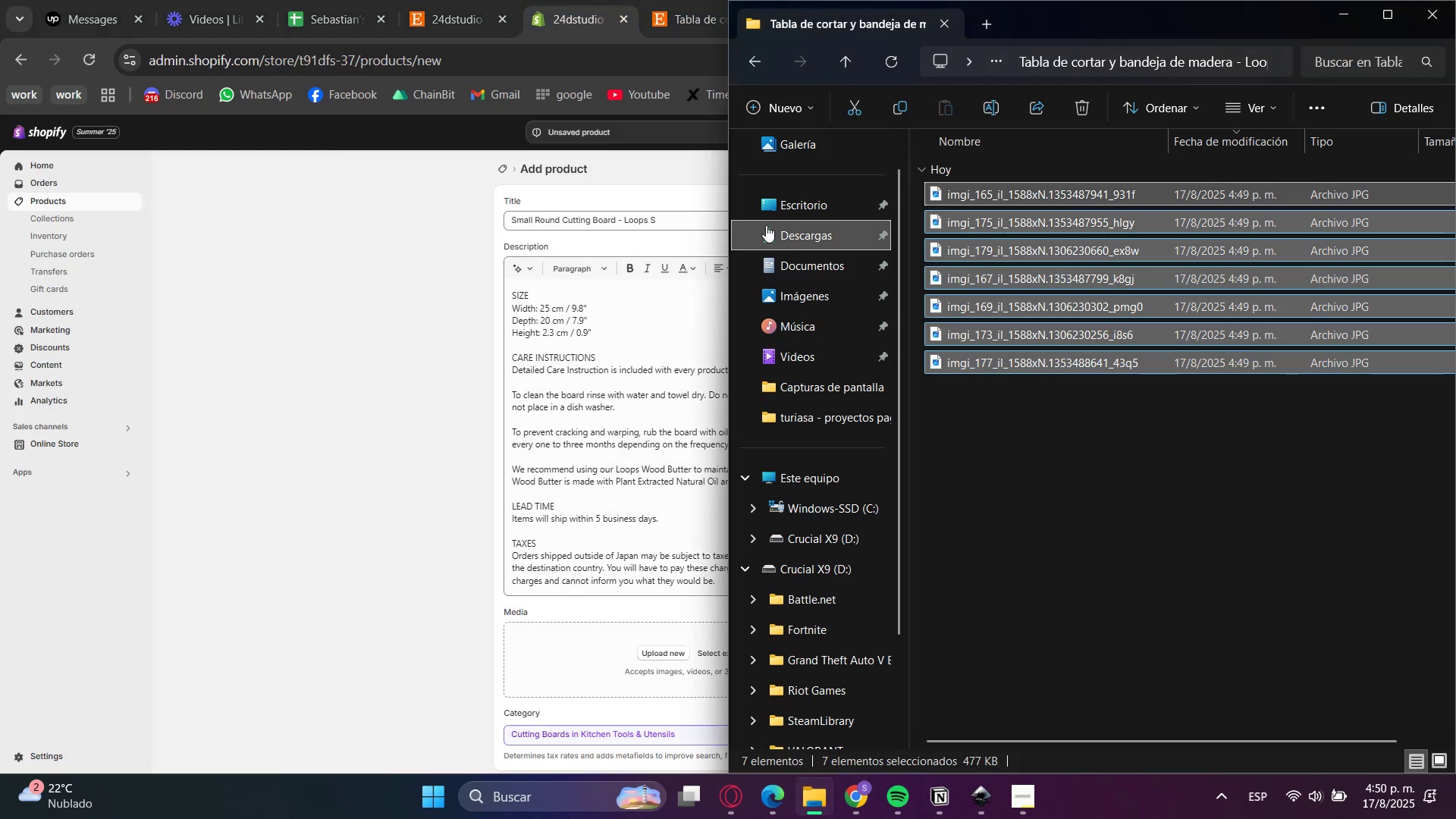 
left_click([770, 226])
 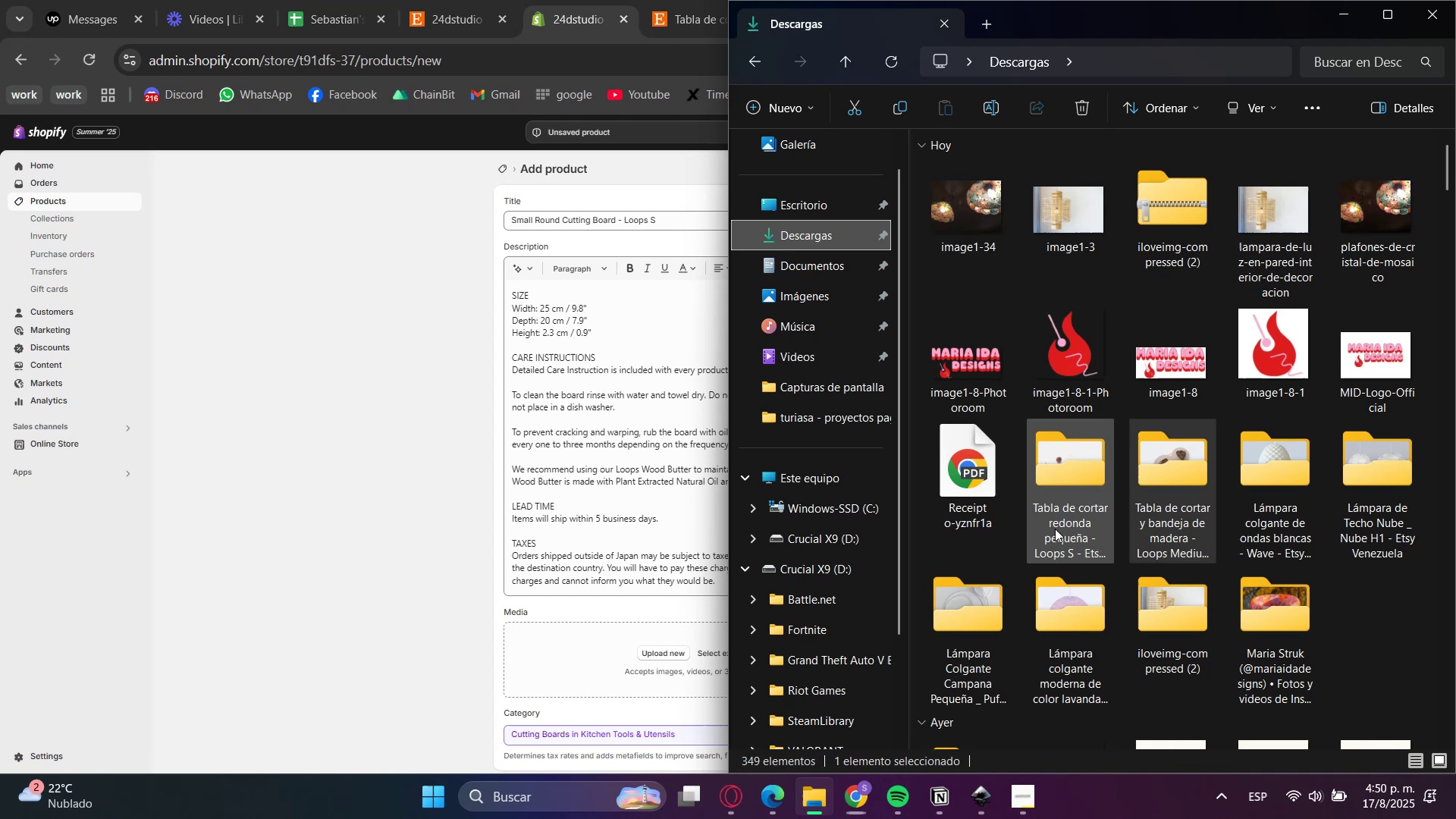 
double_click([1071, 469])
 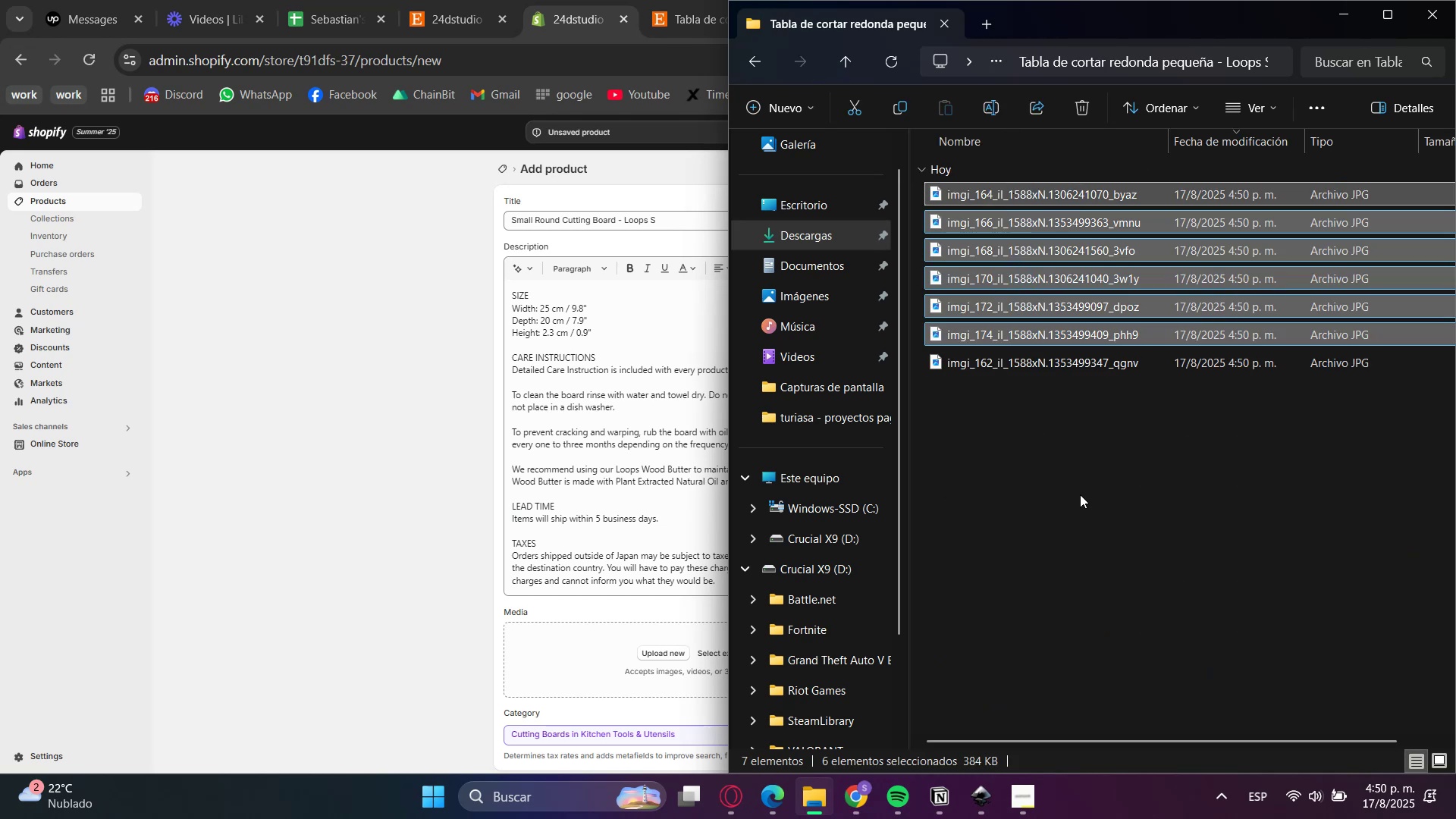 
key(F5)
 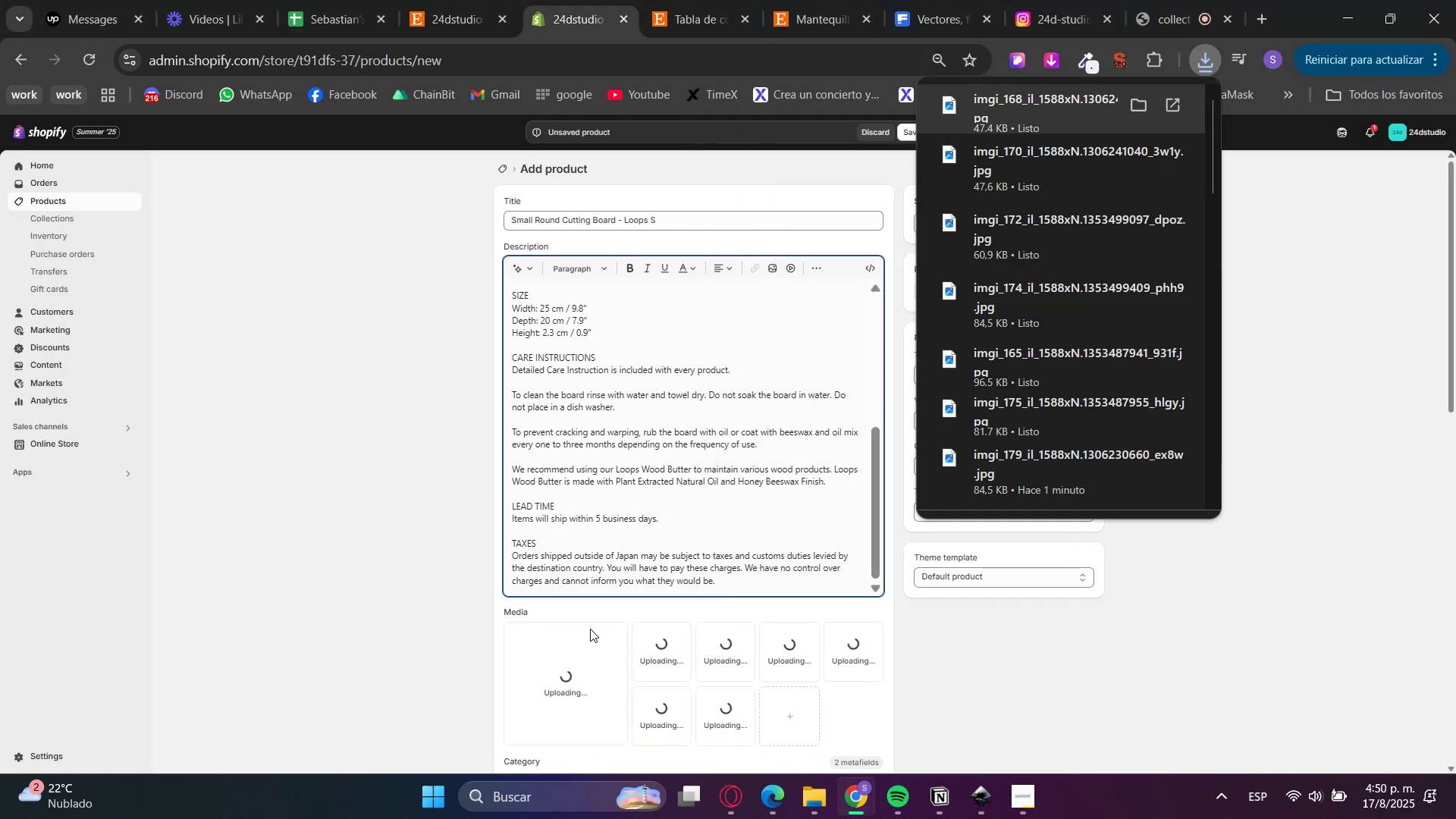 
left_click([1003, 676])
 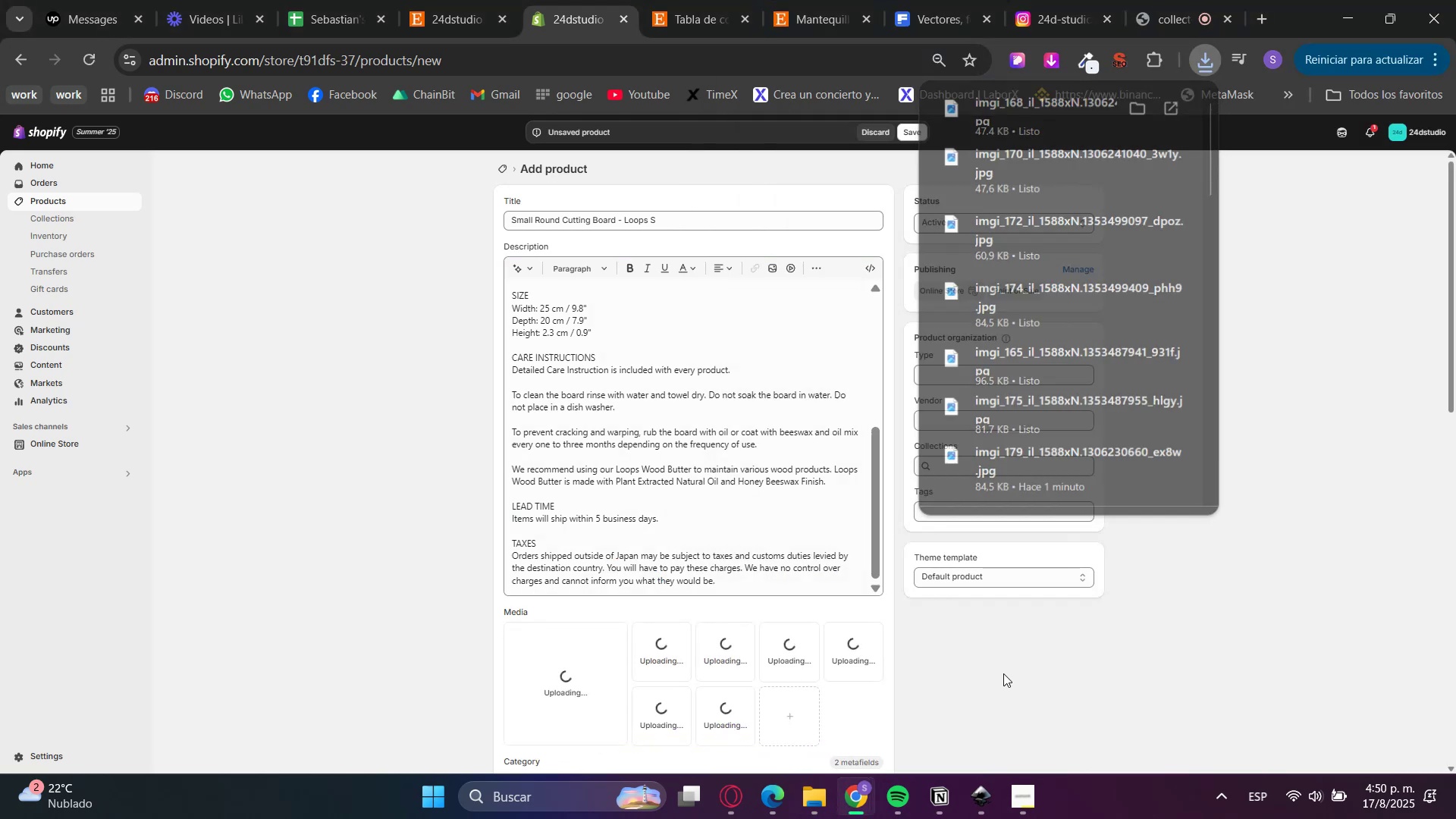 
scroll: coordinate [1000, 644], scroll_direction: down, amount: 1.0
 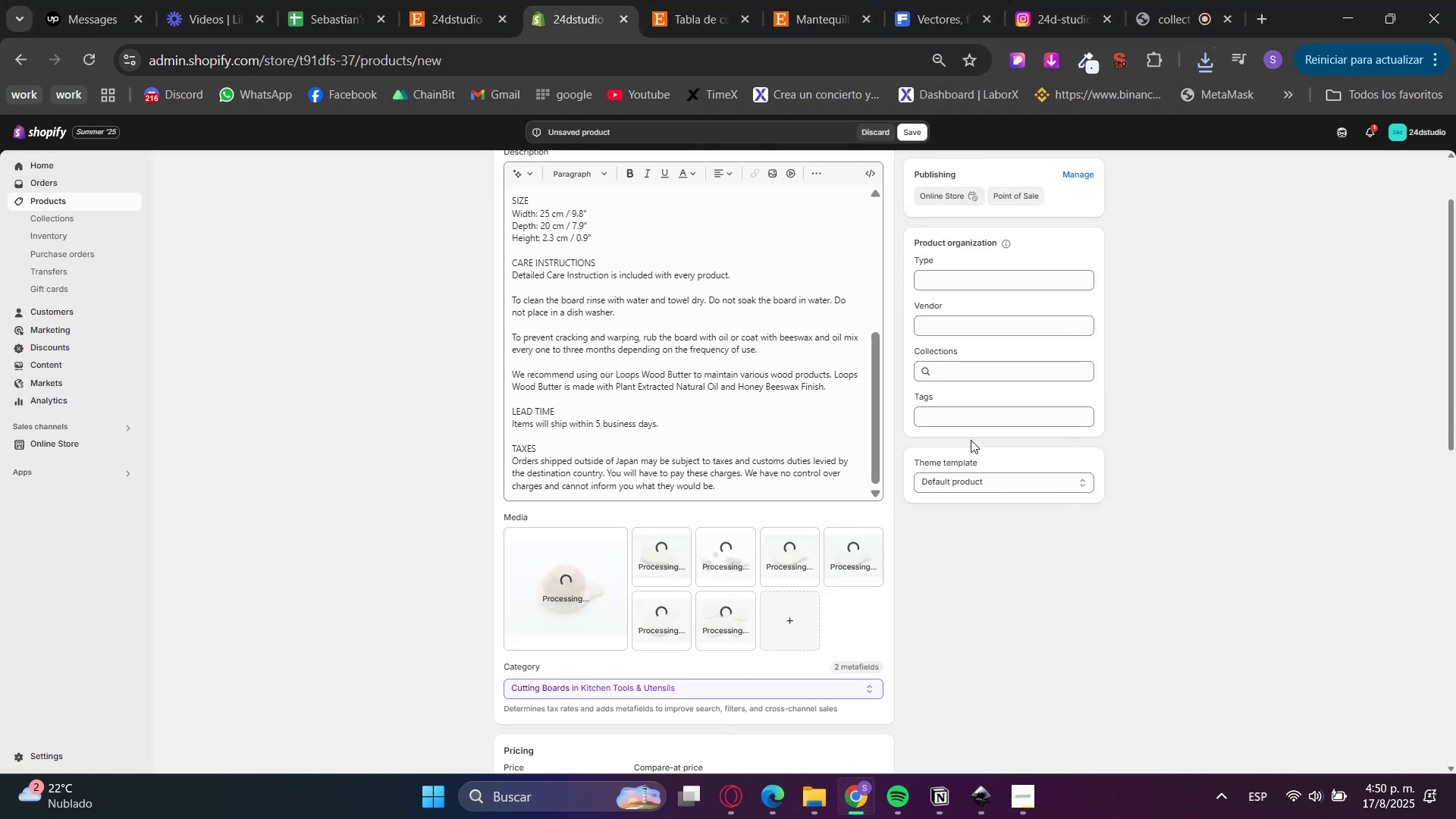 
left_click([965, 361])
 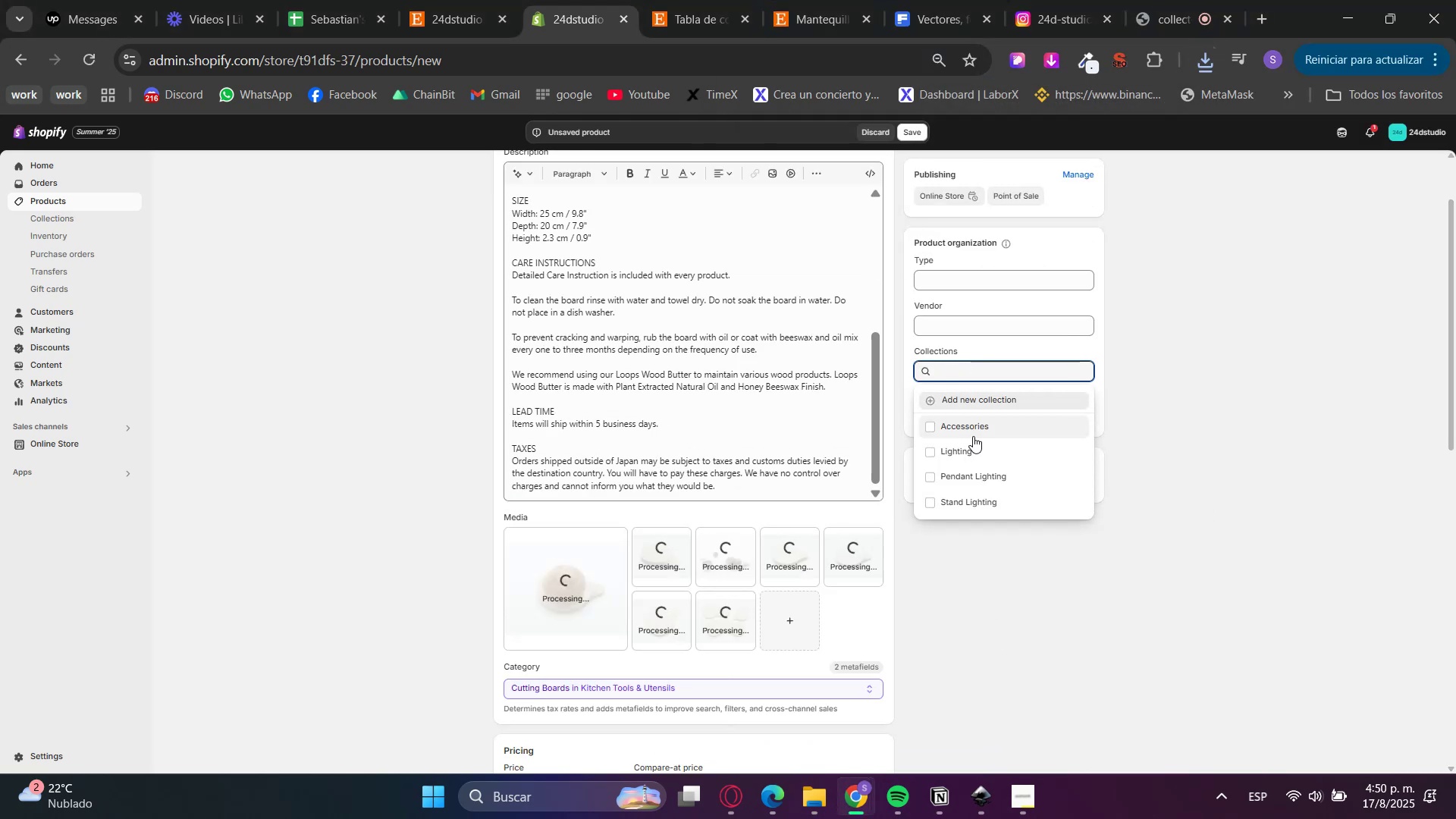 
double_click([1019, 621])
 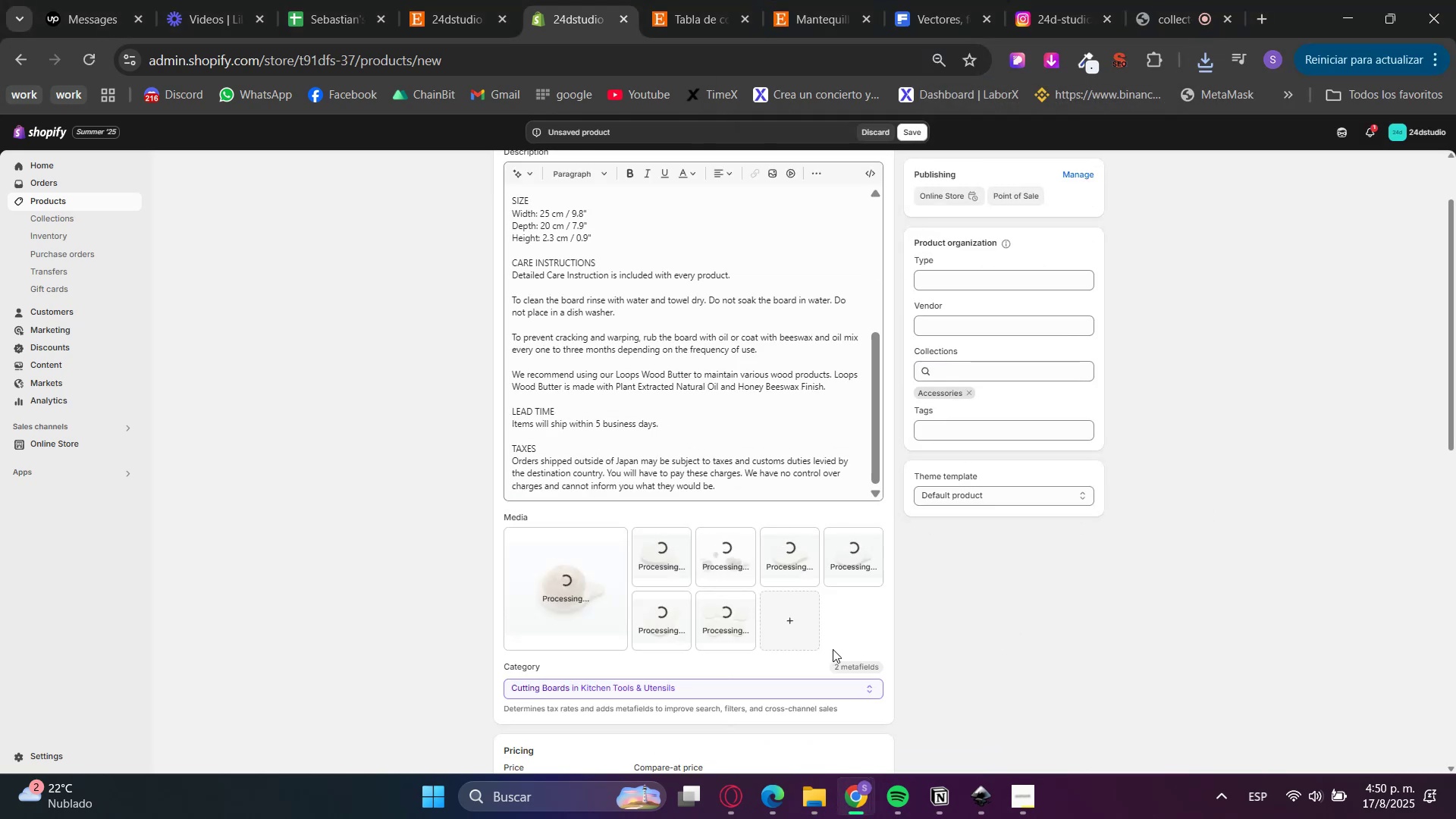 
scroll: coordinate [473, 524], scroll_direction: down, amount: 2.0
 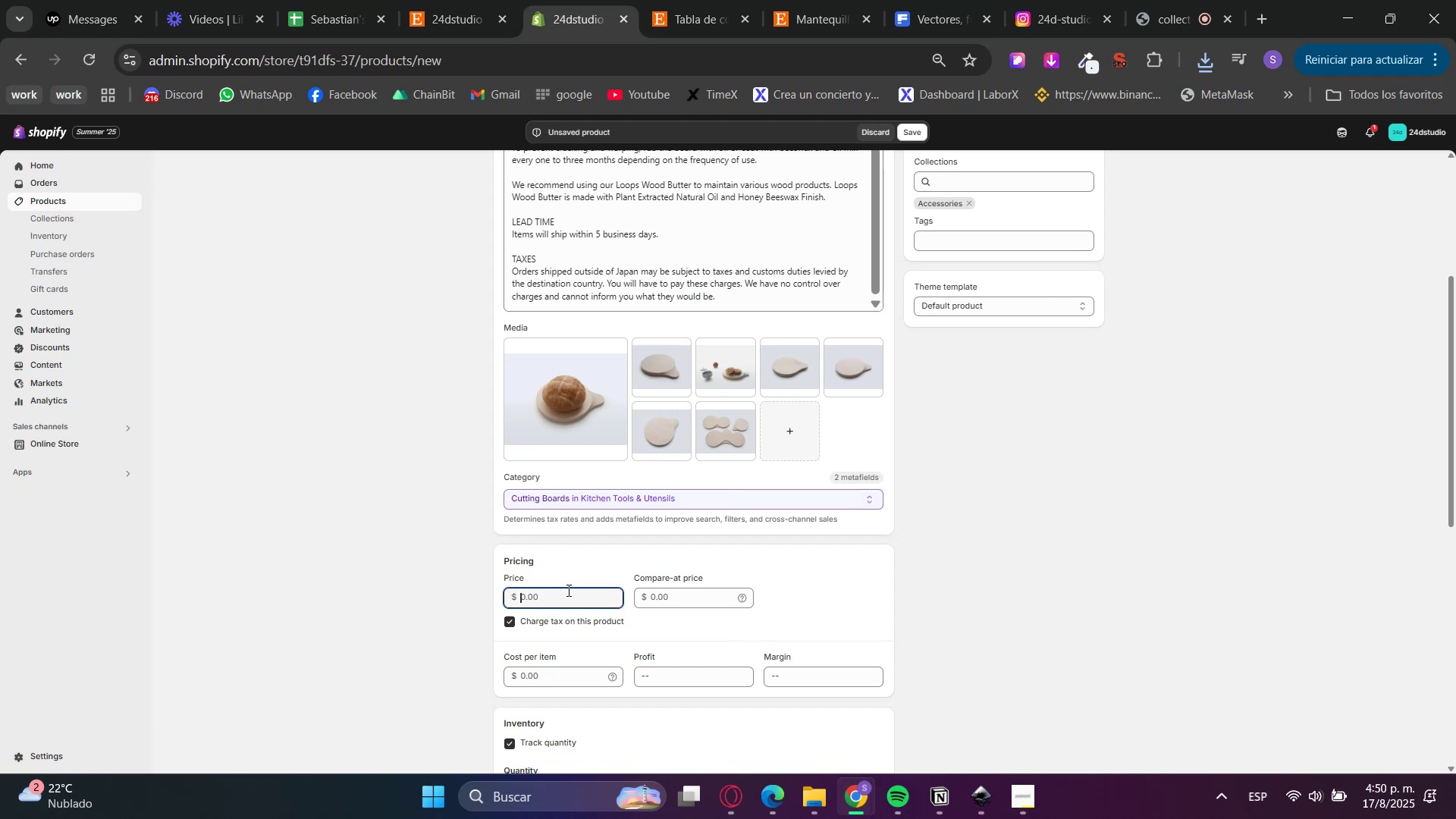 
double_click([685, 0])
 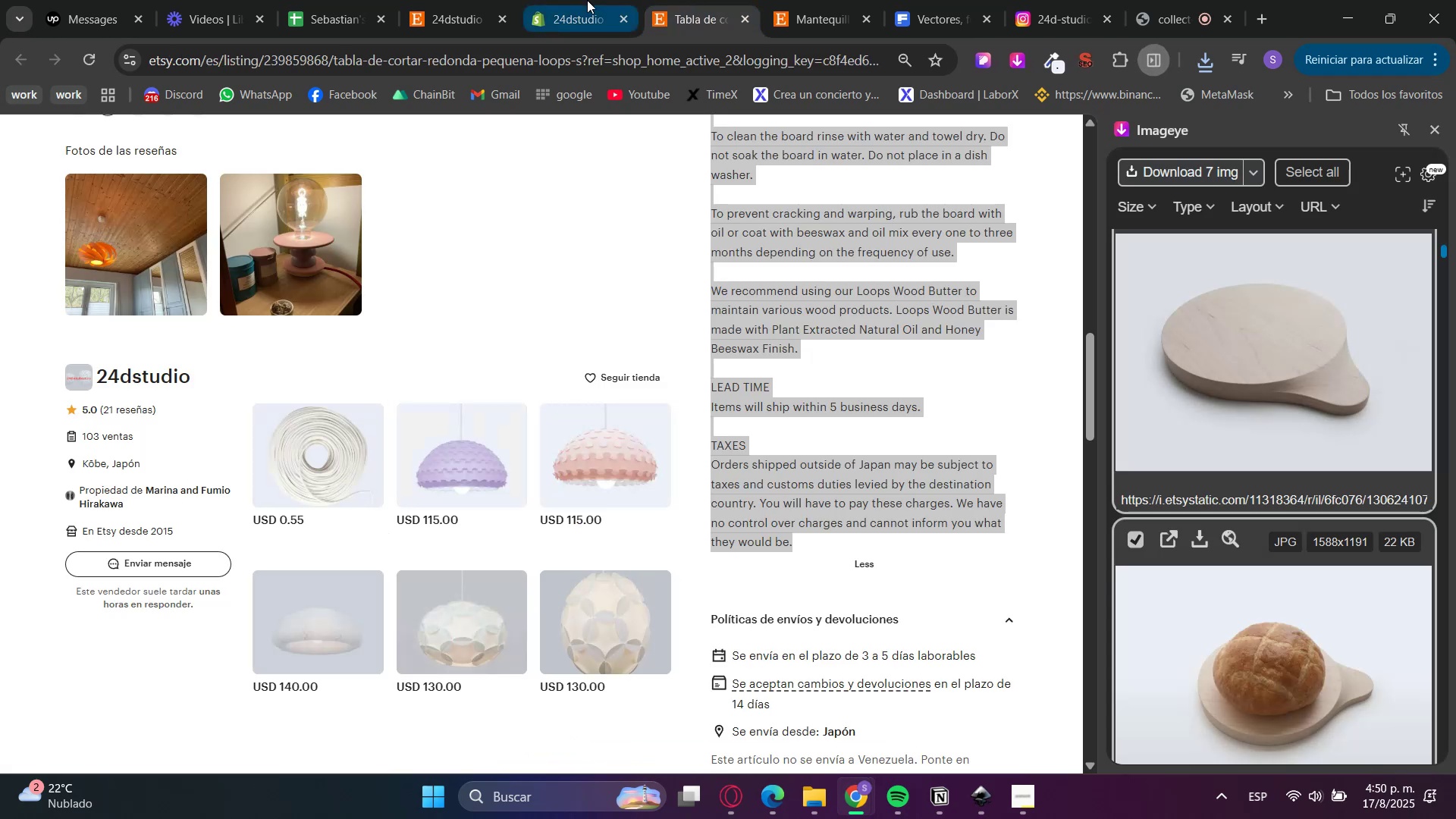 
scroll: coordinate [124, 604], scroll_direction: up, amount: 16.0
 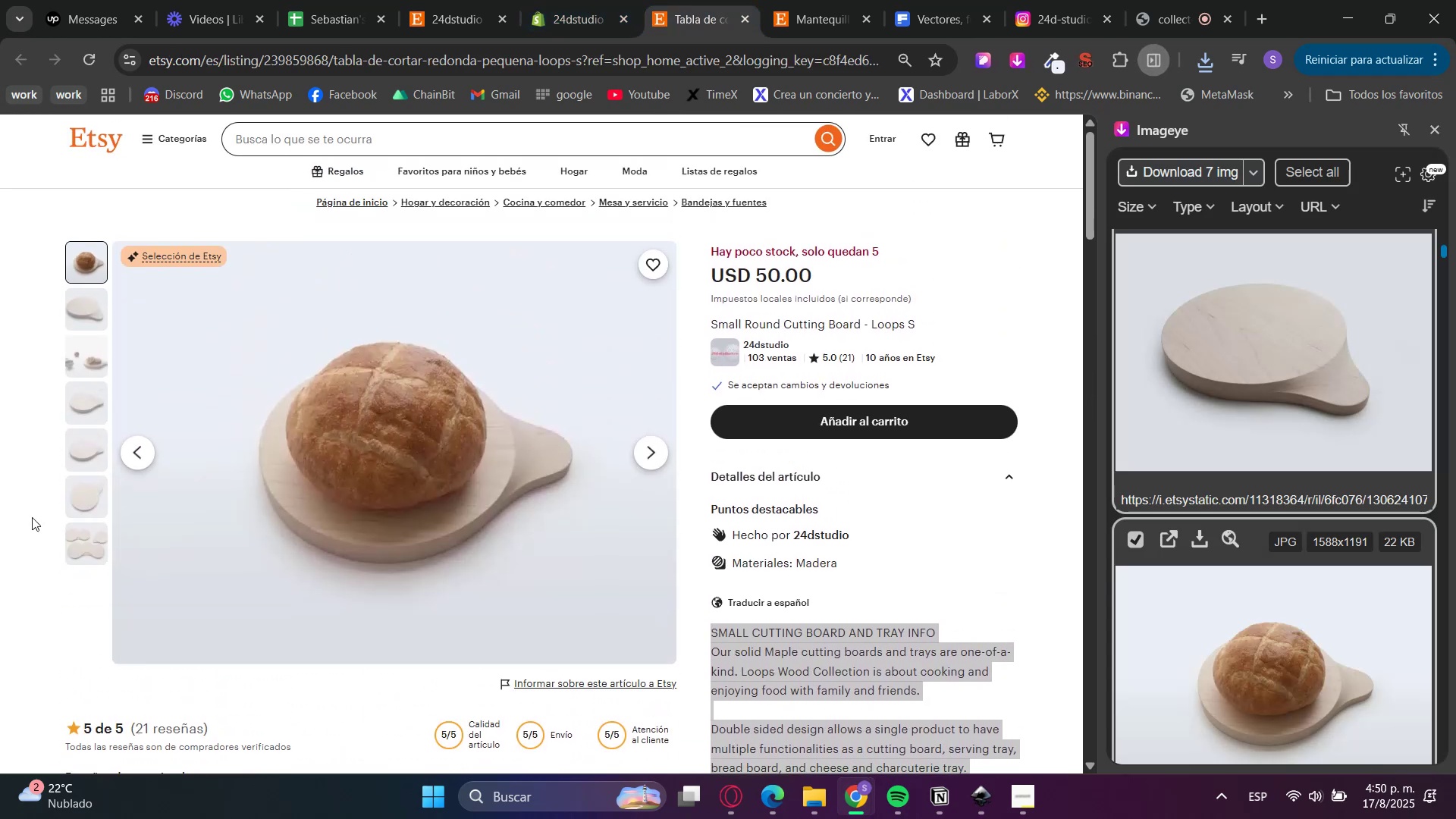 
left_click([12, 491])
 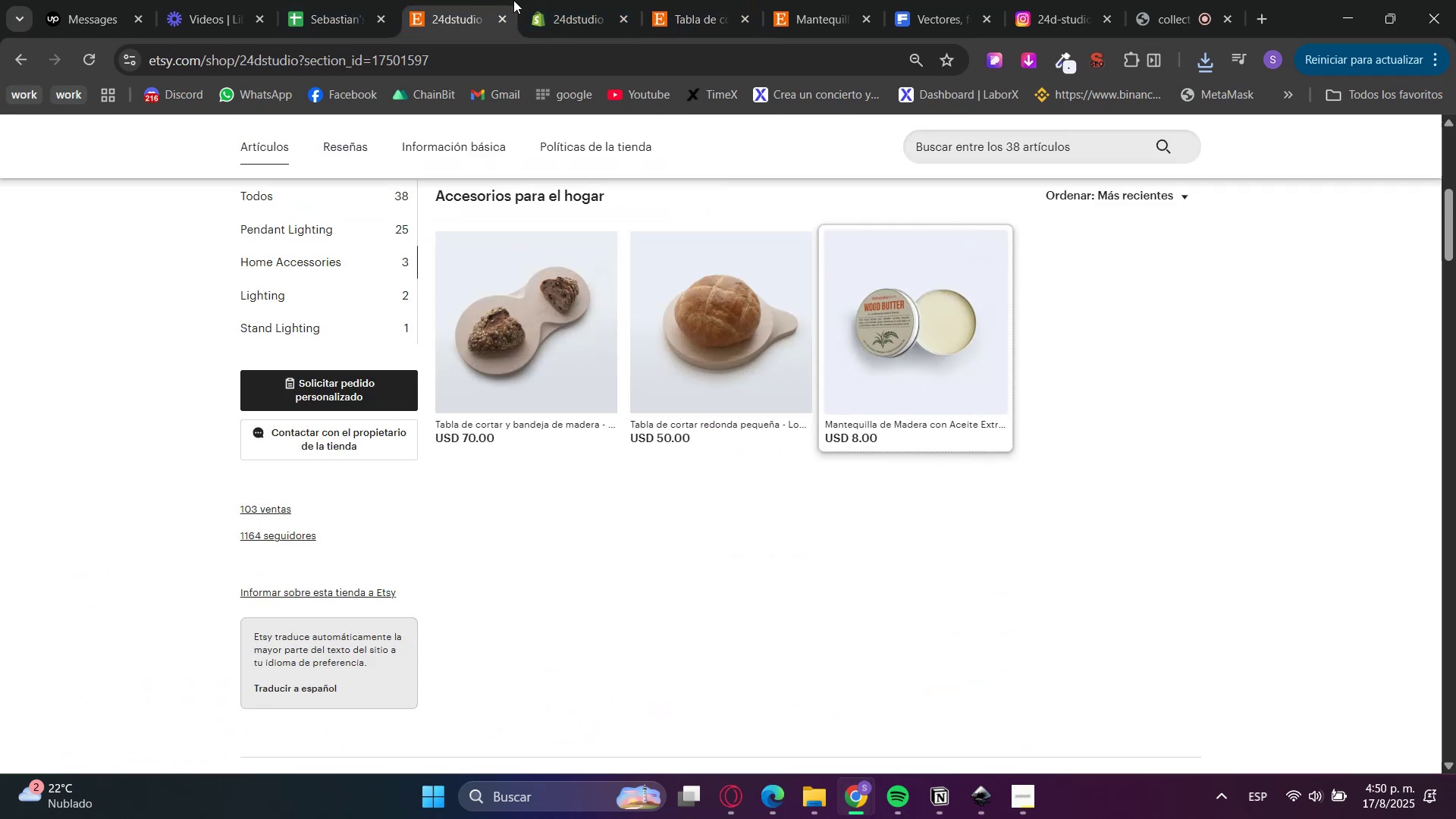 
triple_click([584, 1])
 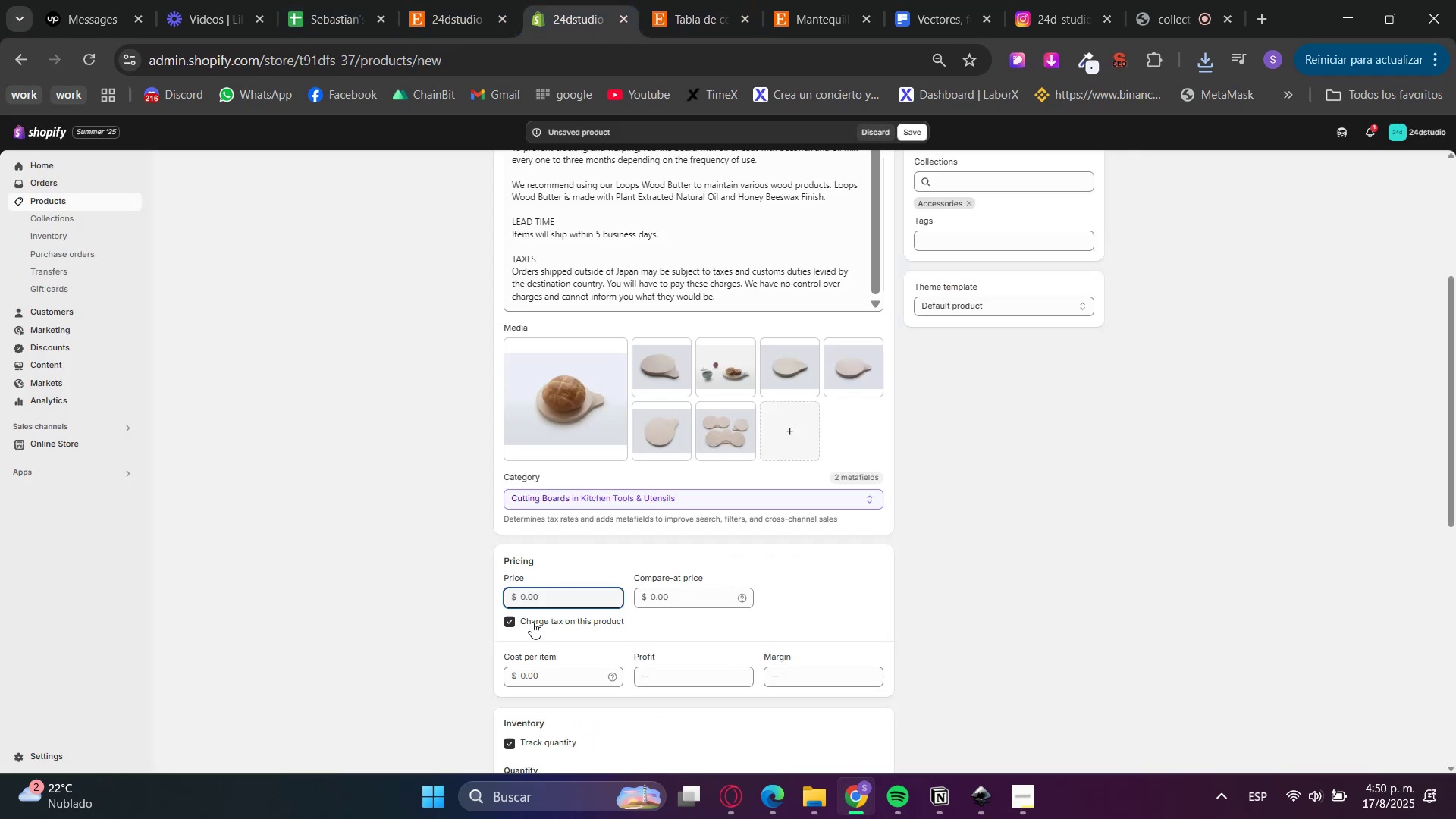 
key(Numpad4)
 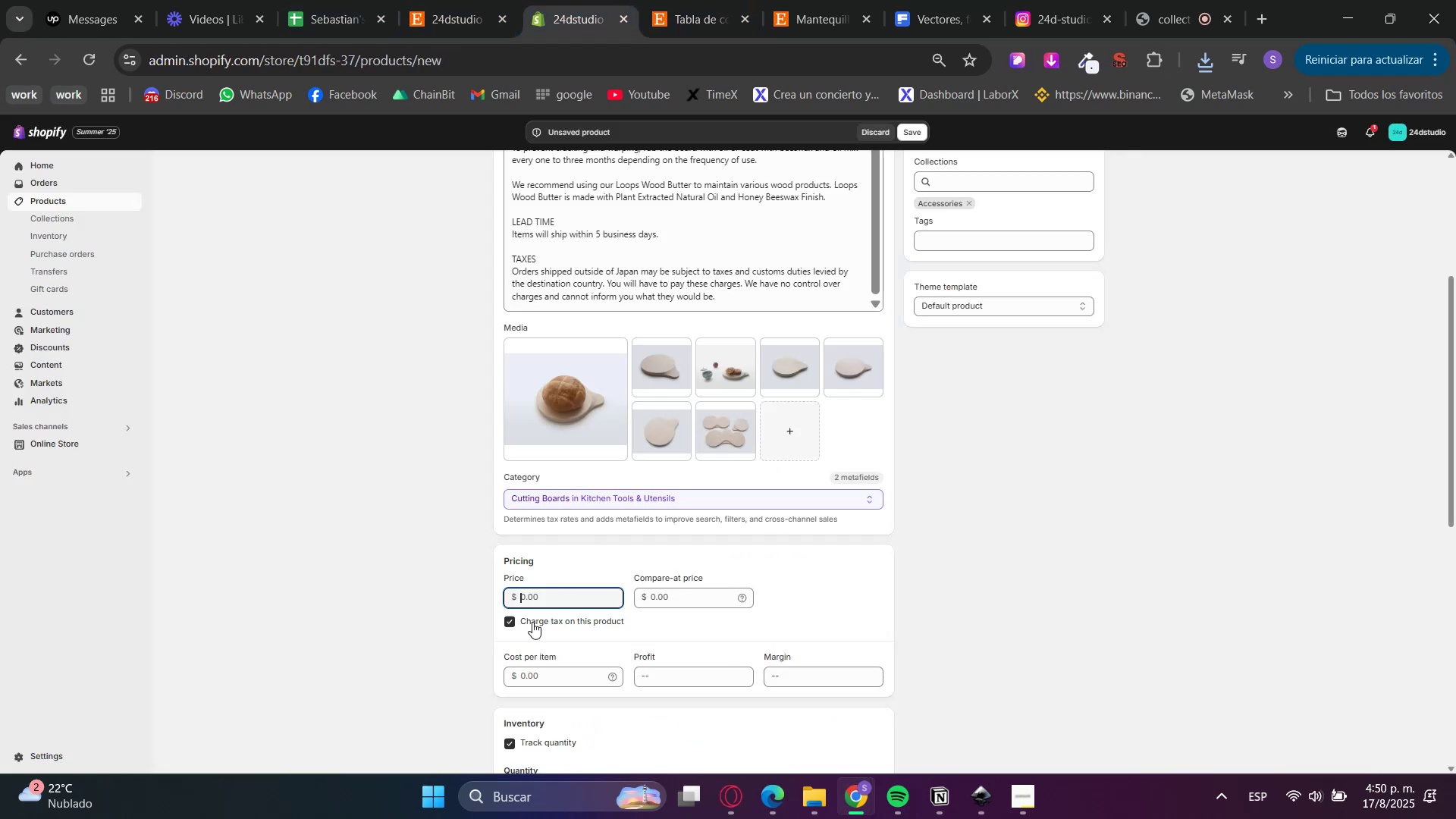 
key(Numpad9)
 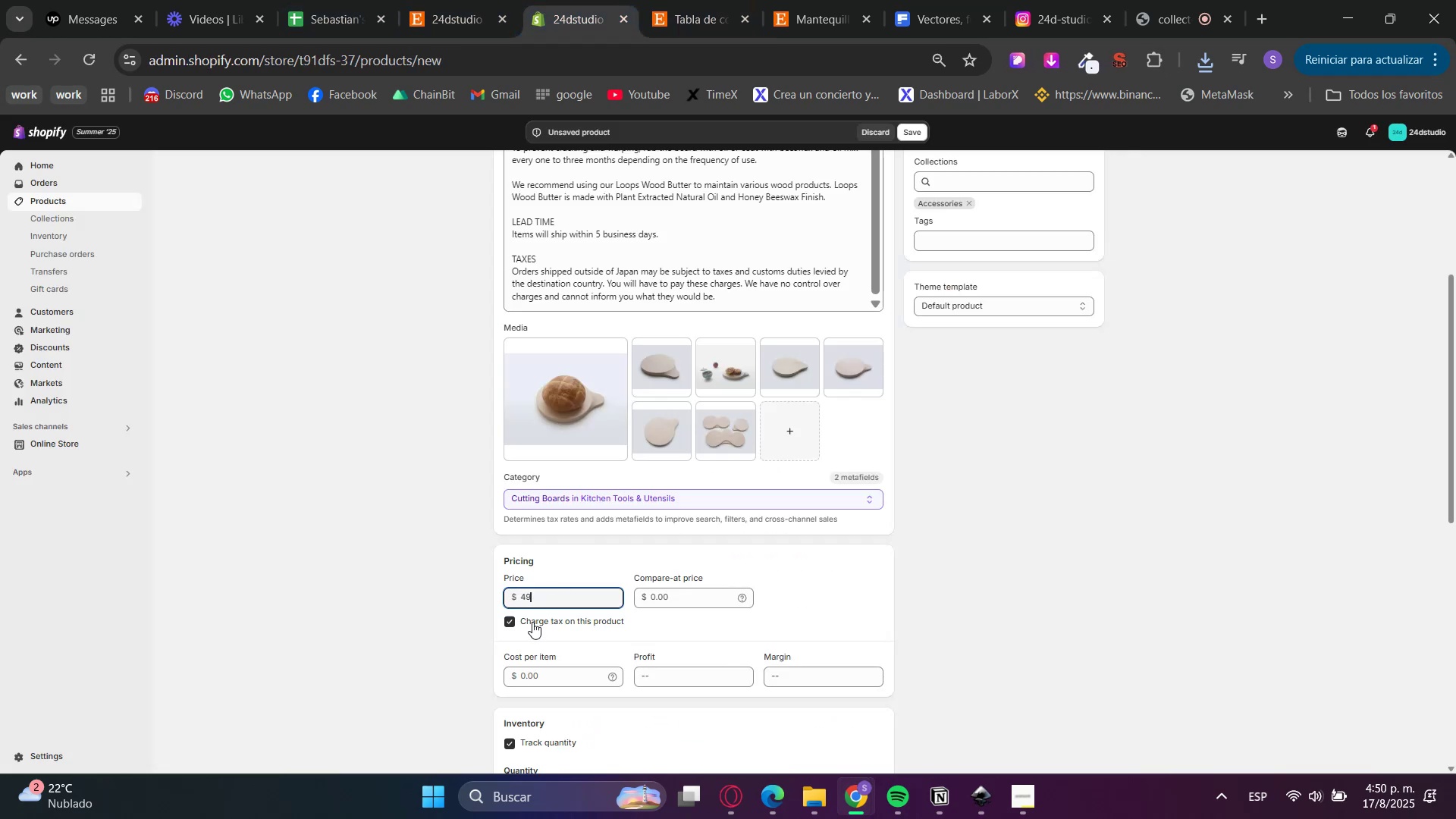 
key(NumpadDecimal)
 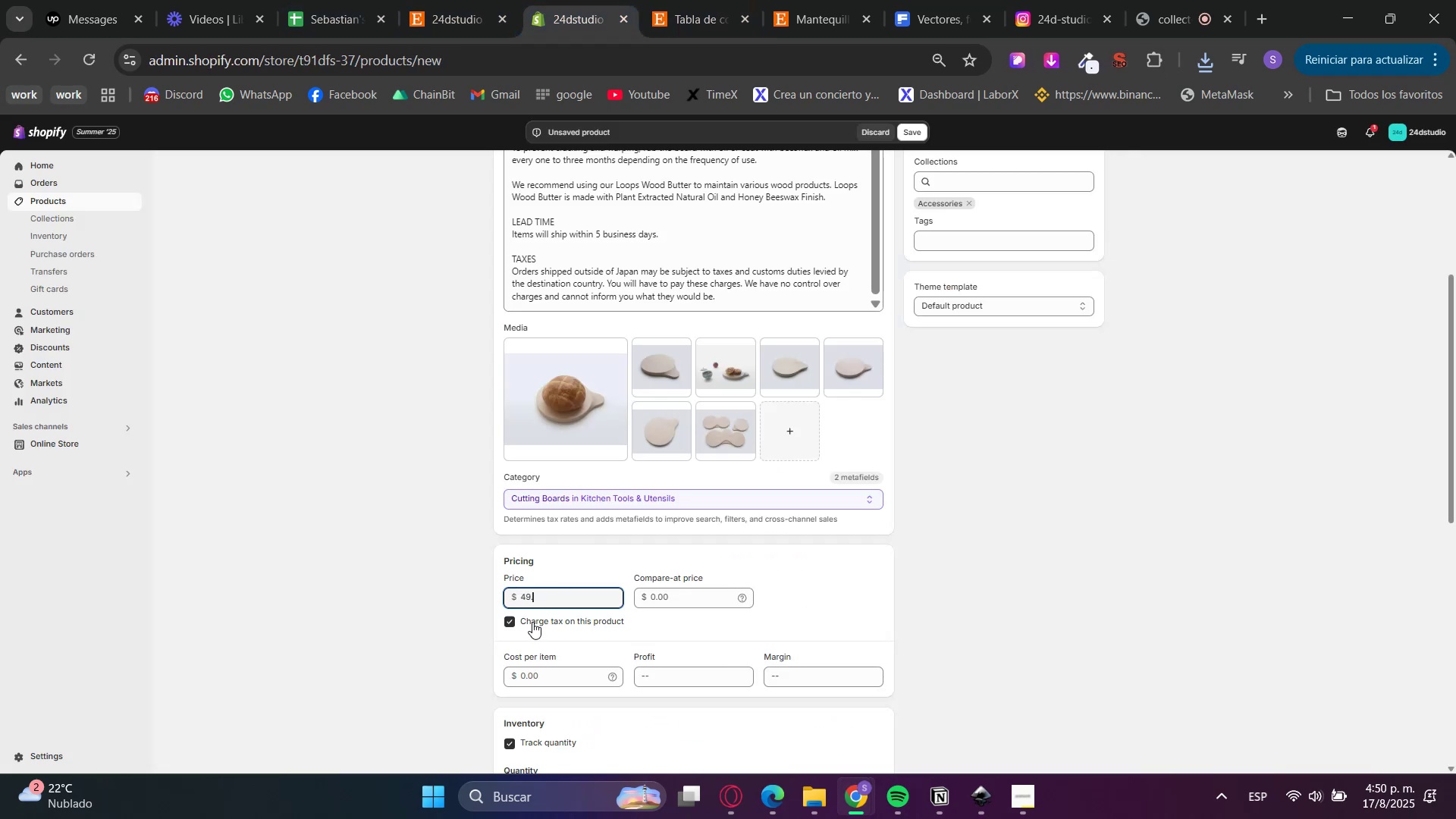 
key(Numpad9)
 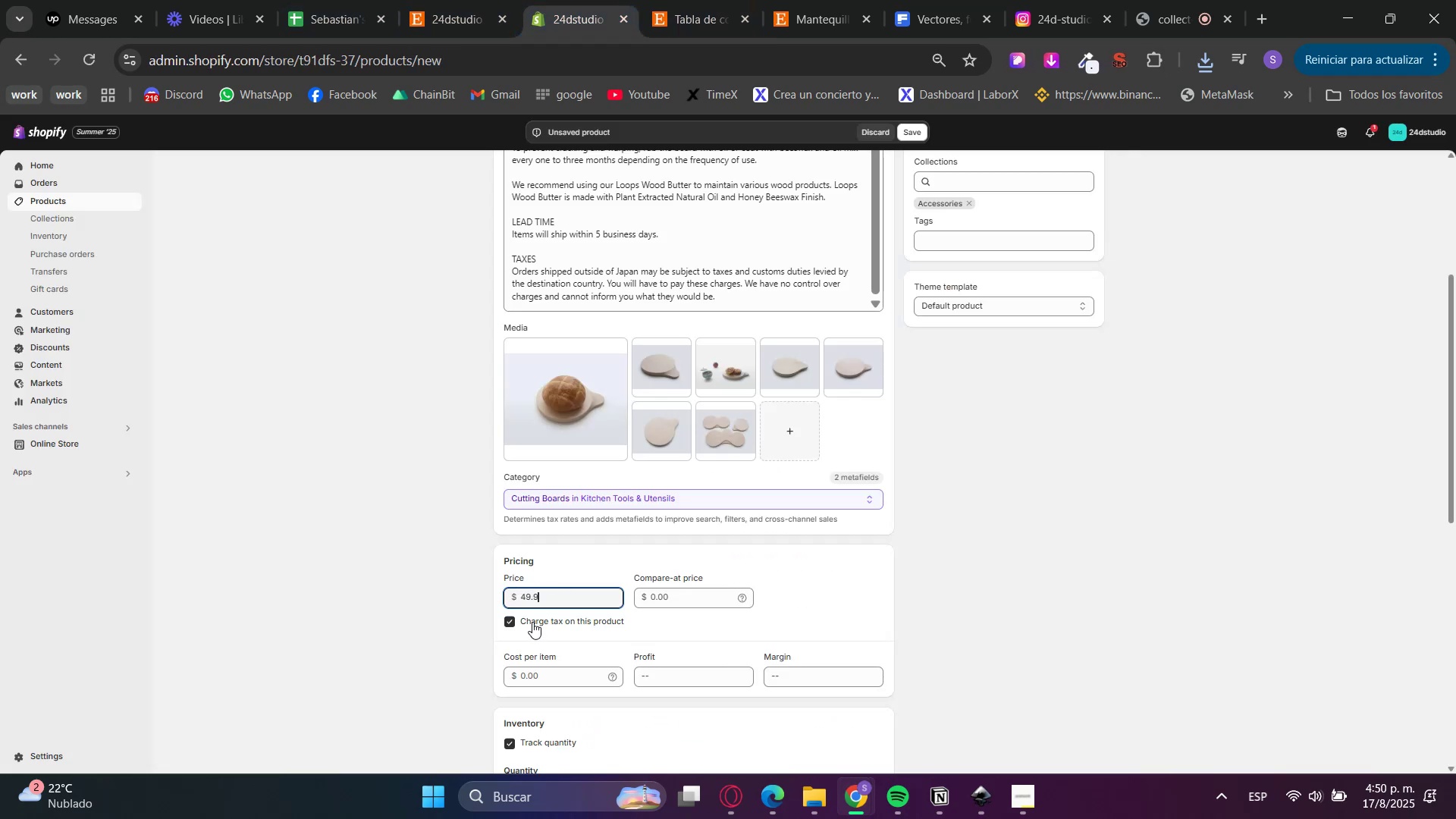 
key(Numpad9)
 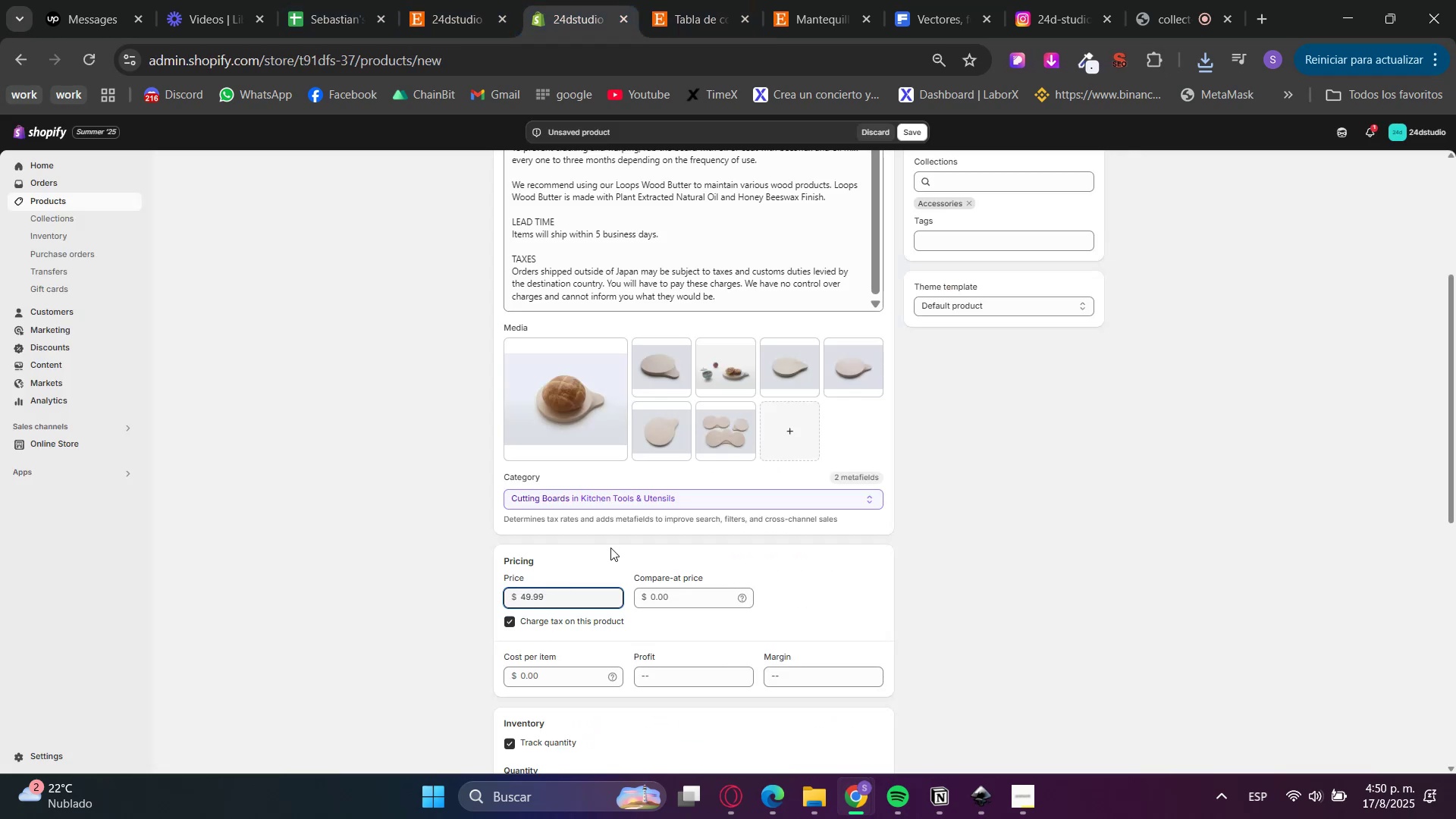 
left_click([664, 598])
 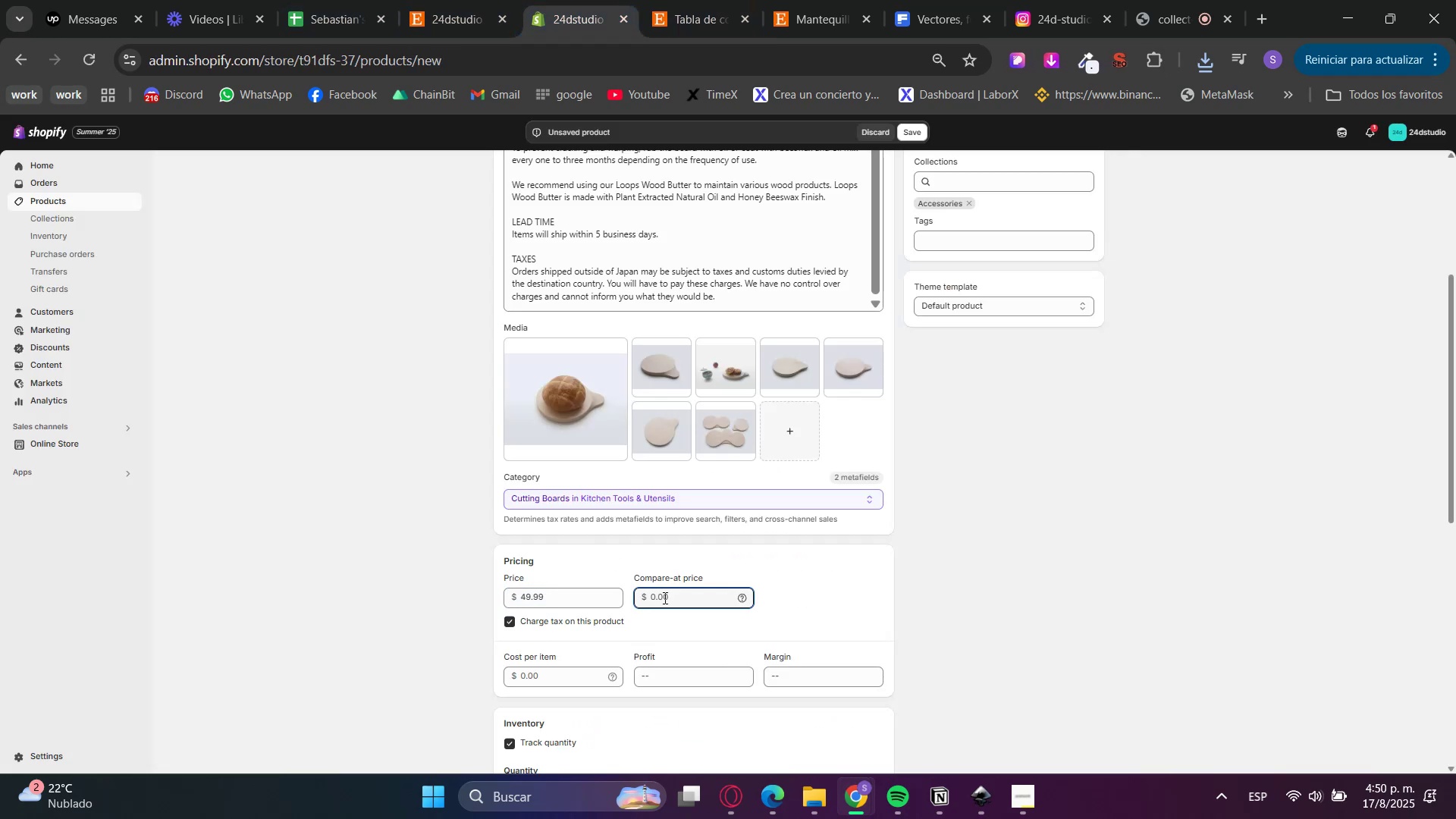 
key(Numpad8)
 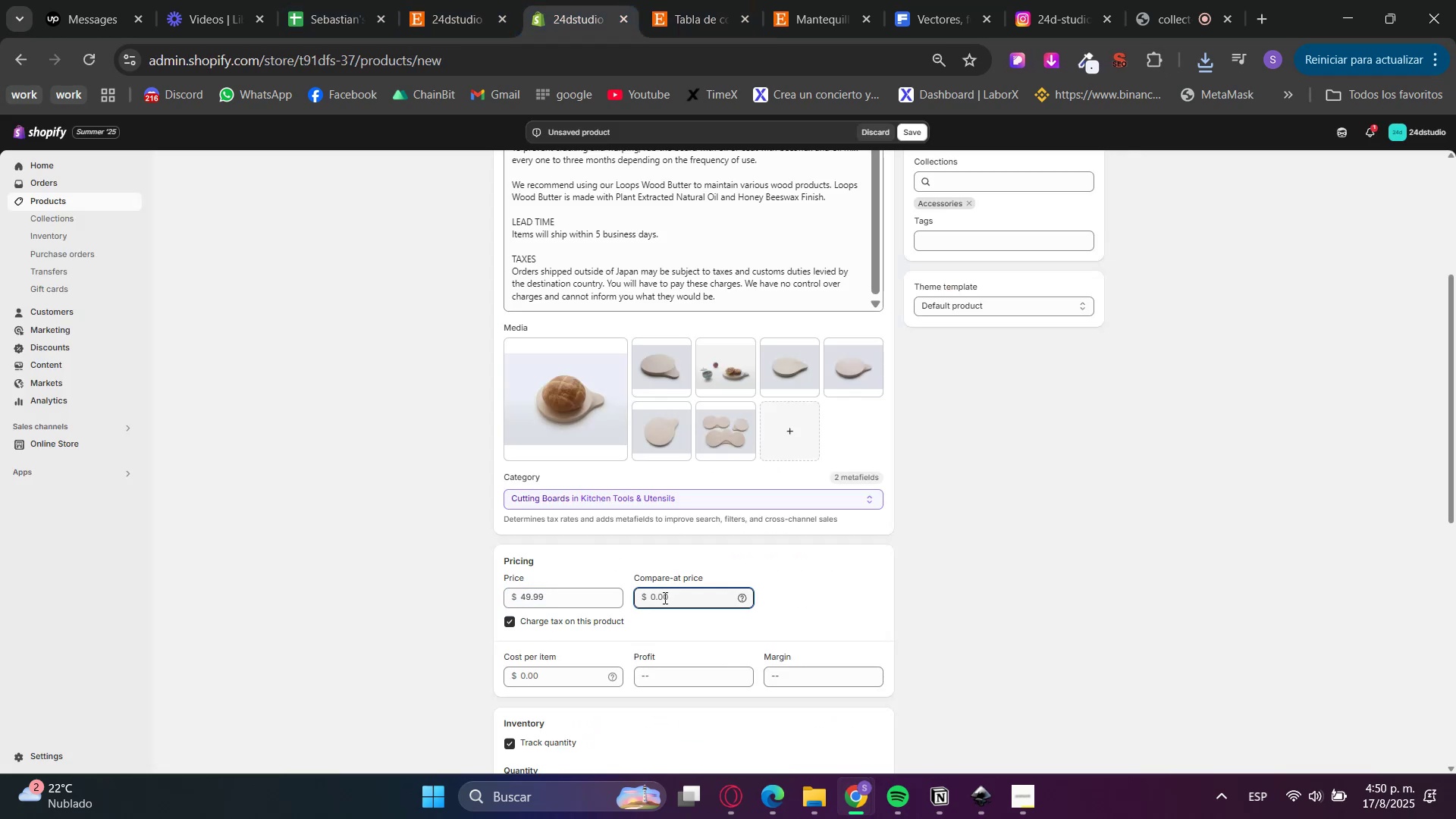 
key(Numpad0)
 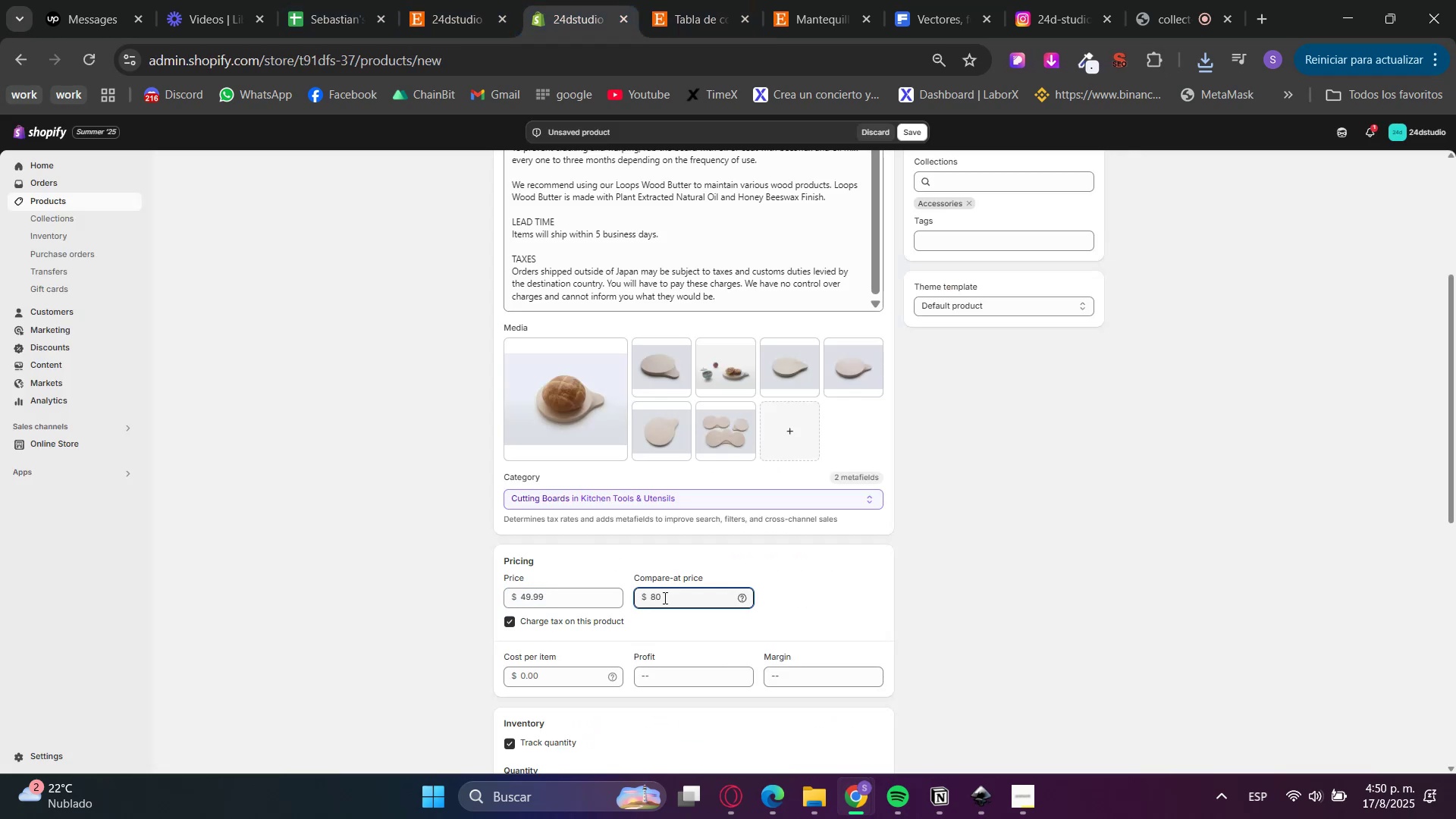 
left_click([475, 563])
 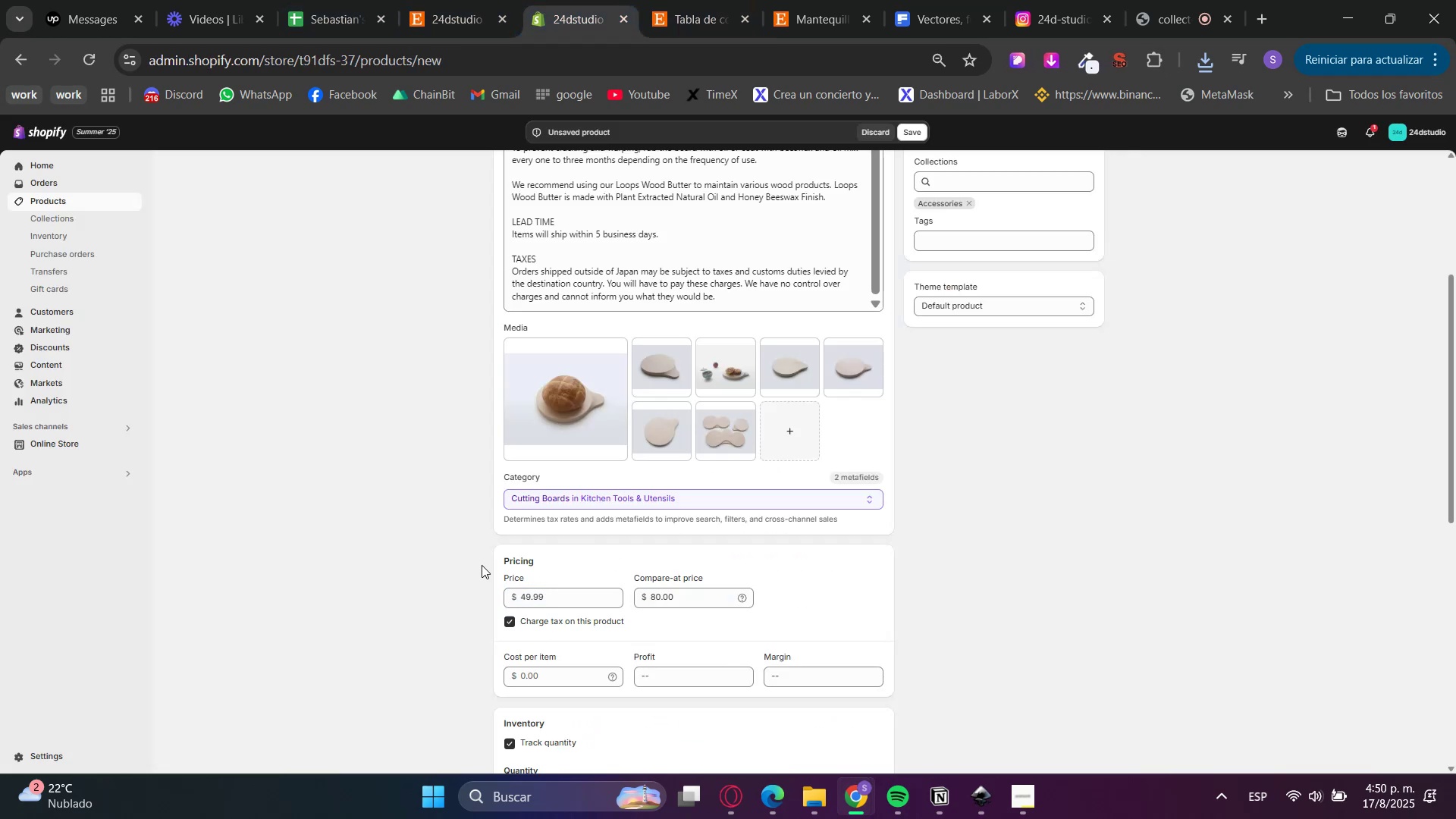 
scroll: coordinate [485, 621], scroll_direction: down, amount: 2.0
 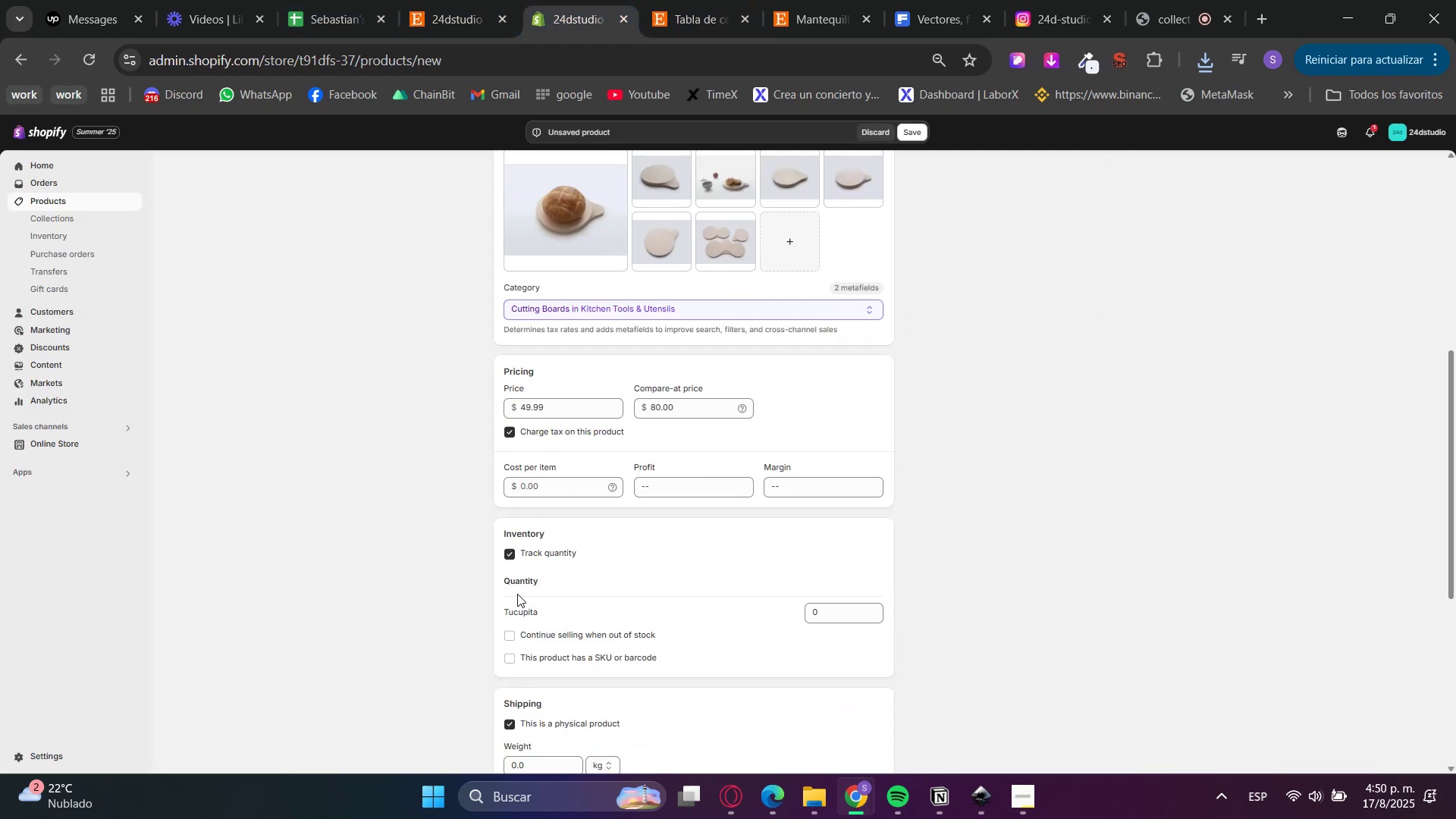 
left_click([535, 548])
 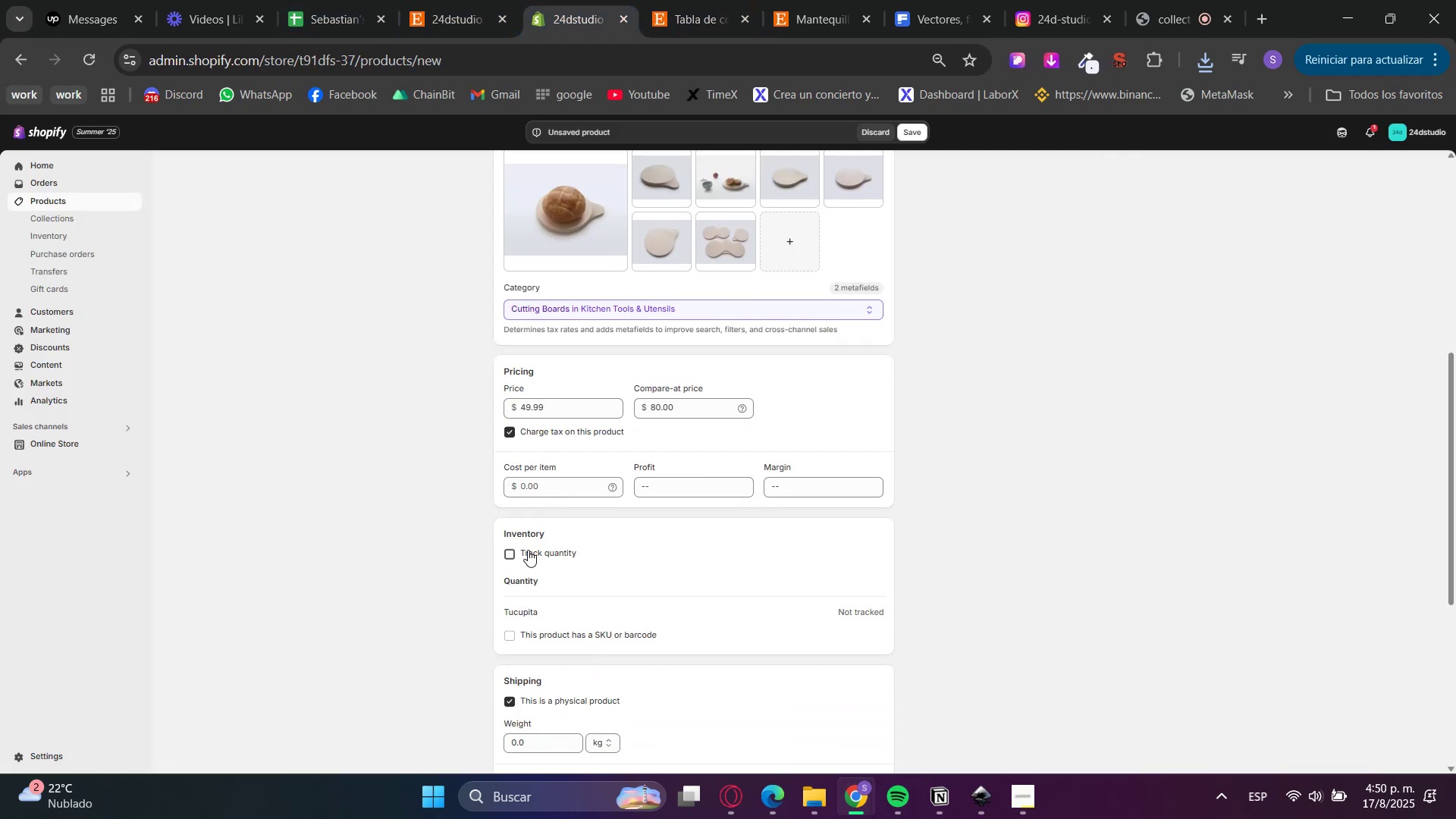 
scroll: coordinate [369, 588], scroll_direction: up, amount: 4.0
 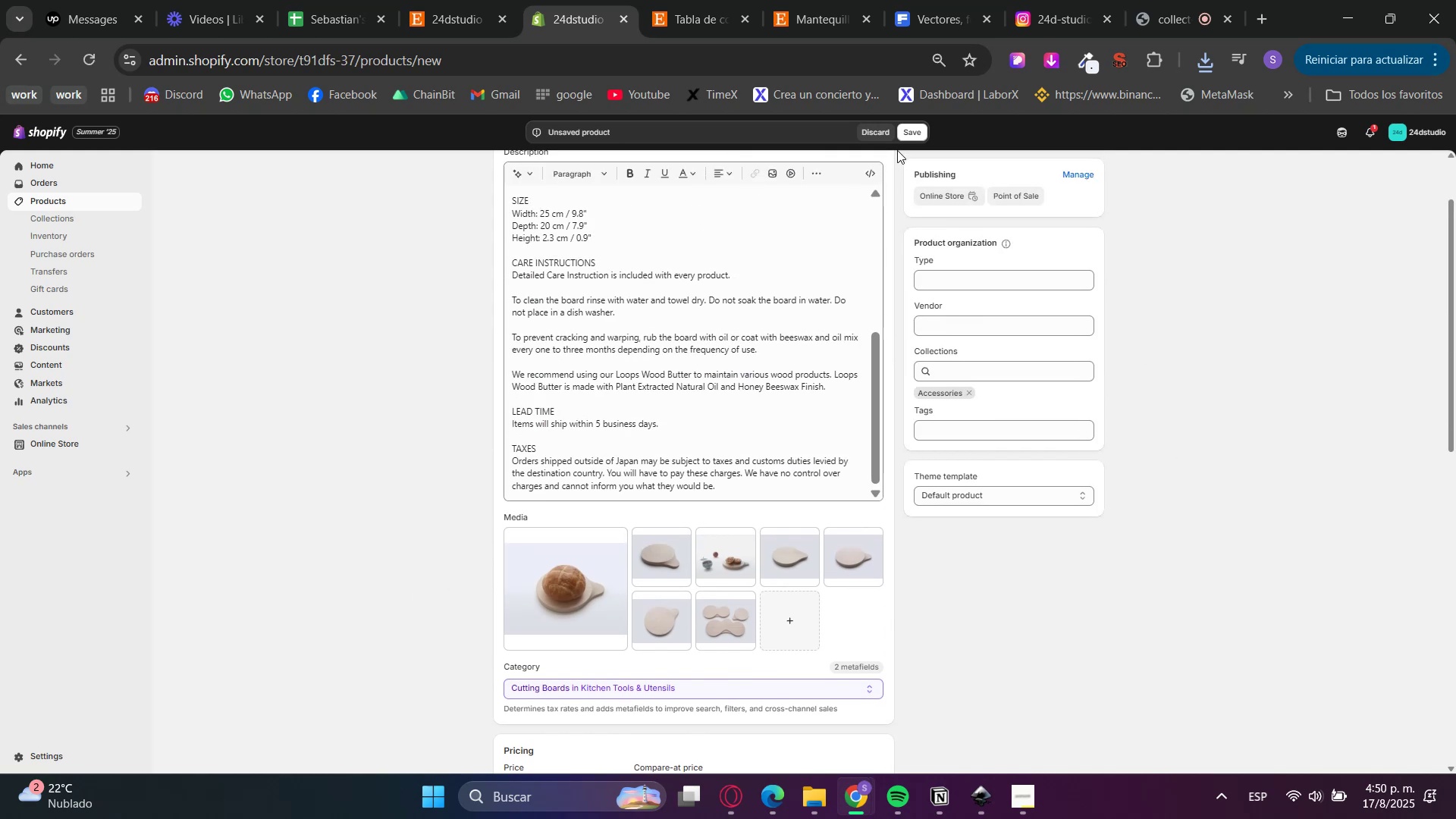 
left_click([905, 129])
 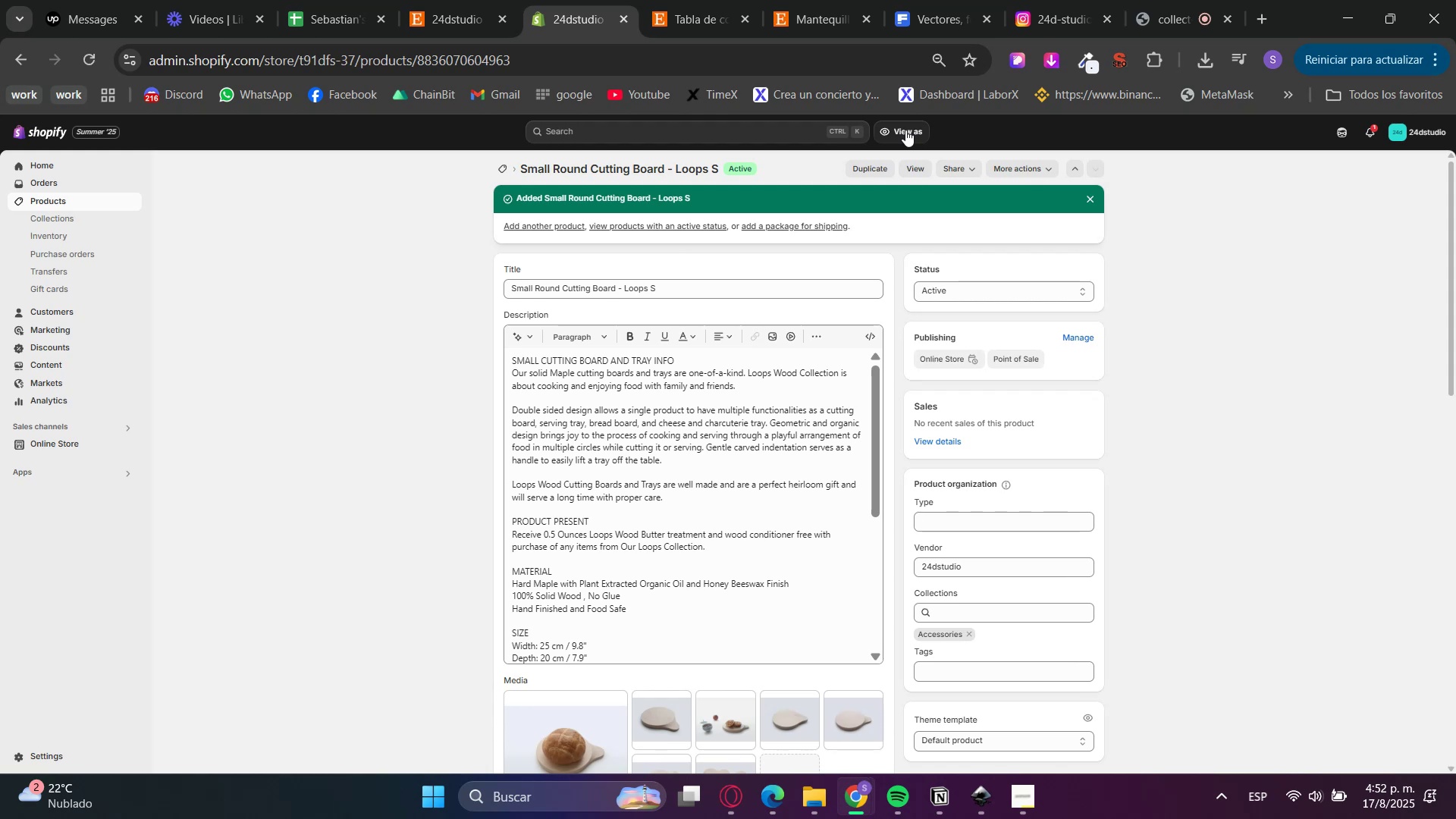 
wait(125.2)
 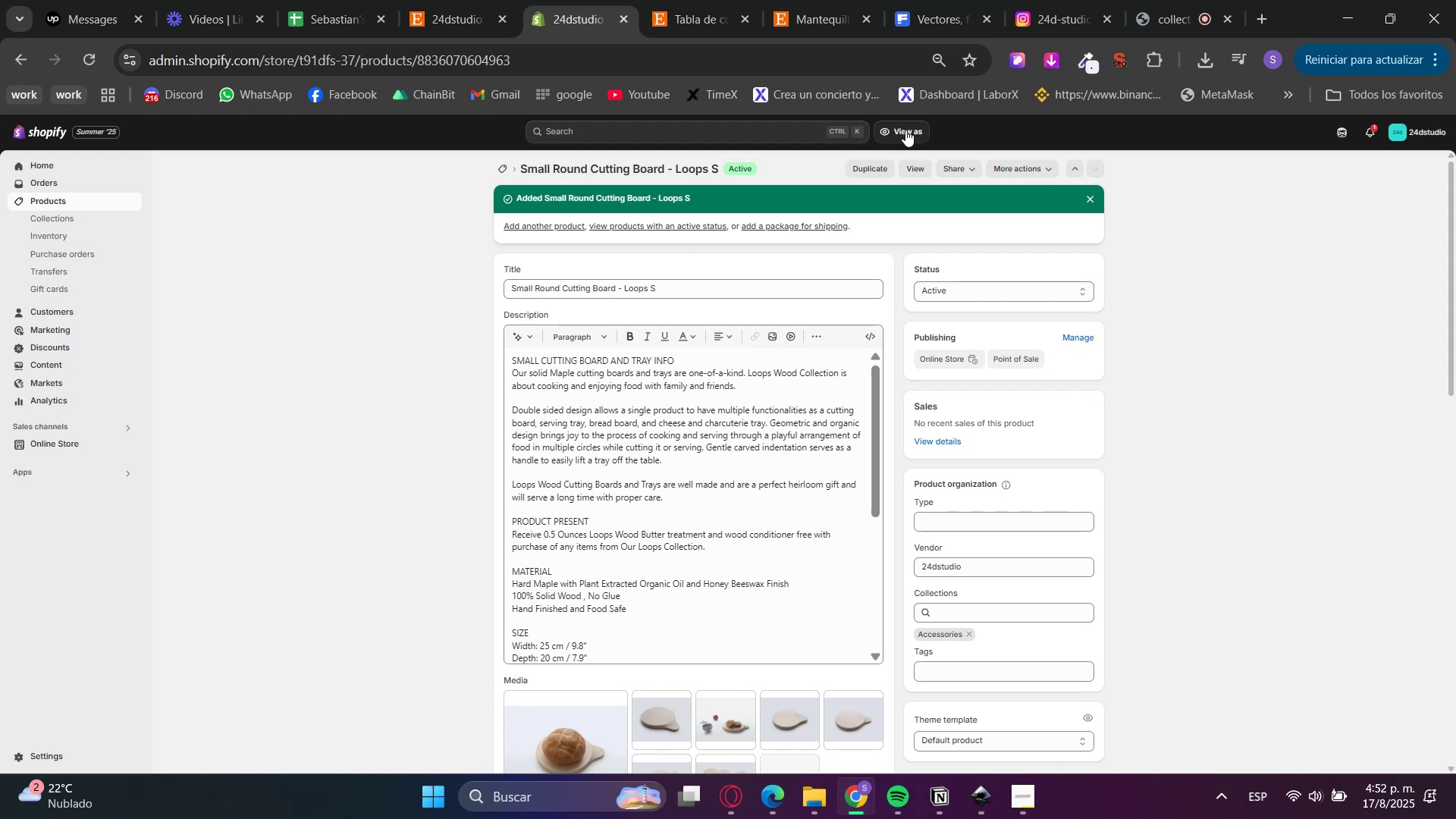 
left_click([538, 224])
 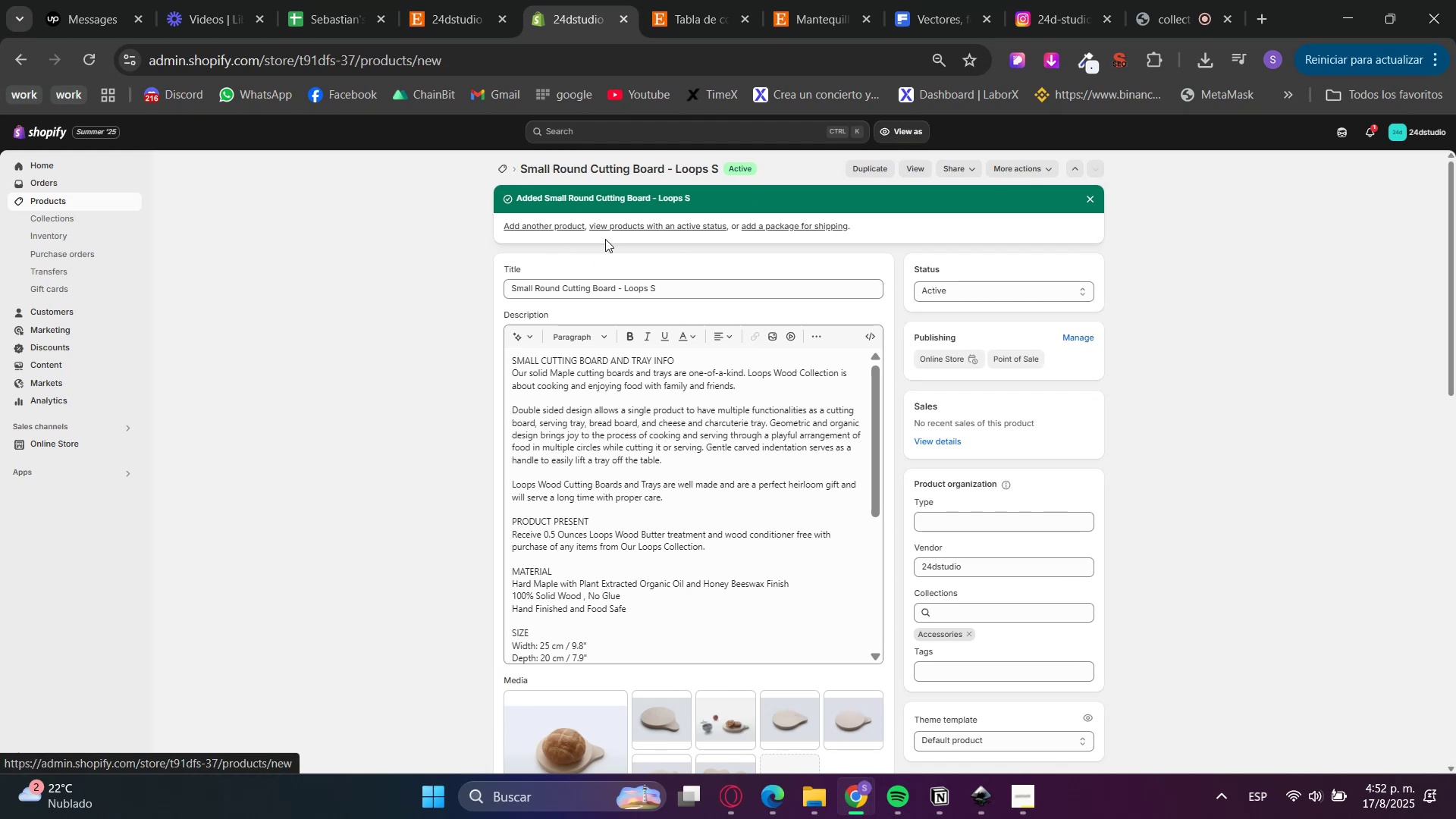 
left_click([689, 0])
 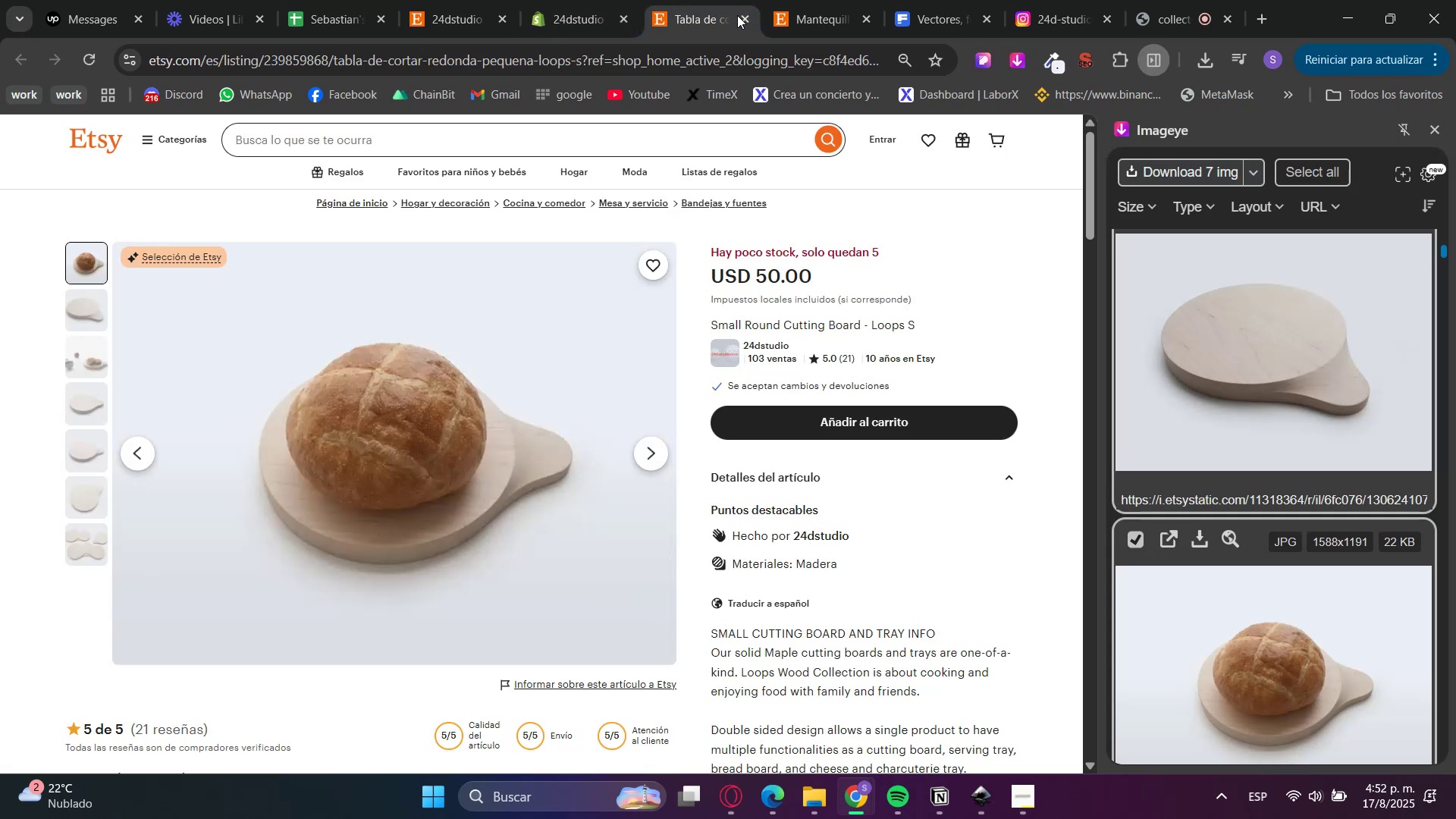 
double_click([744, 17])
 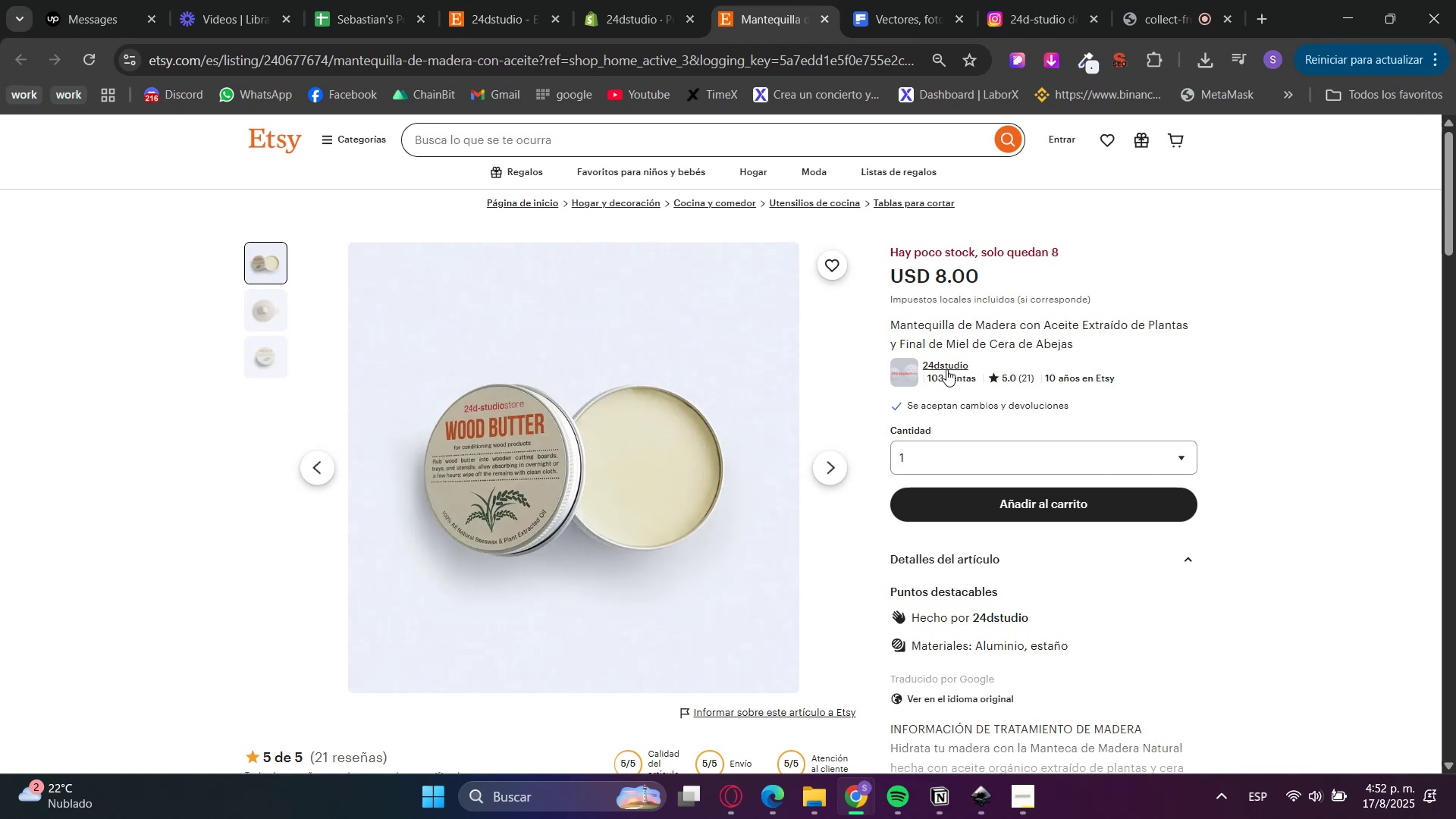 
scroll: coordinate [1094, 438], scroll_direction: down, amount: 3.0
 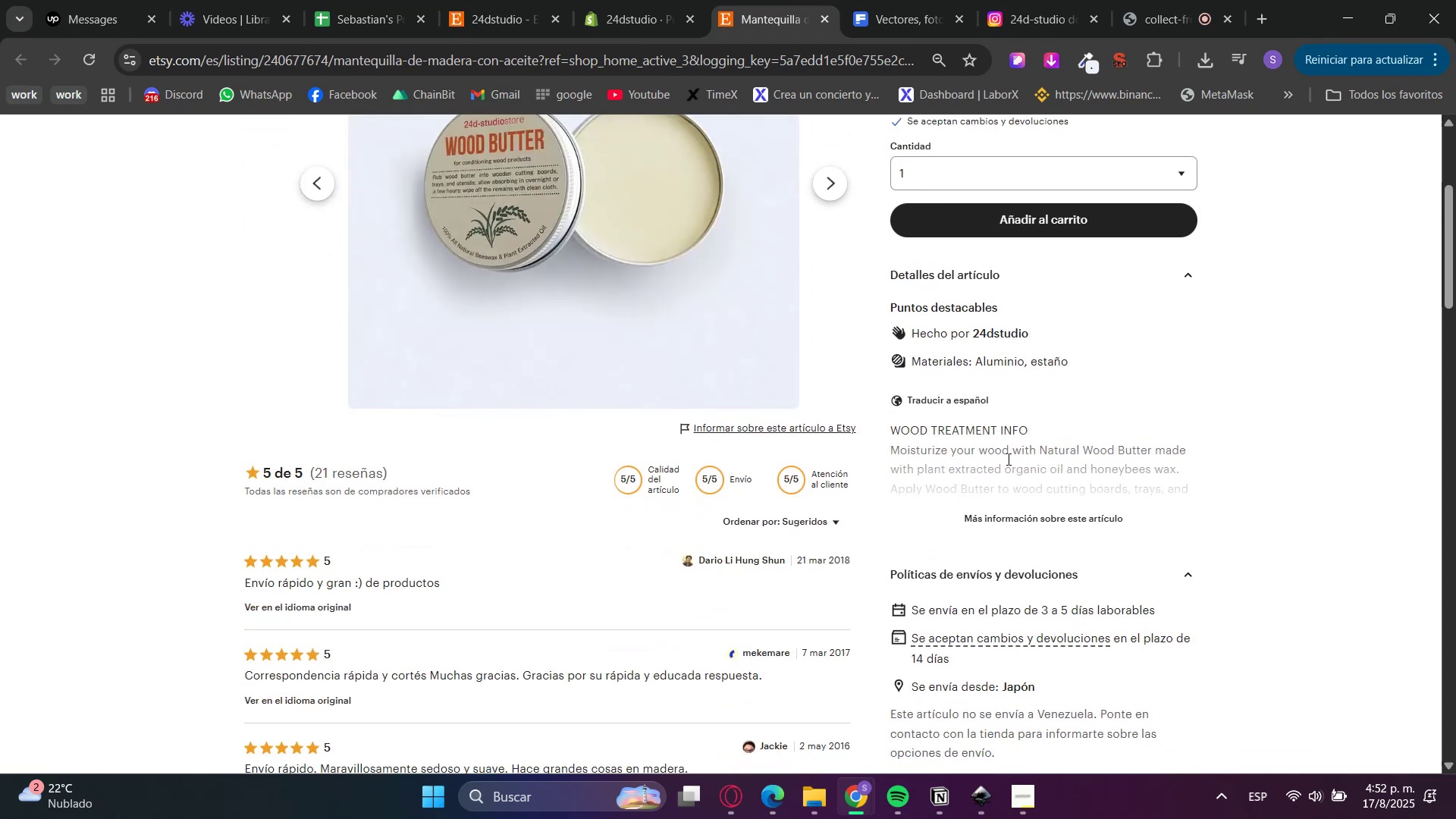 
double_click([994, 505])
 